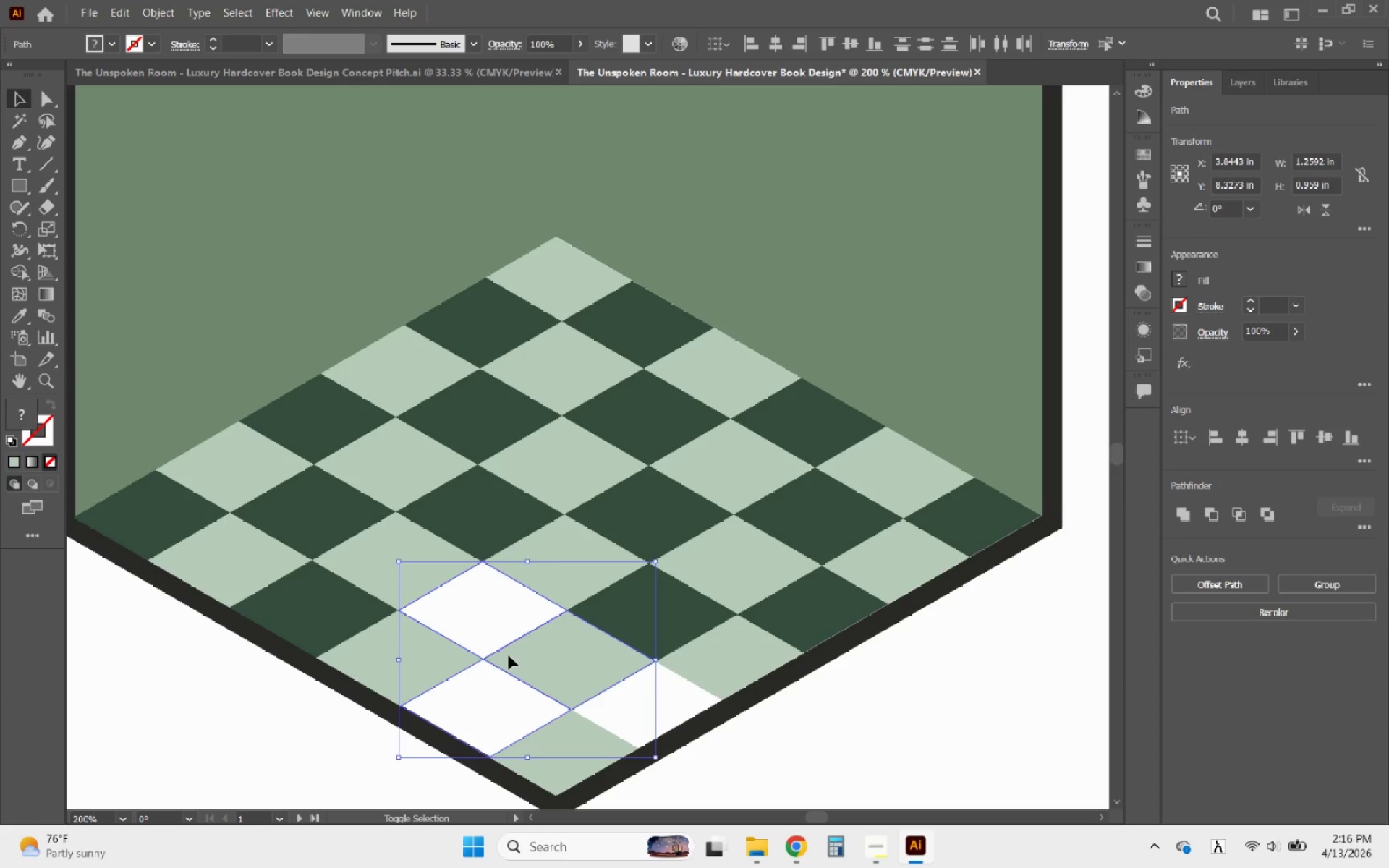 
left_click([513, 655])
 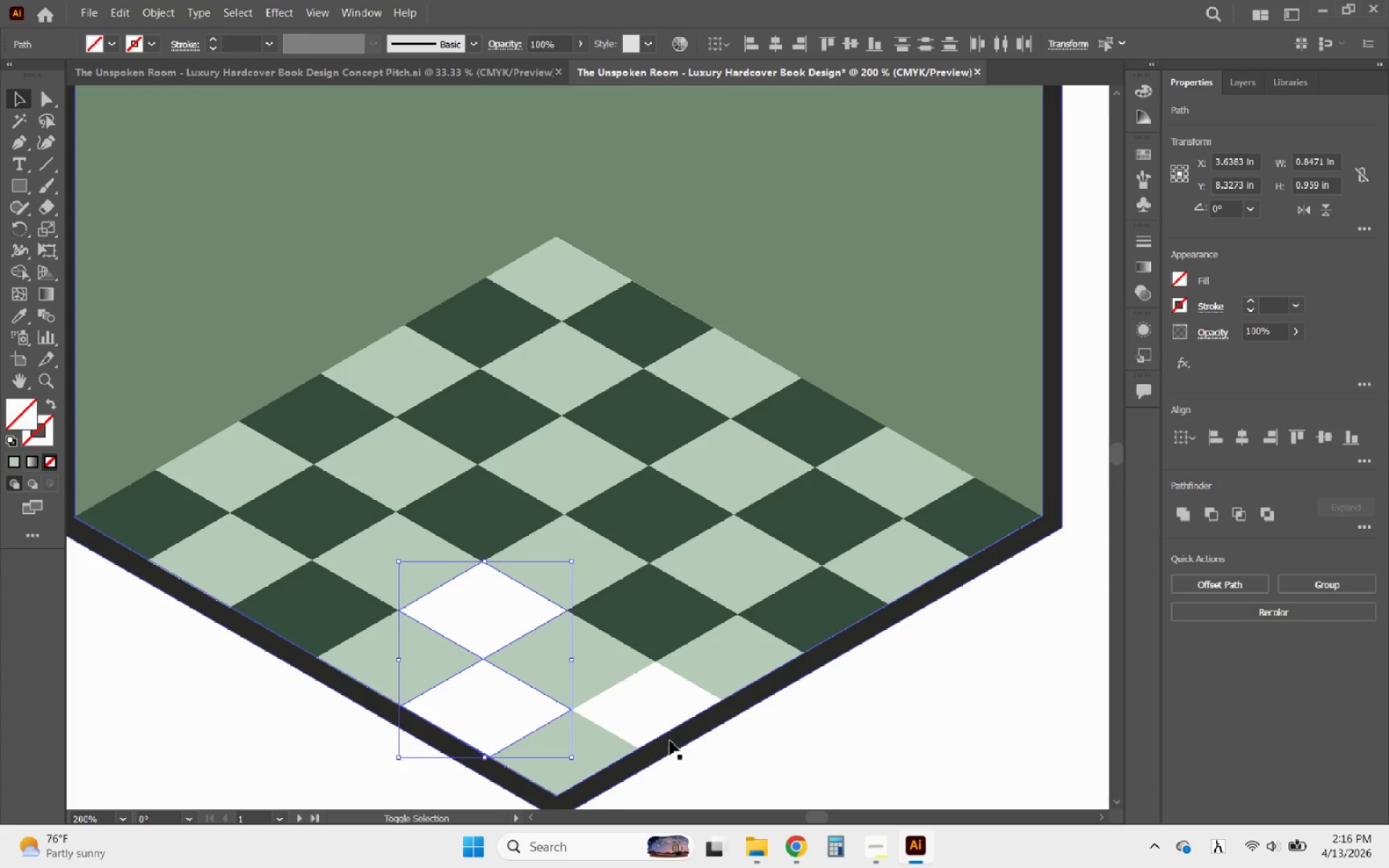 
left_click([660, 737])
 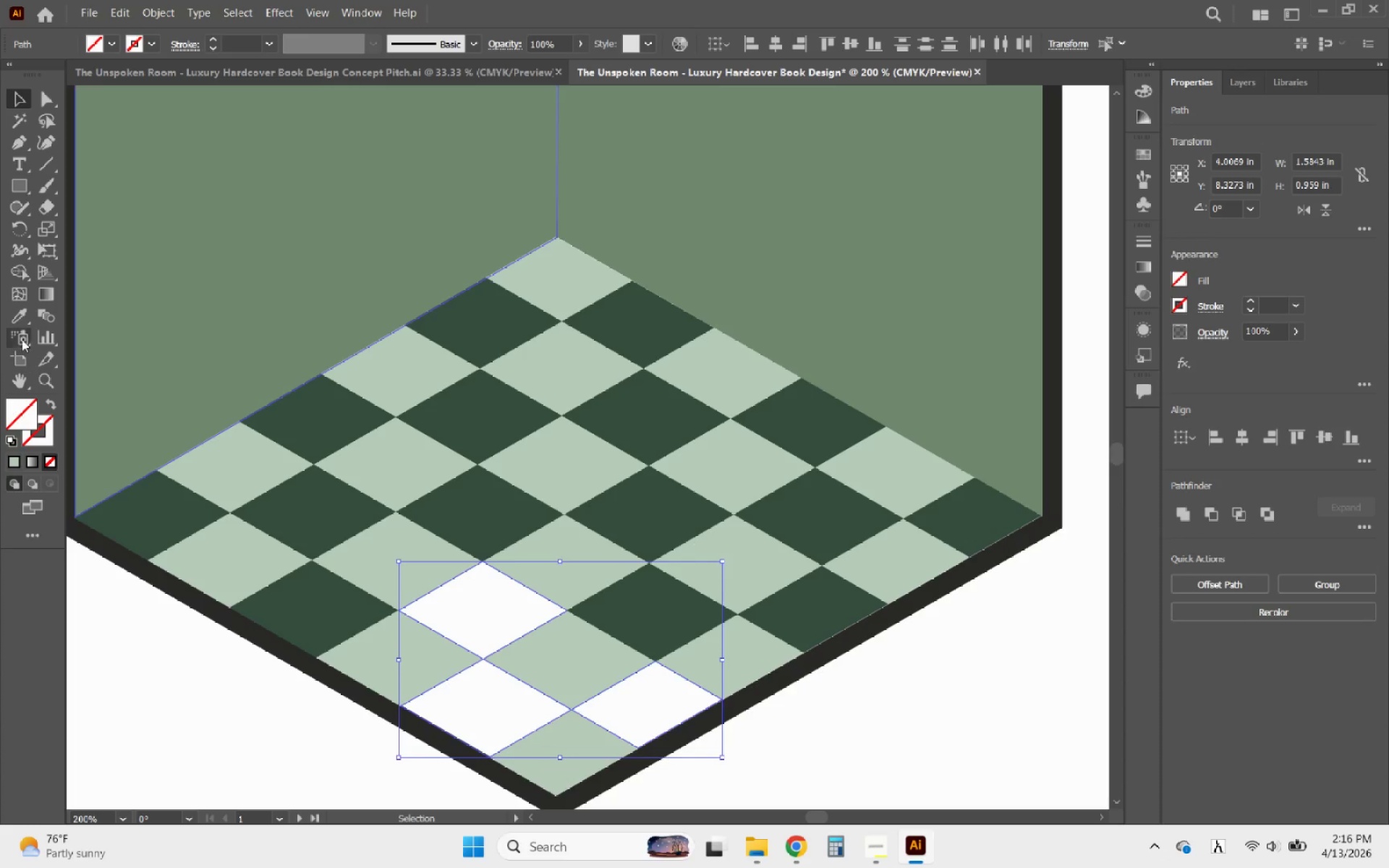 
left_click([17, 314])
 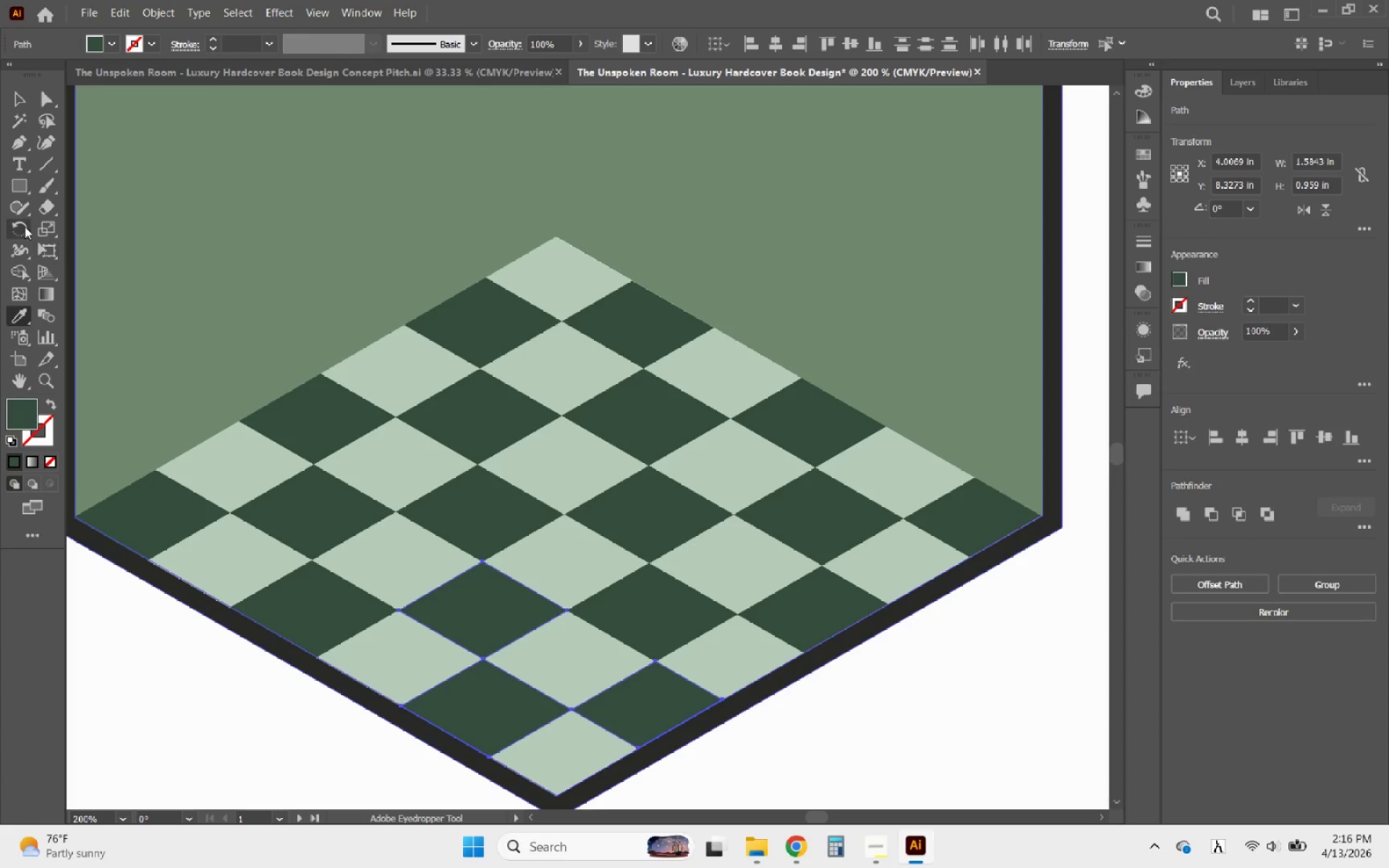 
left_click([15, 94])
 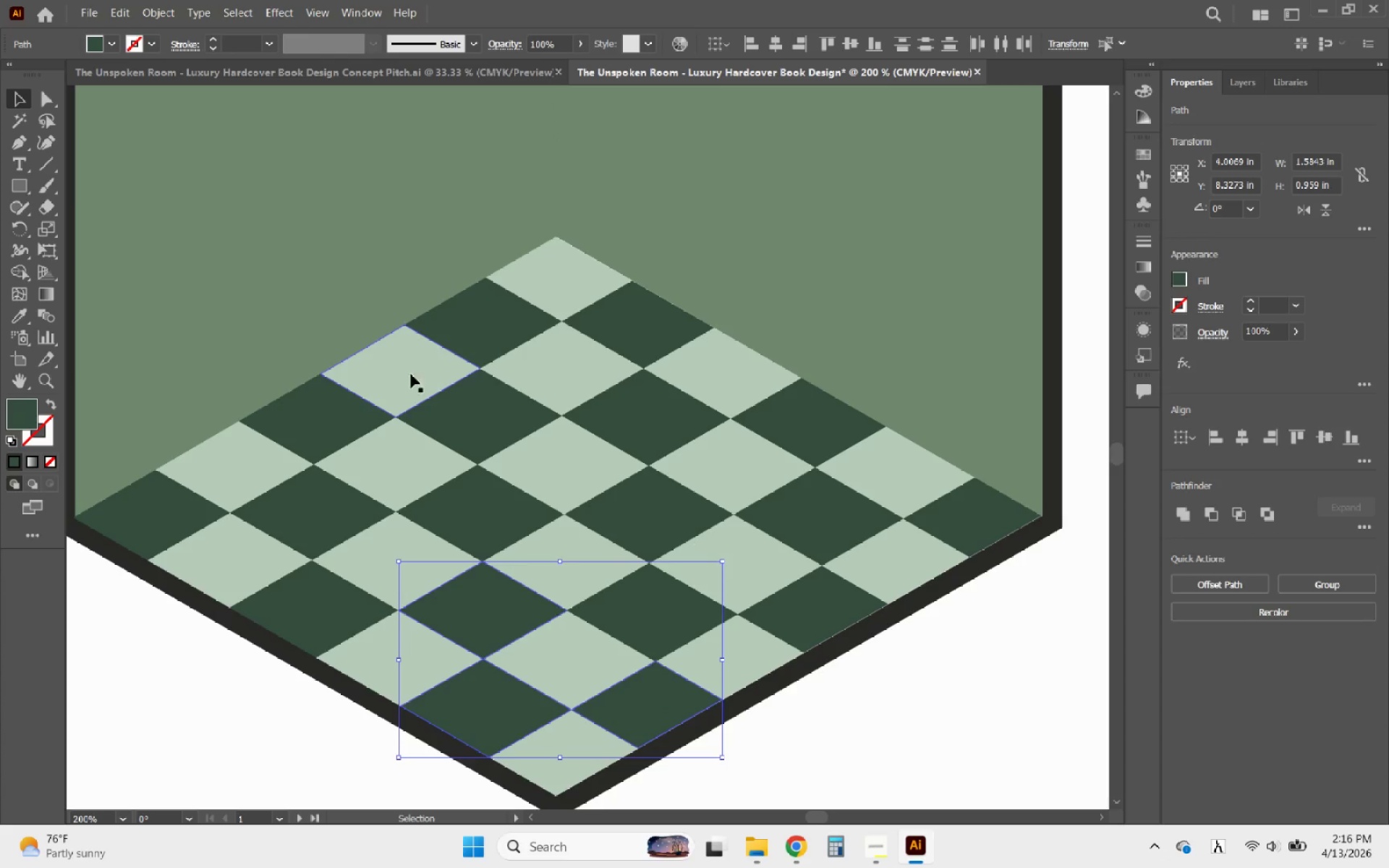 
hold_key(key=AltLeft, duration=0.52)
scroll: coordinate [546, 502], scroll_direction: down, amount: 4.0
 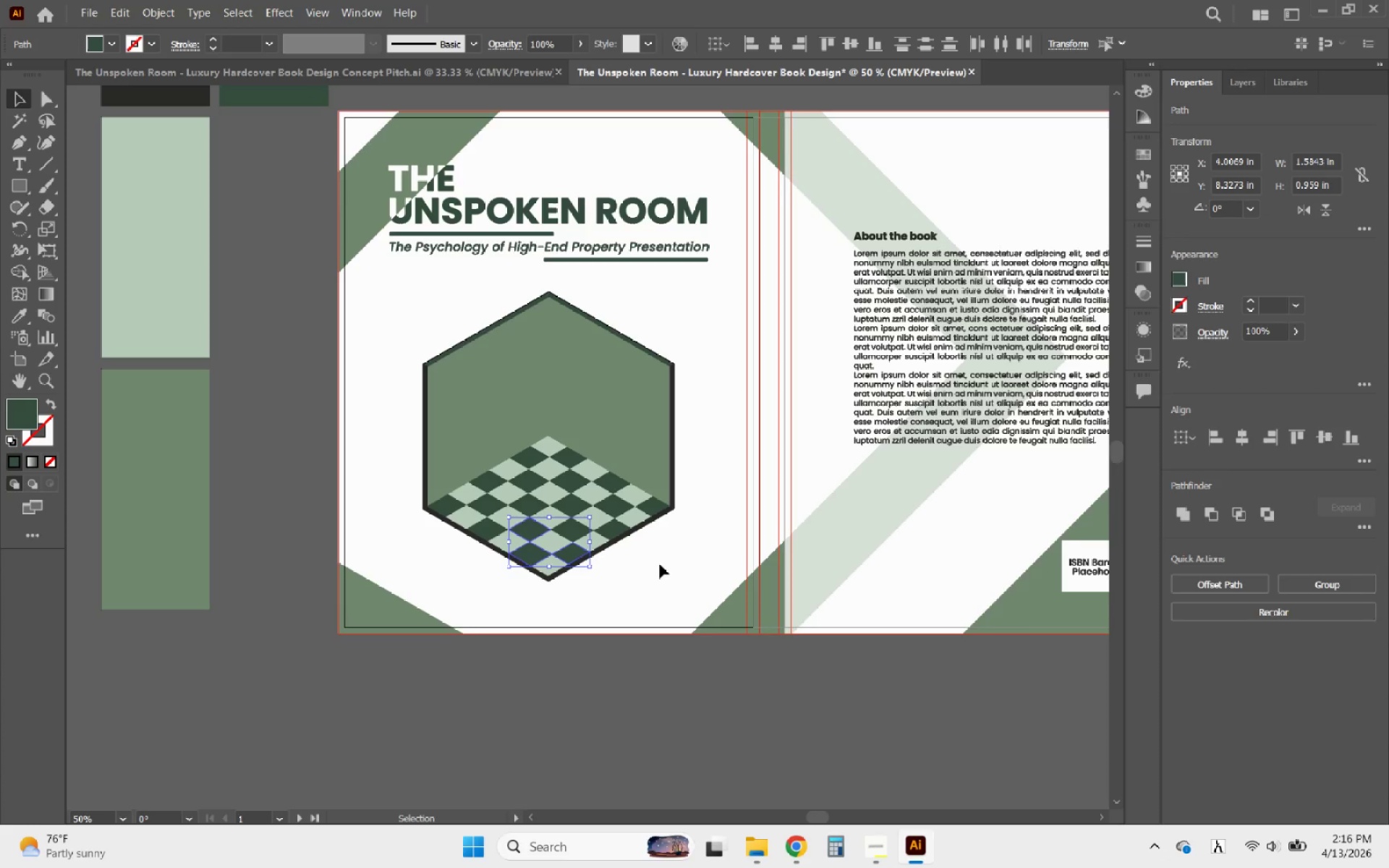 
left_click([660, 566])
 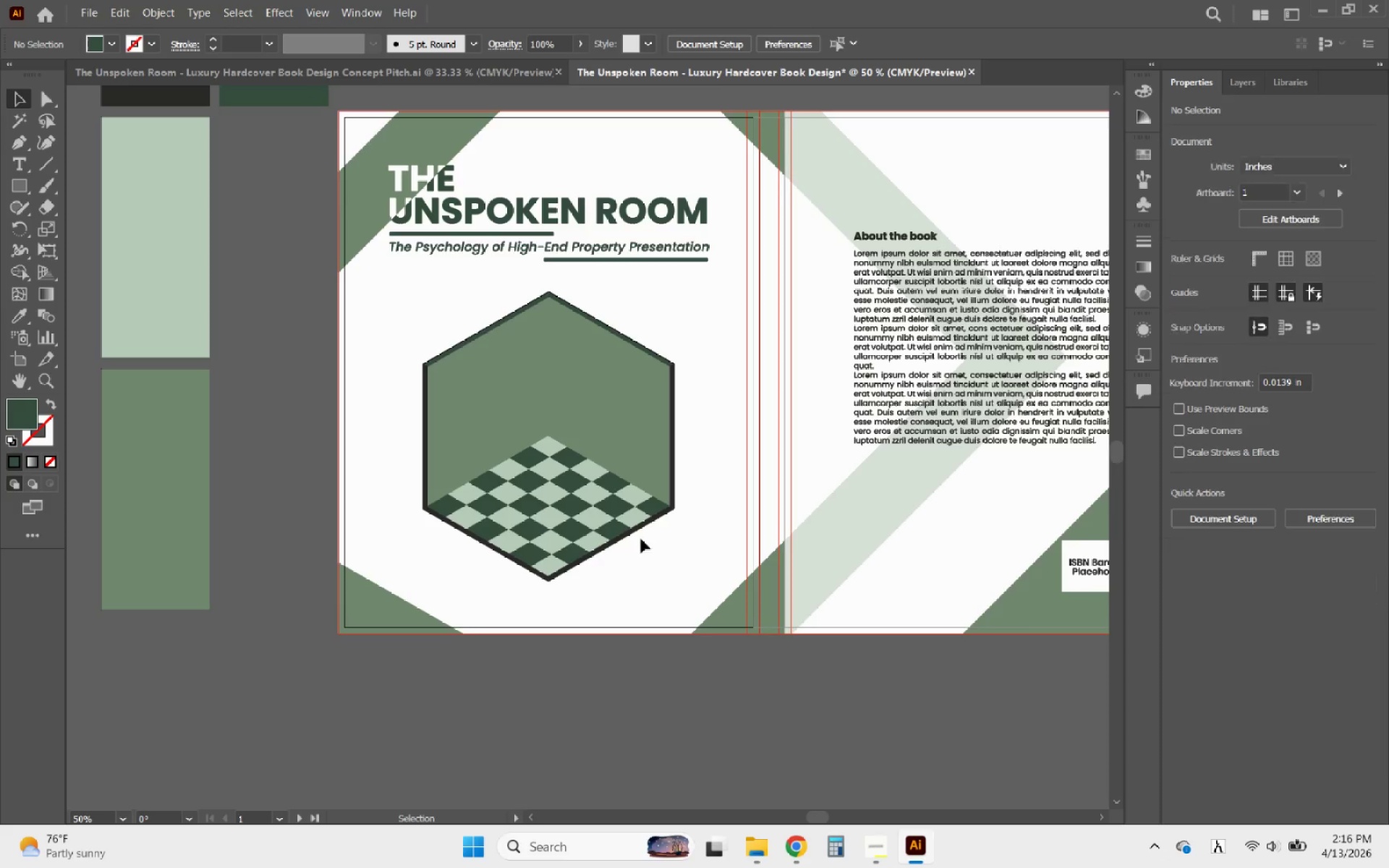 
hold_key(key=AltLeft, duration=0.45)
scroll: coordinate [535, 399], scroll_direction: up, amount: 2.0
 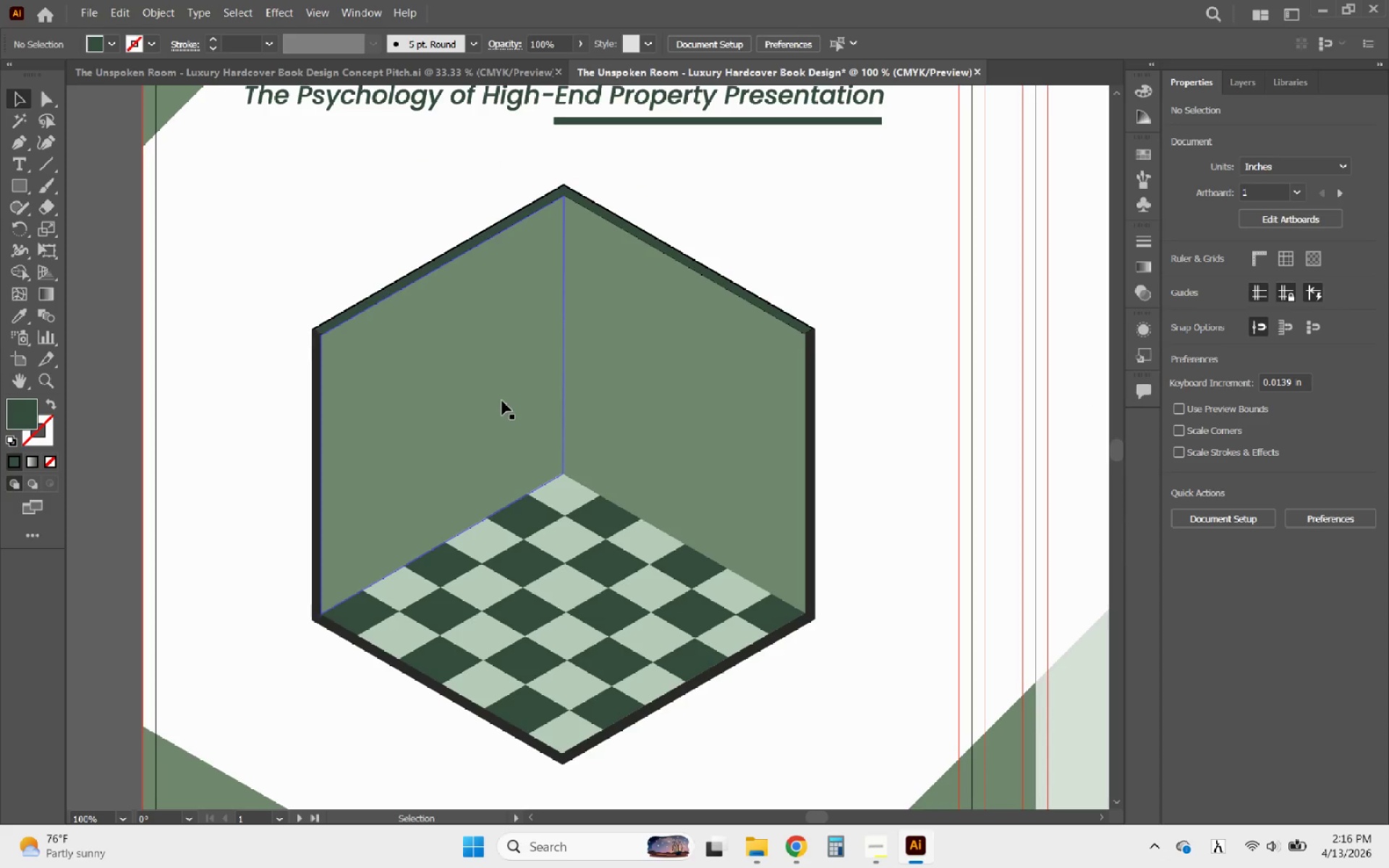 
left_click([502, 401])
 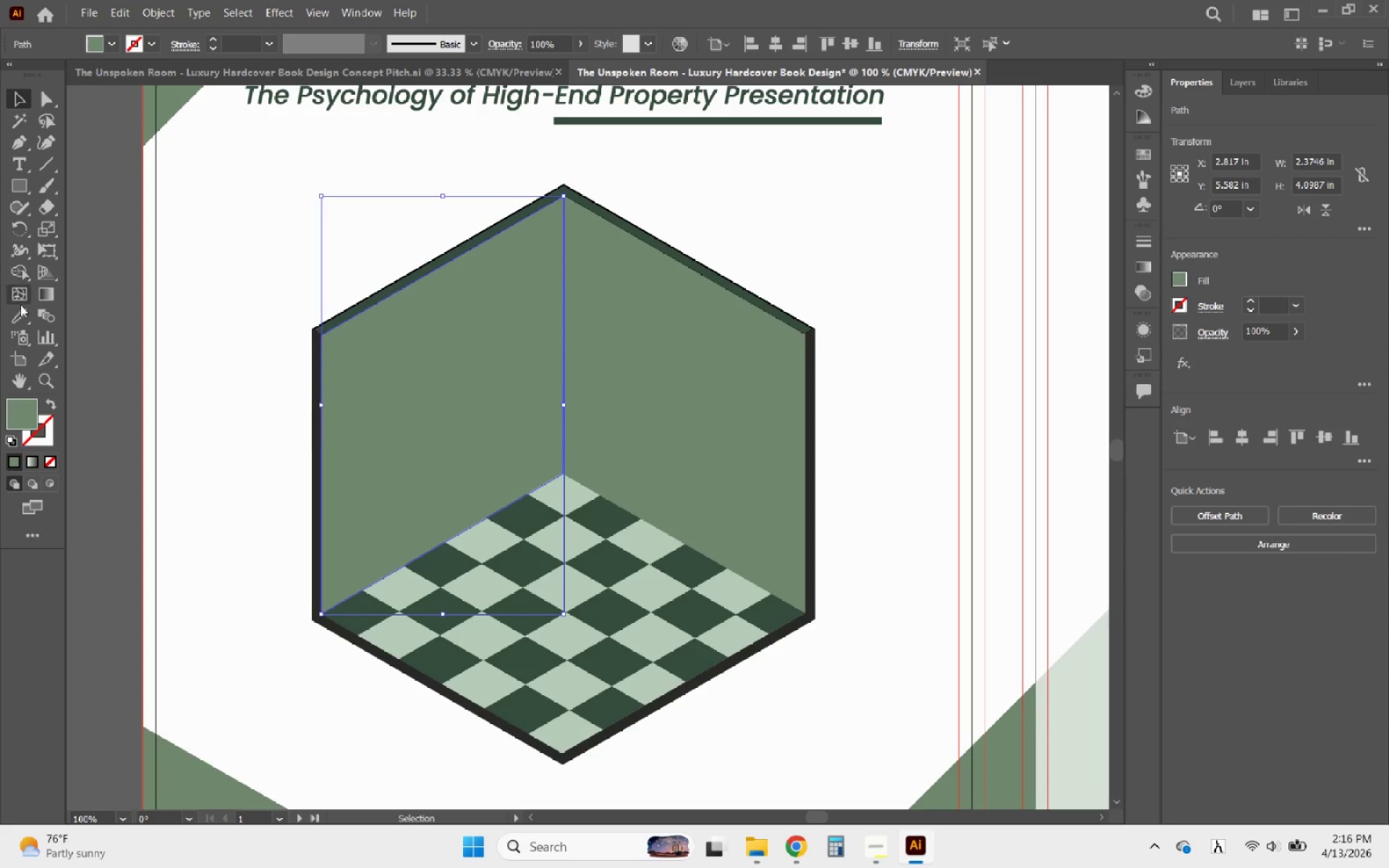 
left_click([18, 322])
 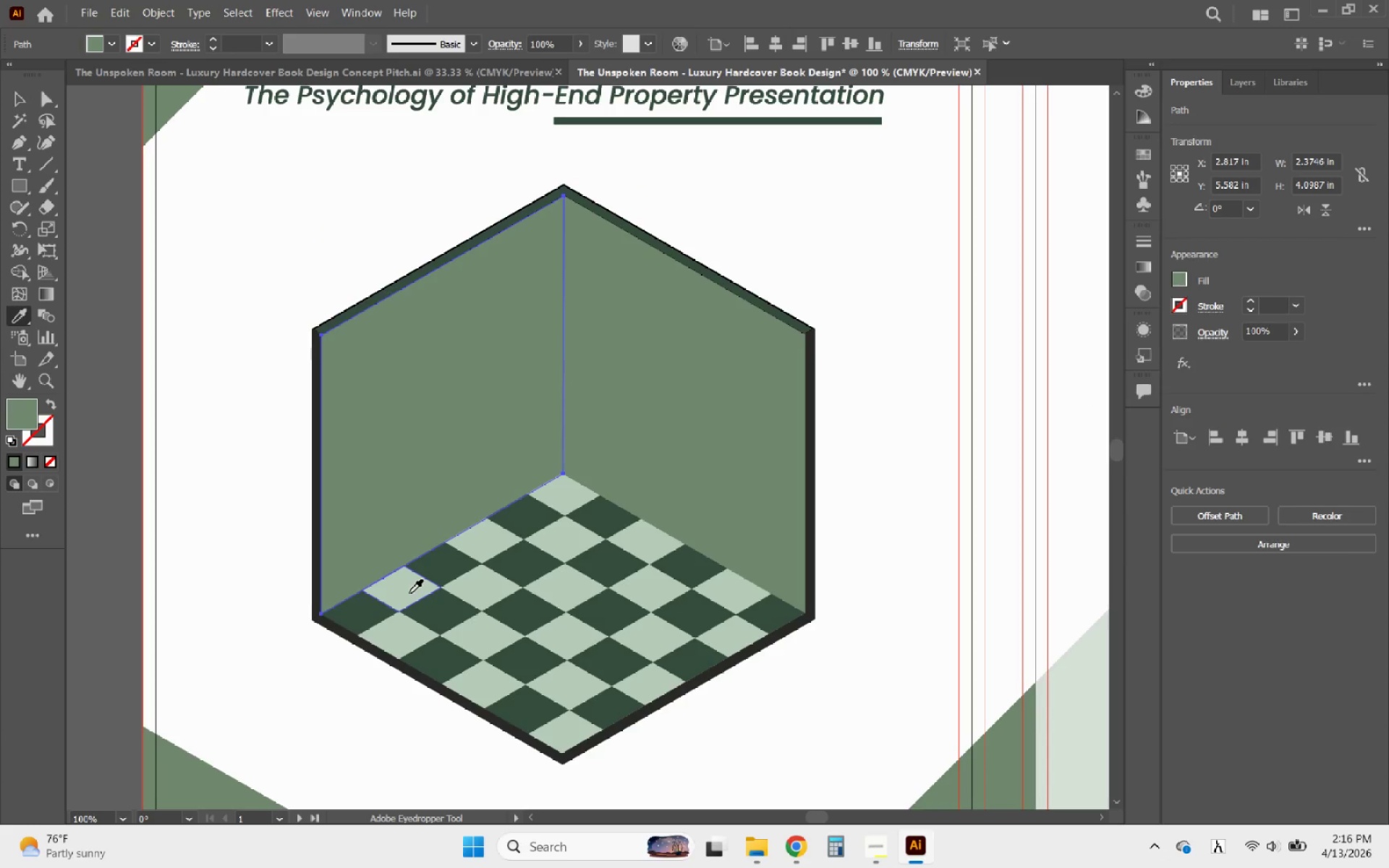 
left_click([409, 594])
 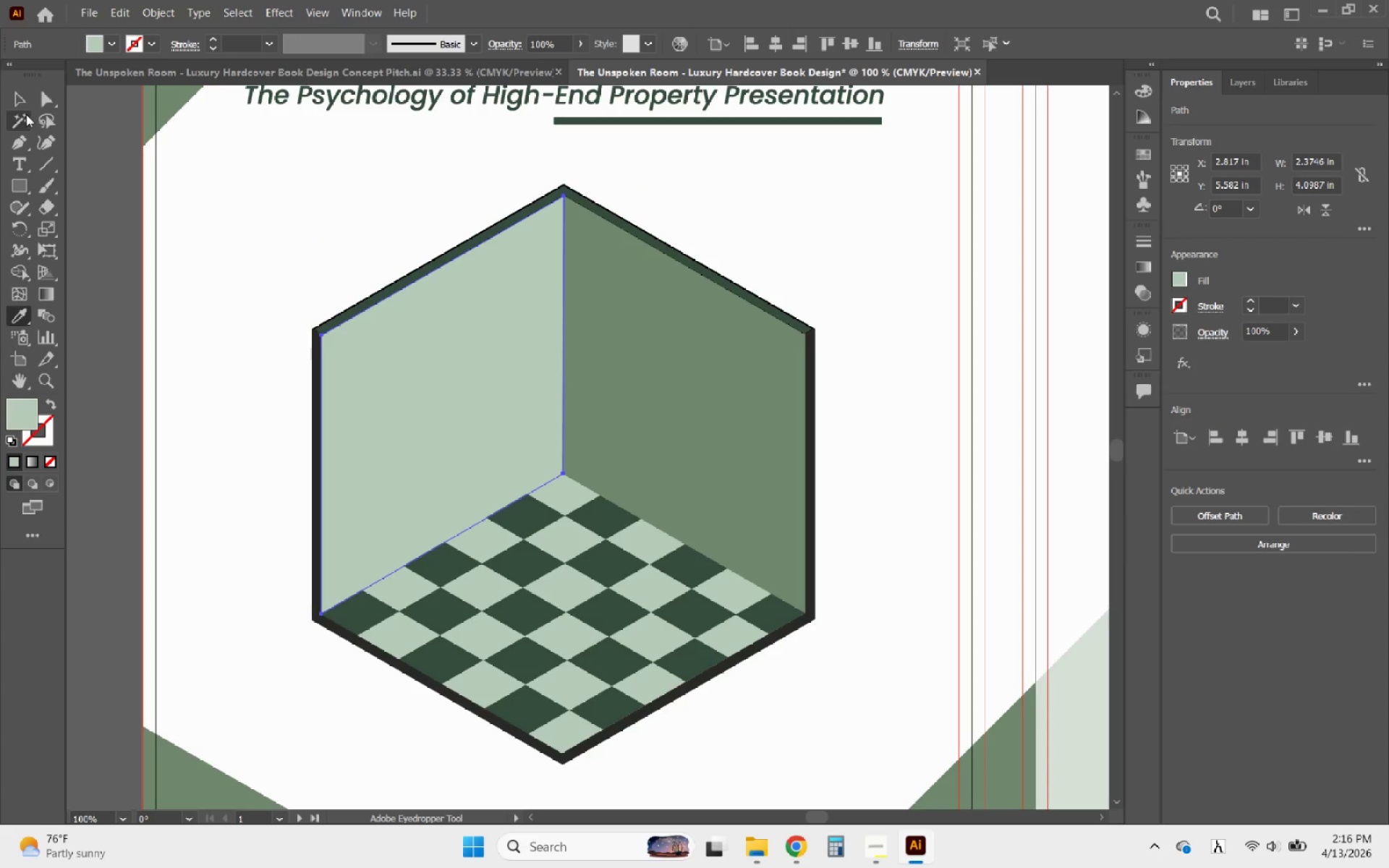 
left_click([18, 103])
 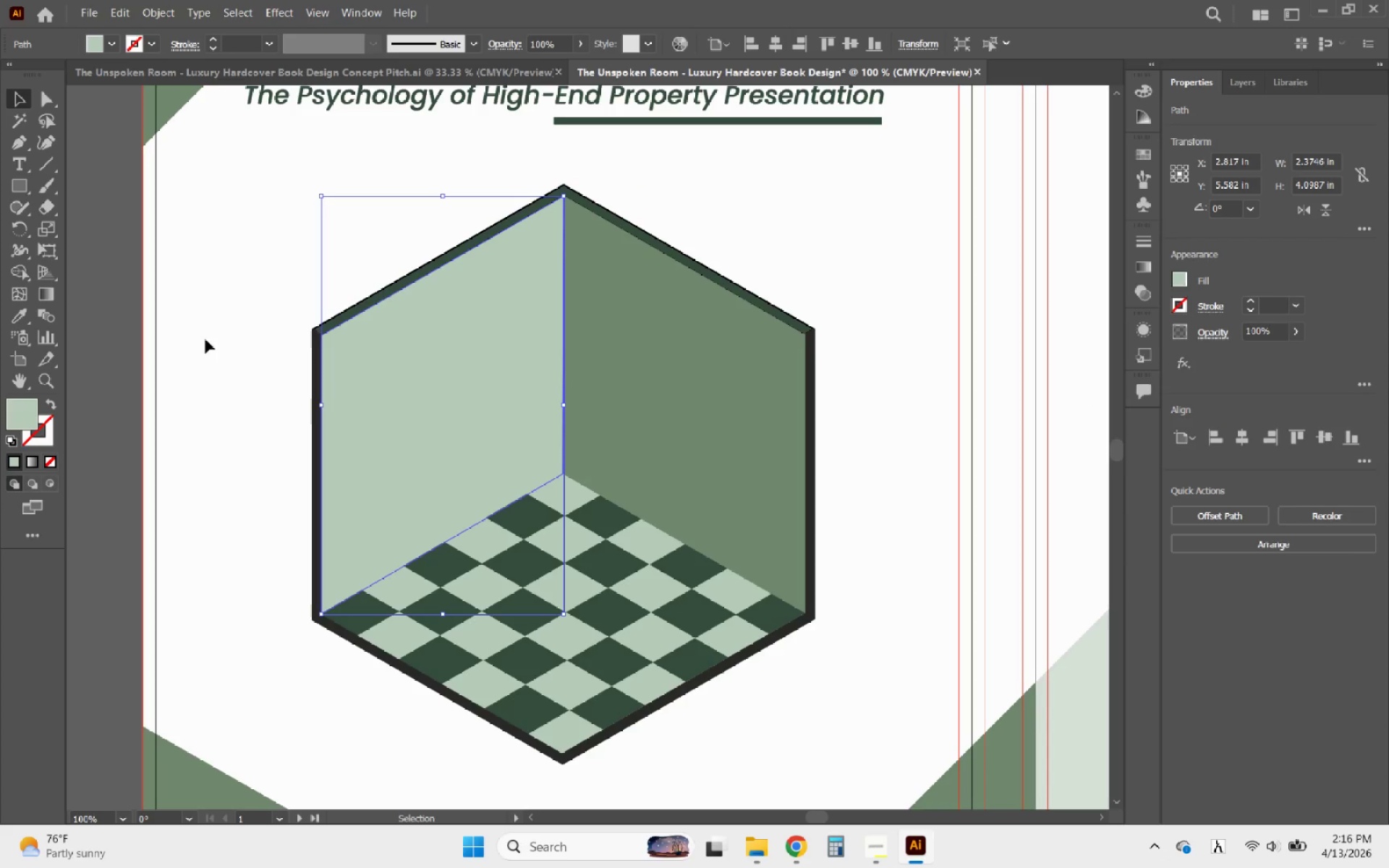 
left_click([227, 356])
 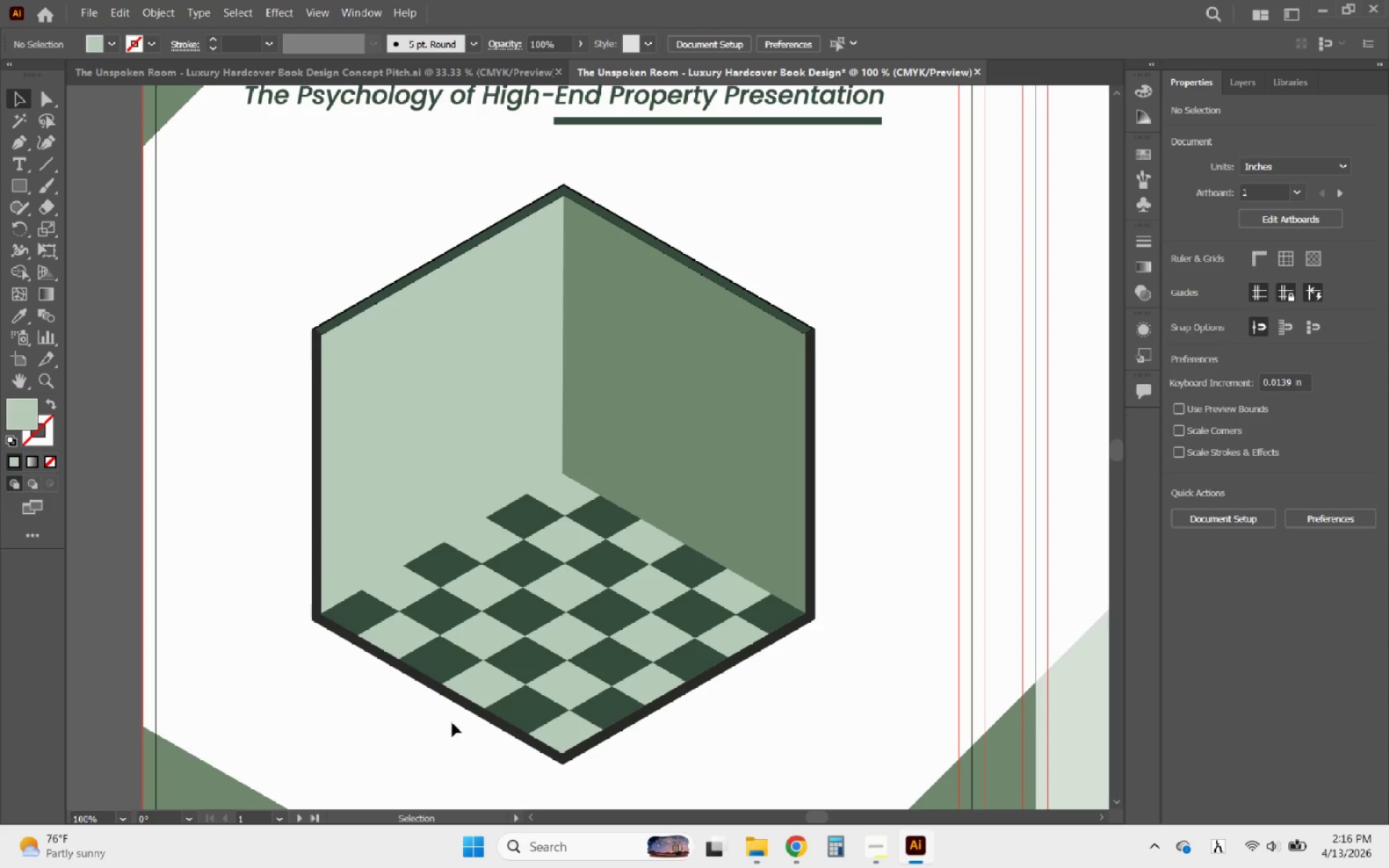 
hold_key(key=AltLeft, duration=0.61)
scroll: coordinate [890, 773], scroll_direction: down, amount: 2.0
 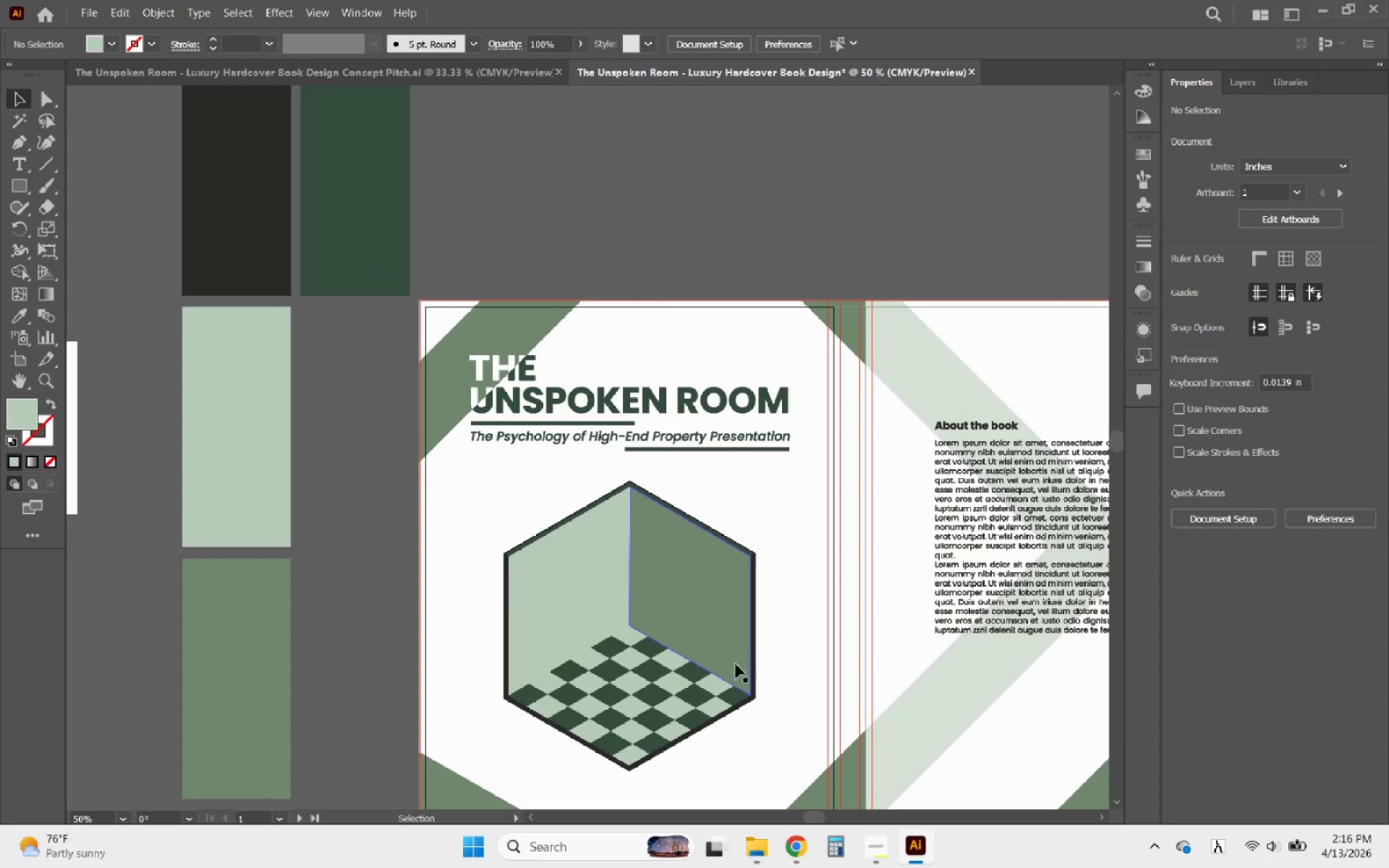 
hold_key(key=AltLeft, duration=0.78)
scroll: coordinate [768, 598], scroll_direction: down, amount: 1.0
 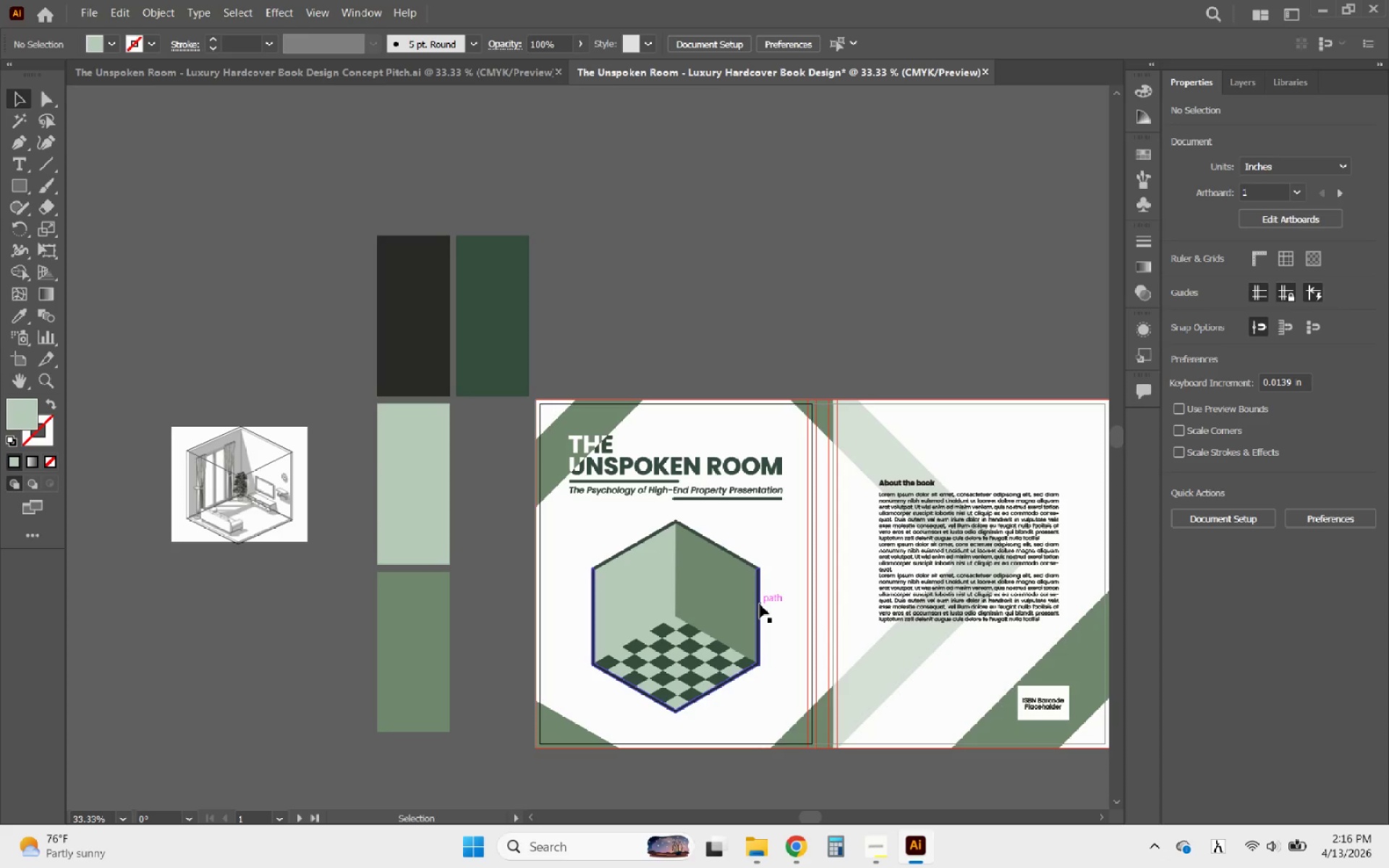 
hold_key(key=AltLeft, duration=1.97)
scroll: coordinate [665, 612], scroll_direction: up, amount: 4.0
 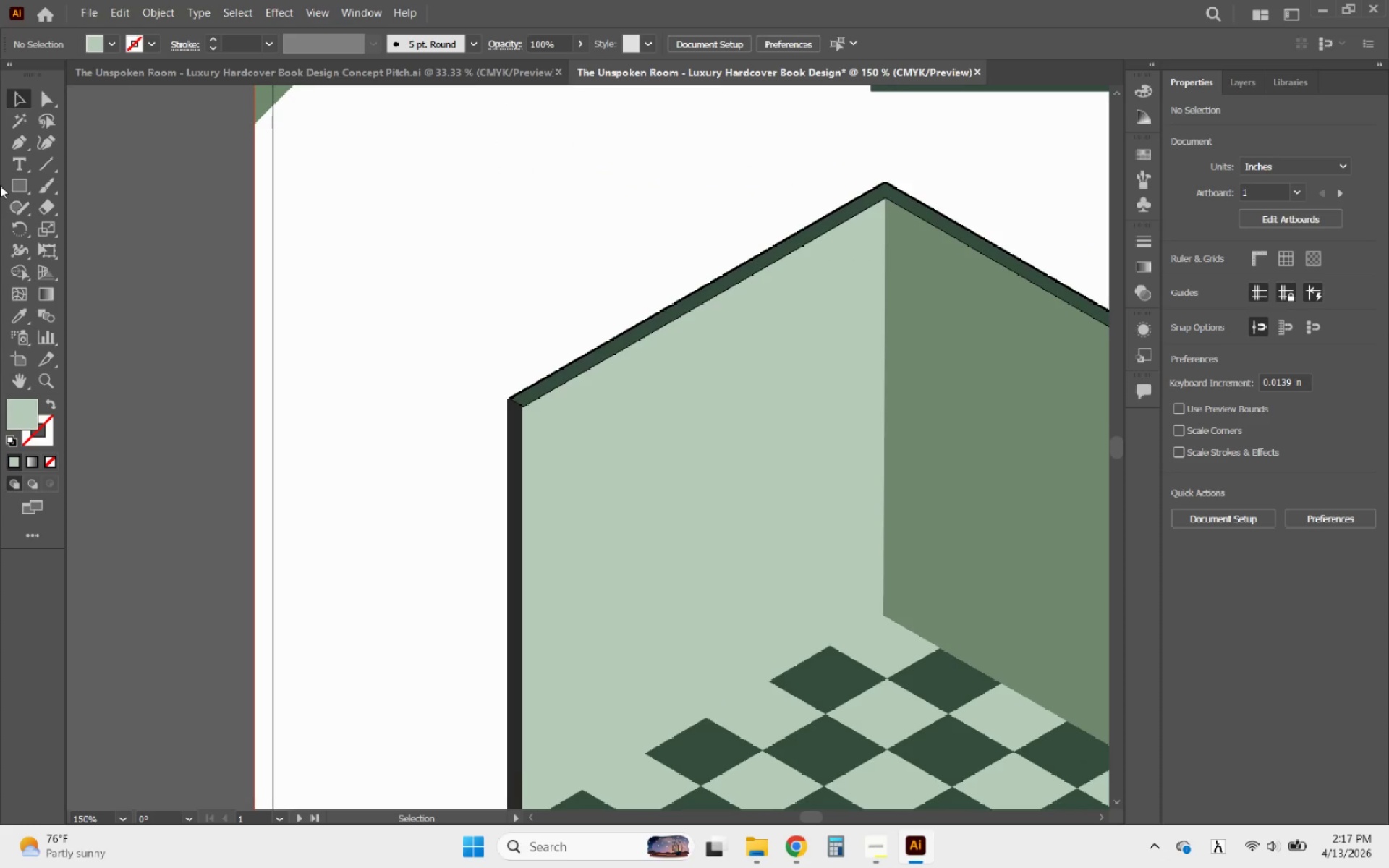 
left_click([16, 184])
 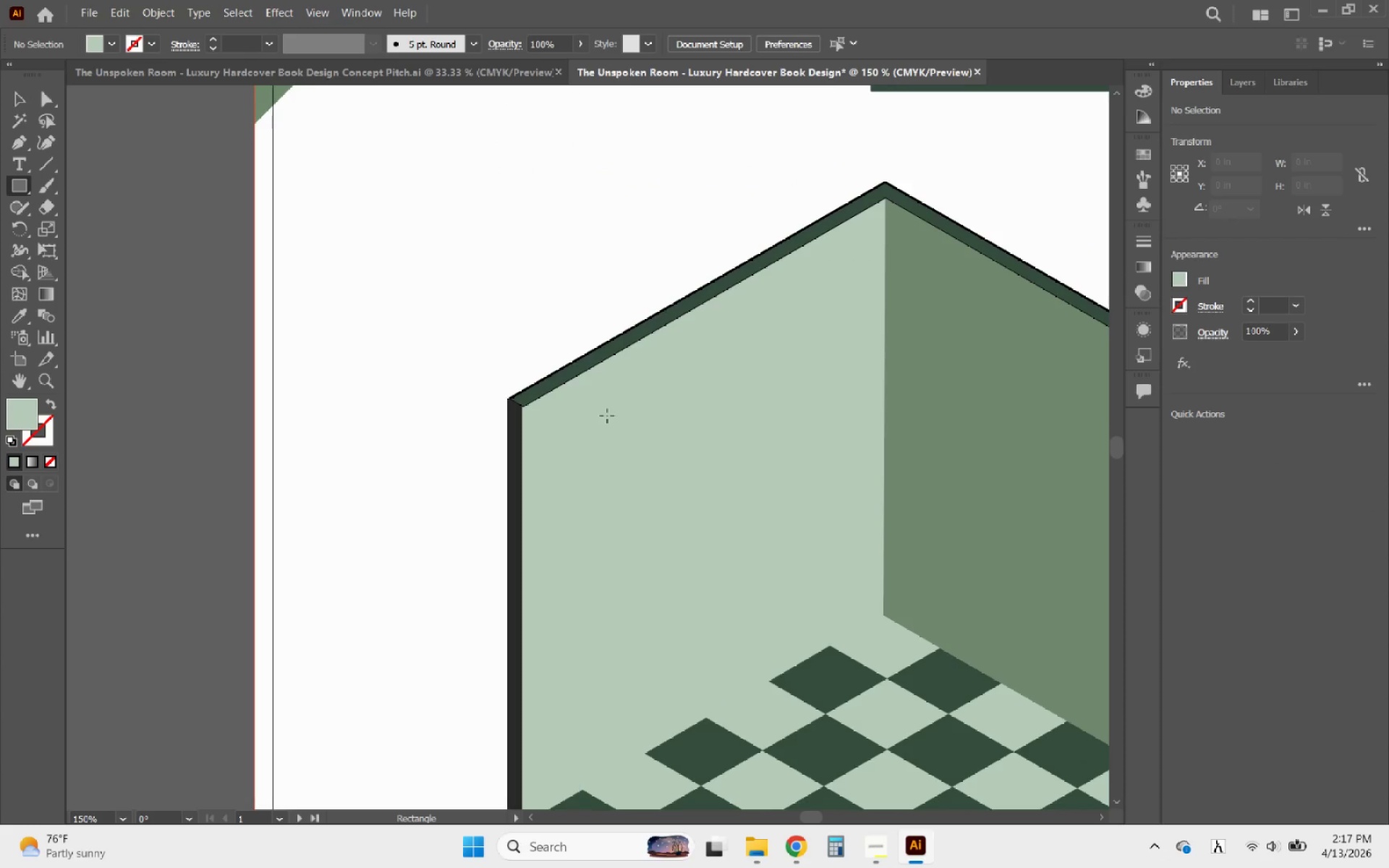 
left_click_drag(start_coordinate=[608, 409], to_coordinate=[819, 502])
 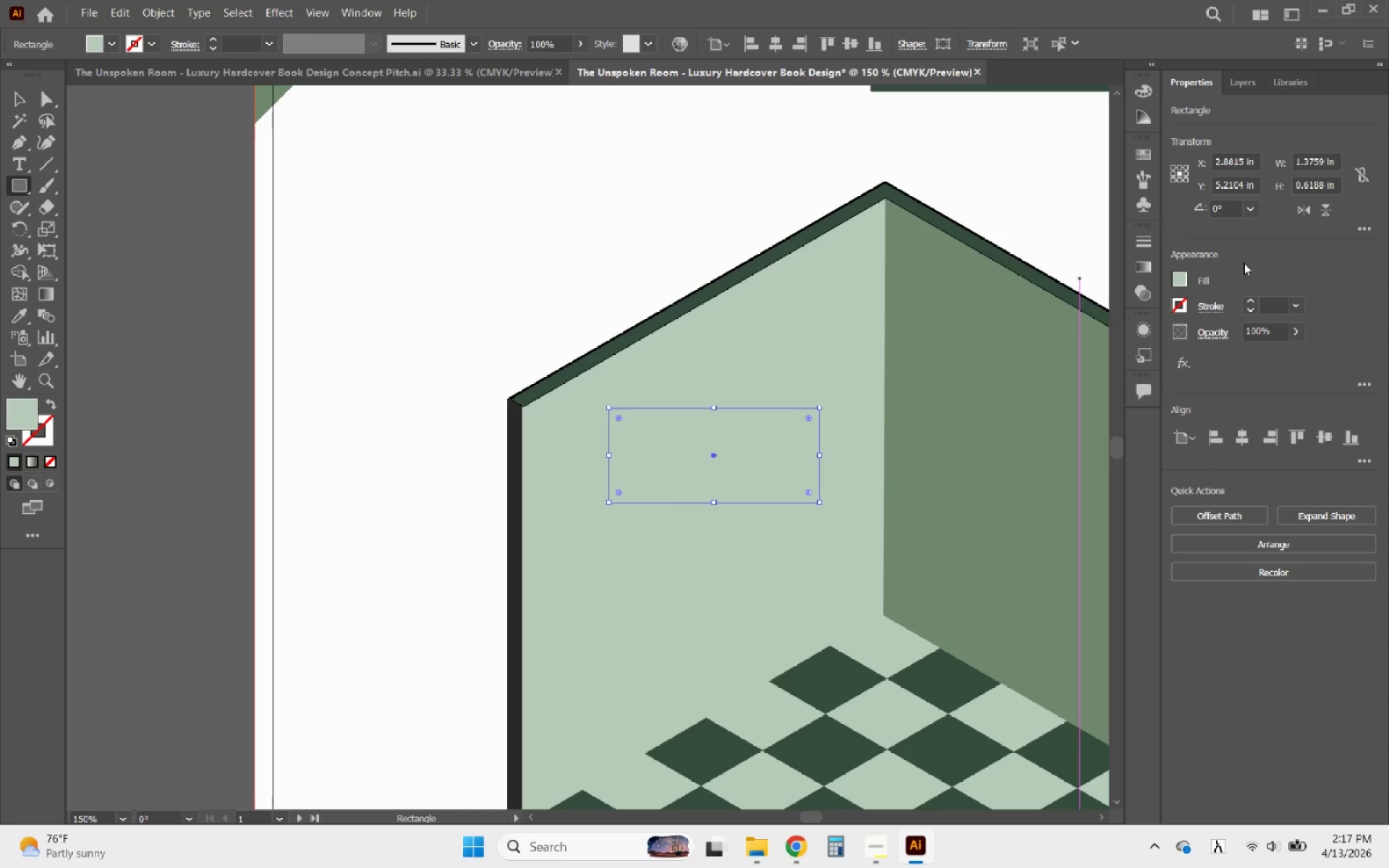 
left_click([1245, 299])
 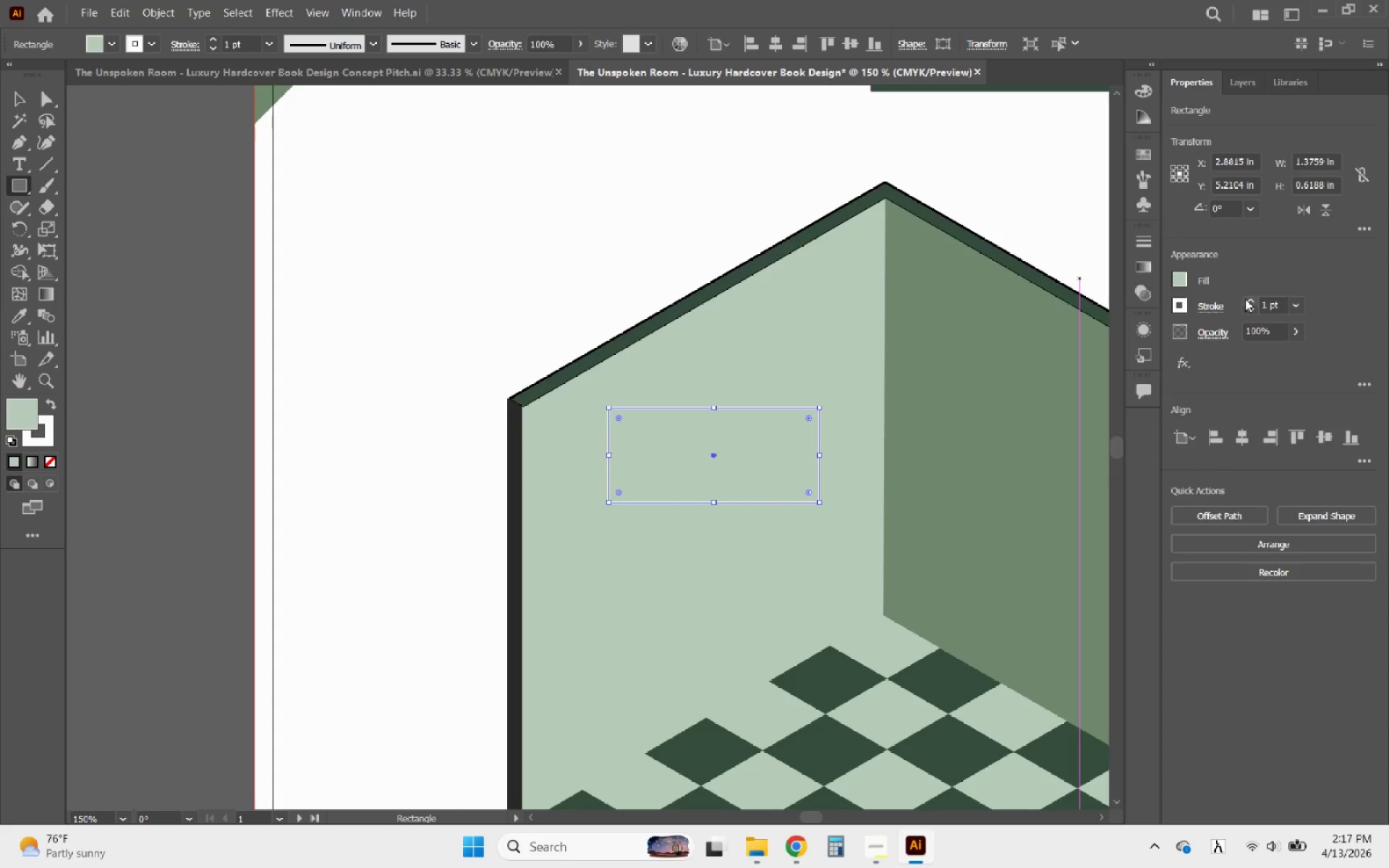 
left_click([1245, 299])
 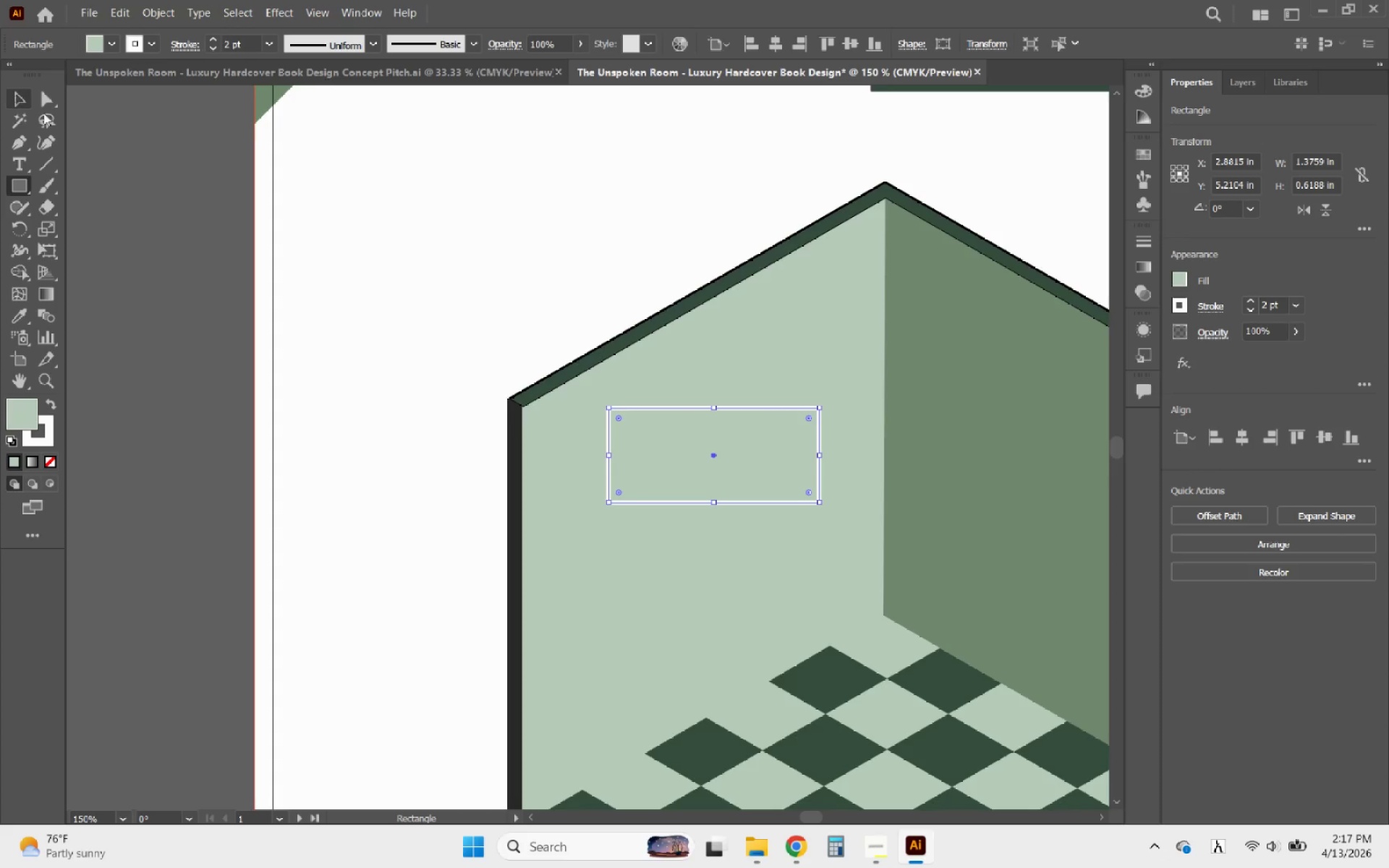 
left_click([1179, 272])
 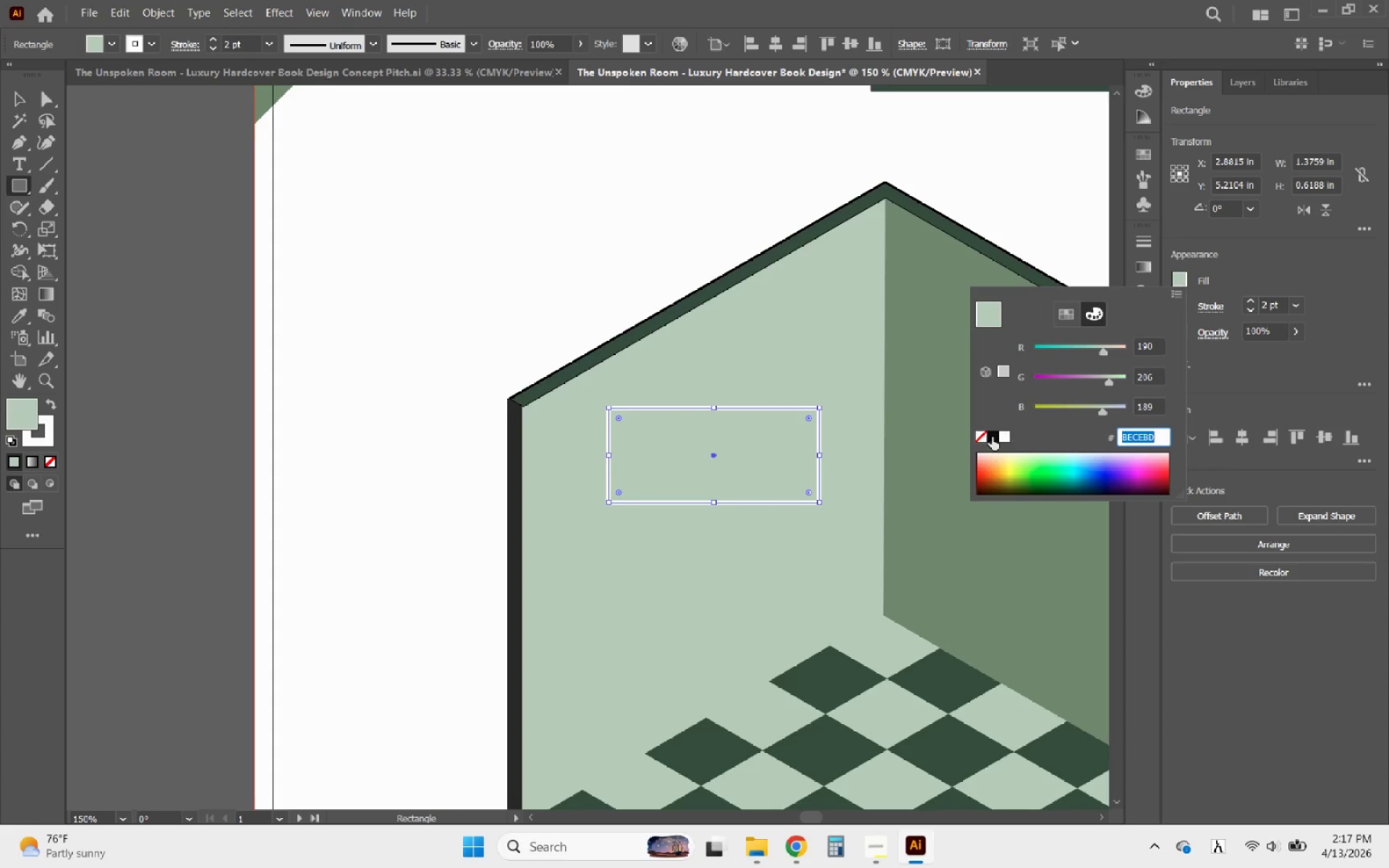 
left_click([981, 439])
 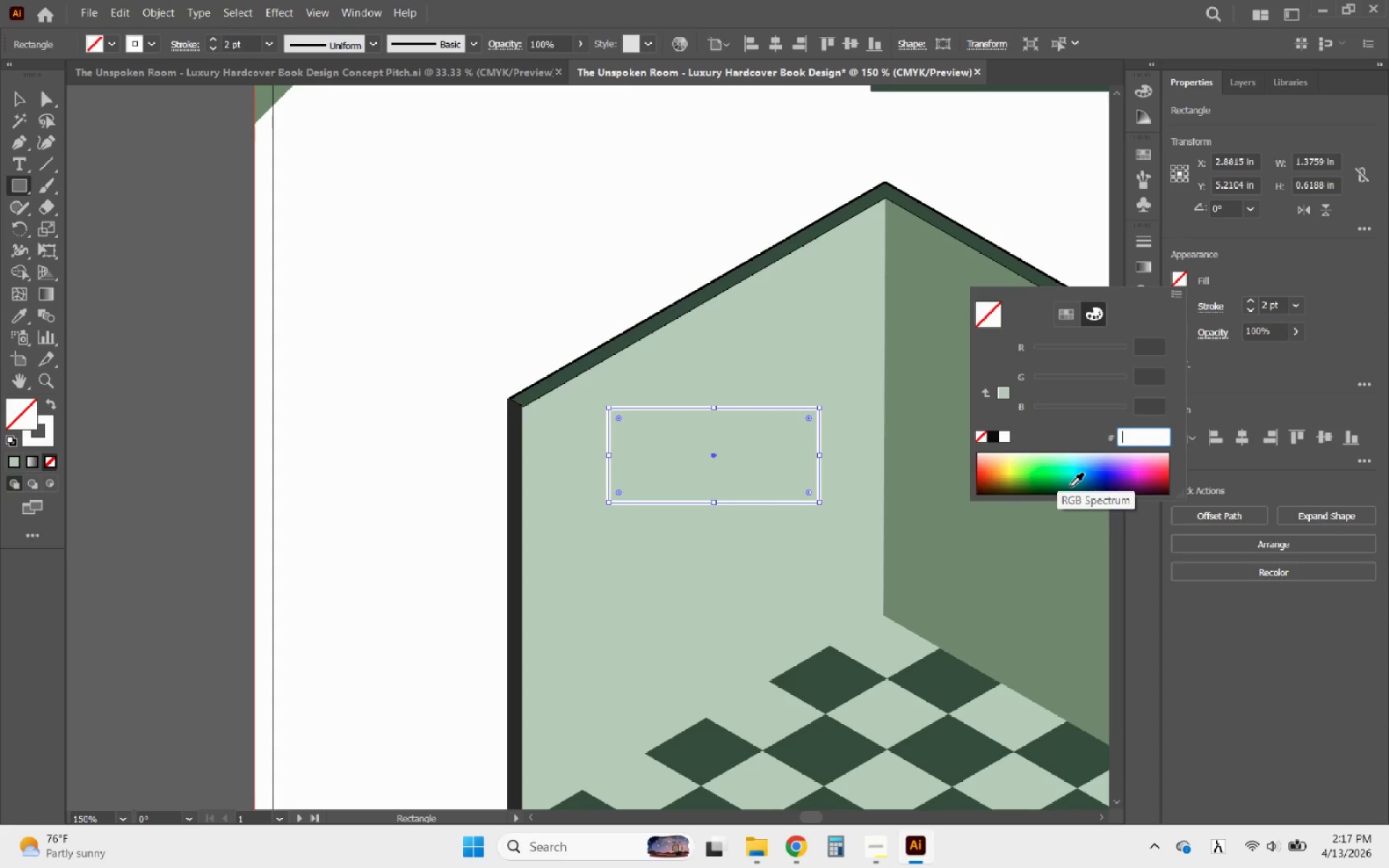 
hold_key(key=AltLeft, duration=0.33)
scroll: coordinate [432, 427], scroll_direction: down, amount: 4.0
 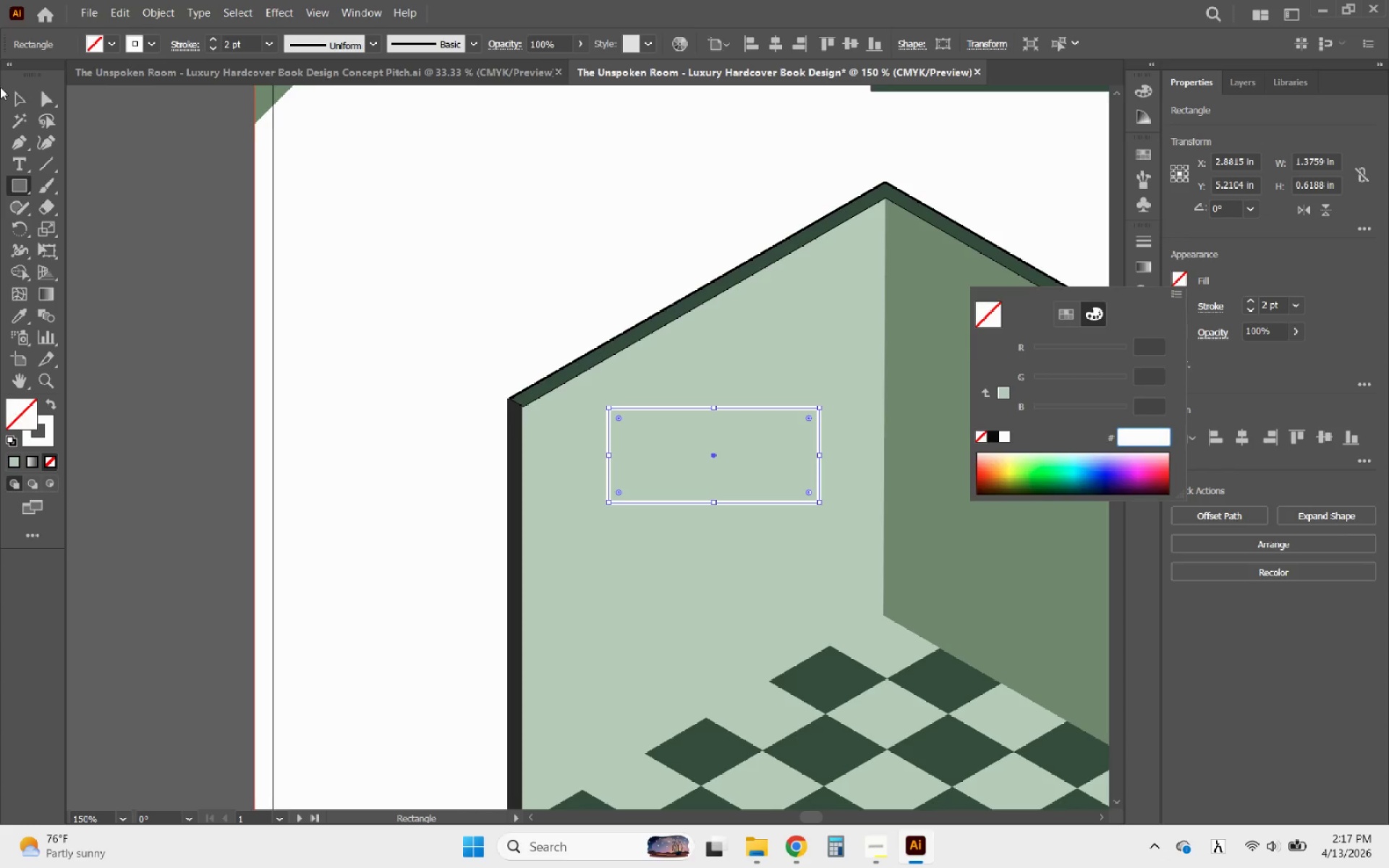 
left_click([12, 93])
 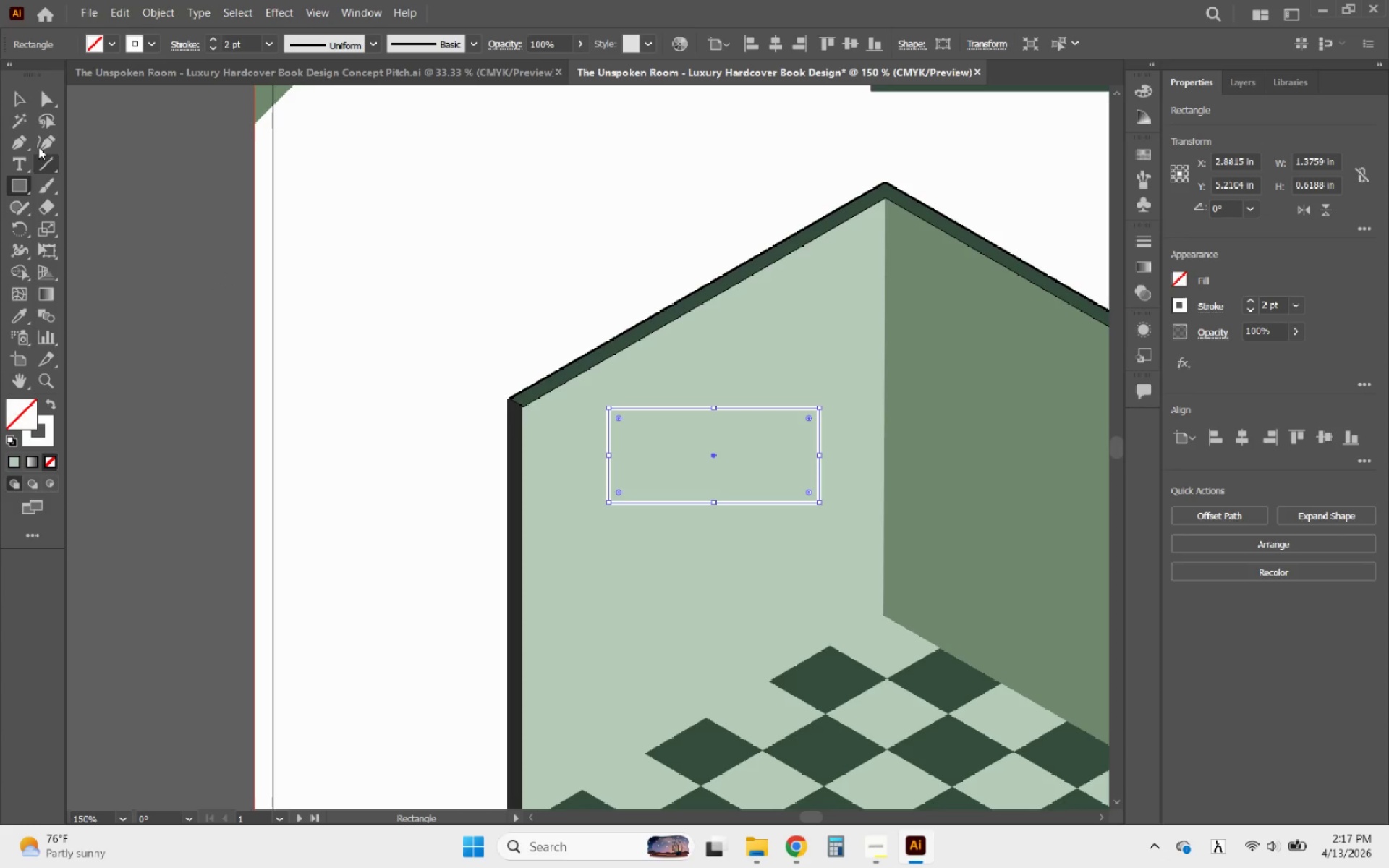 
left_click([20, 109])
 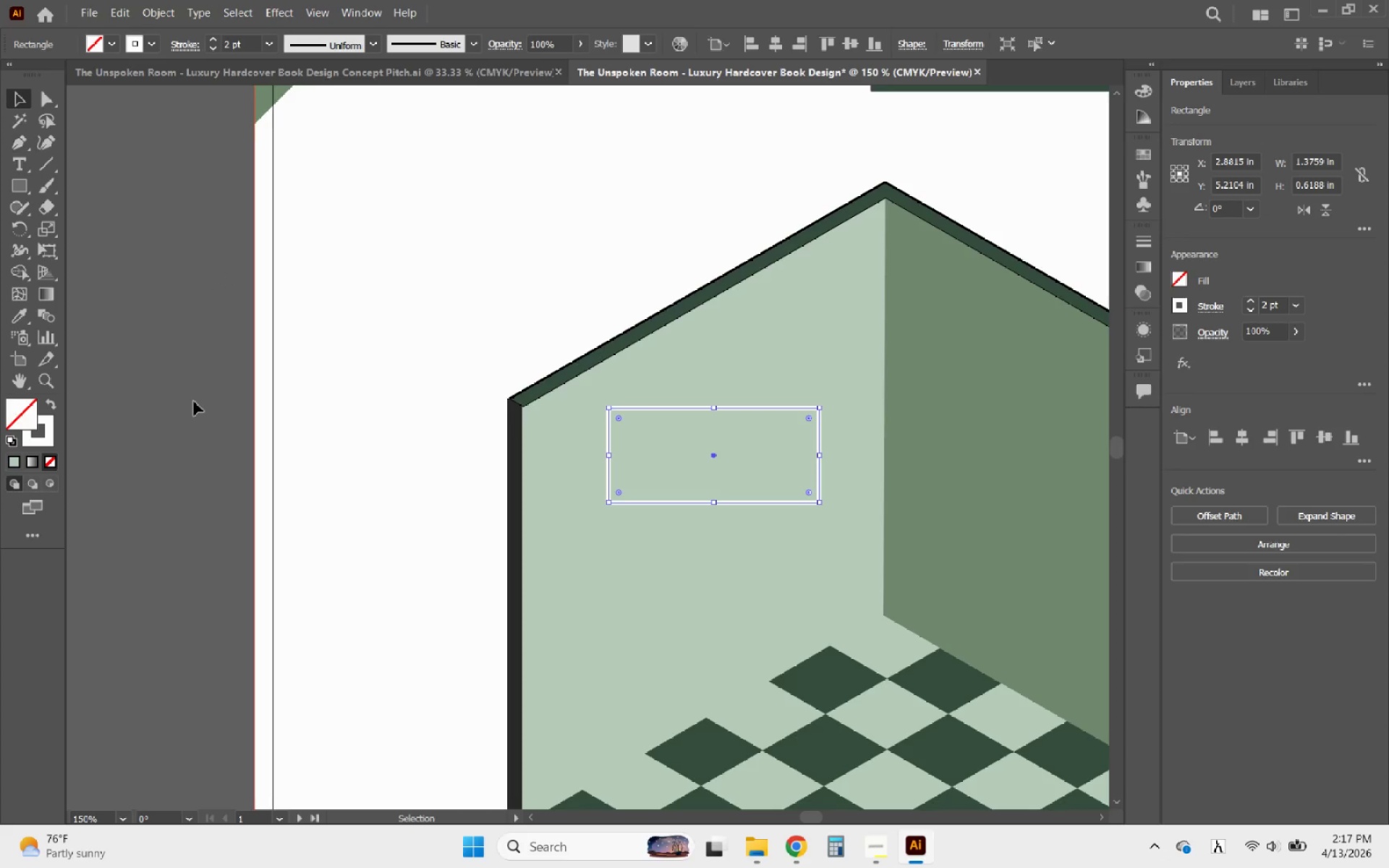 
hold_key(key=AltLeft, duration=0.44)
scroll: coordinate [234, 464], scroll_direction: down, amount: 2.0
 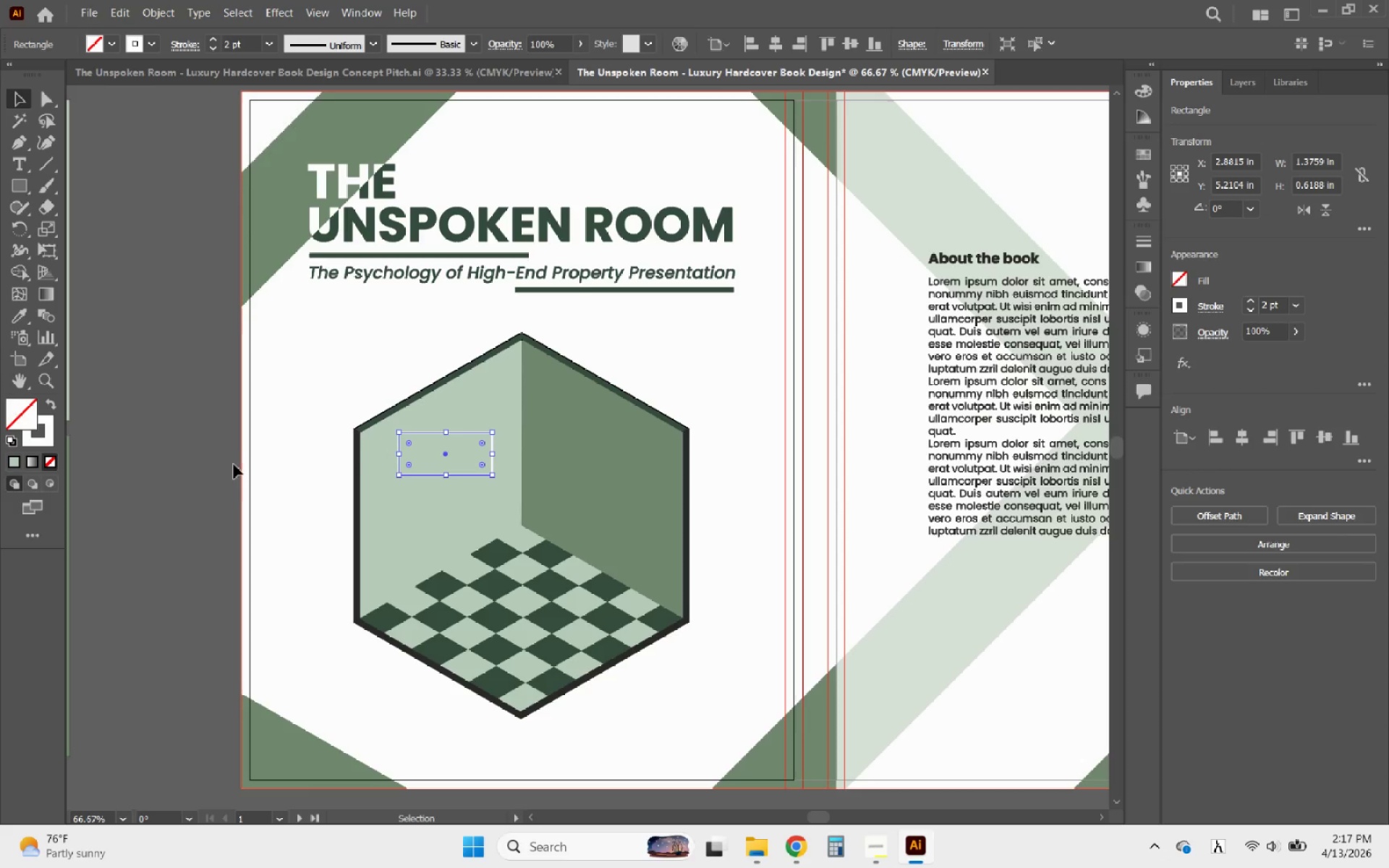 
hold_key(key=AltLeft, duration=0.75)
scroll: coordinate [187, 524], scroll_direction: up, amount: 1.0
 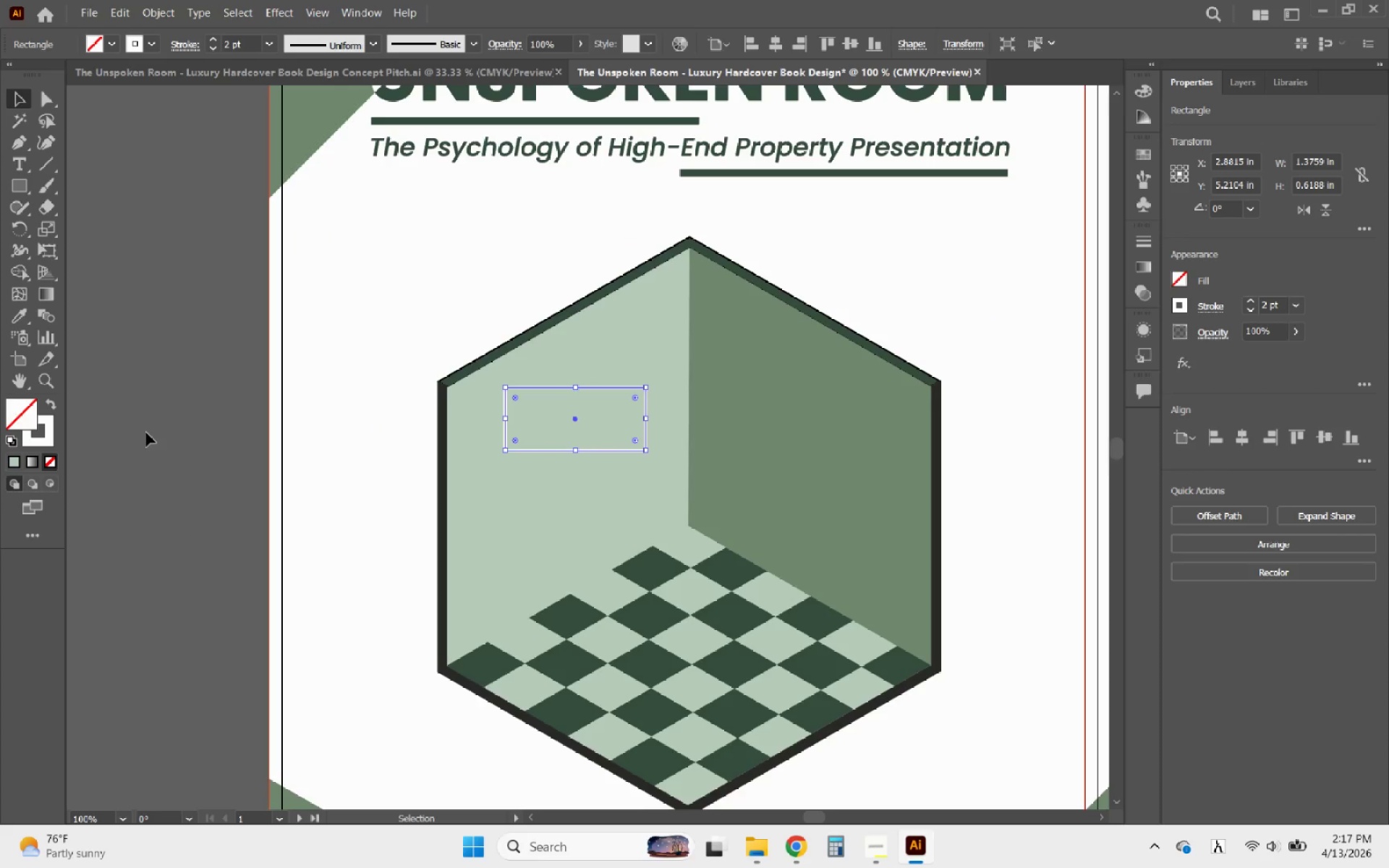 
left_click([20, 315])
 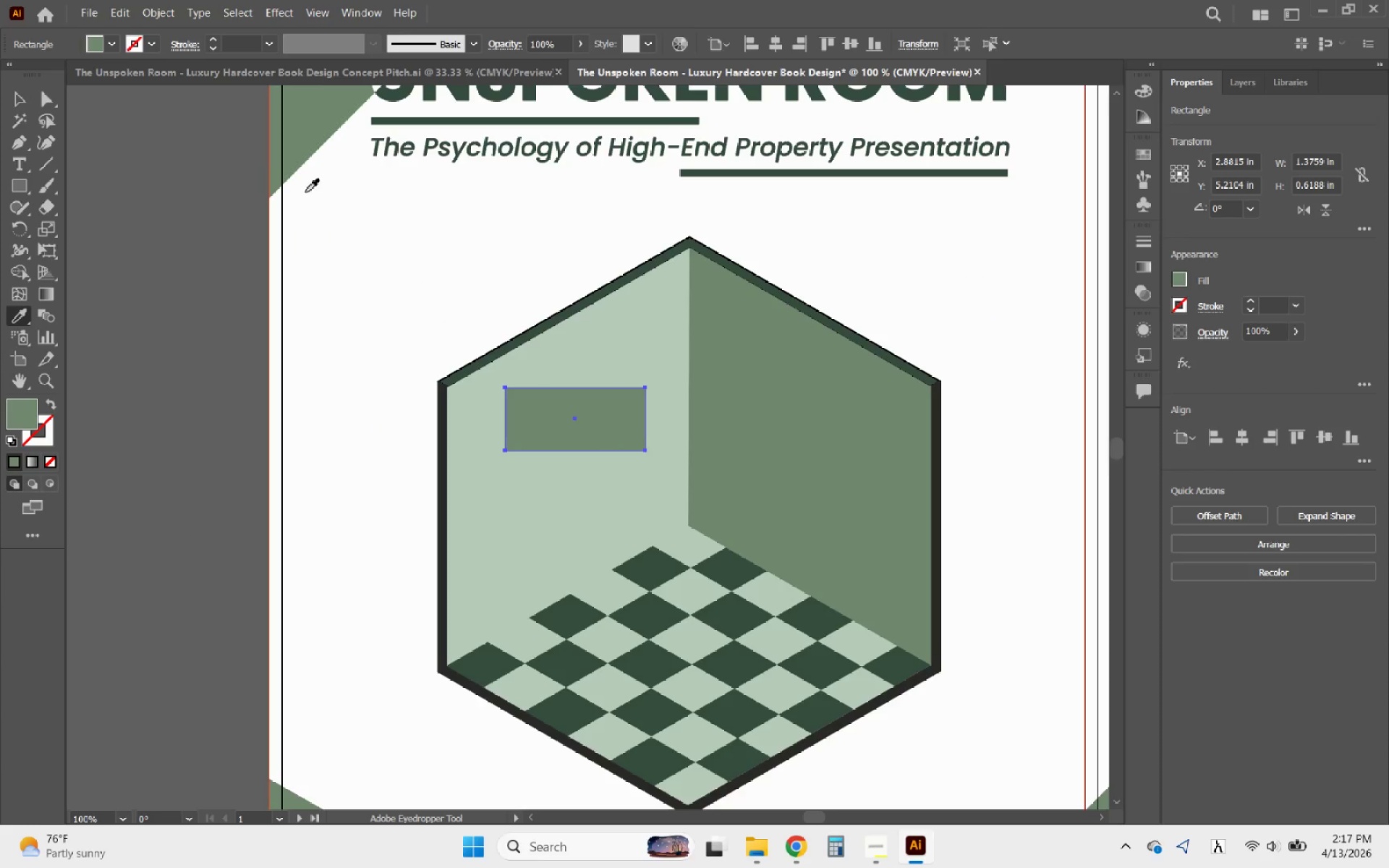 
left_click([22, 92])
 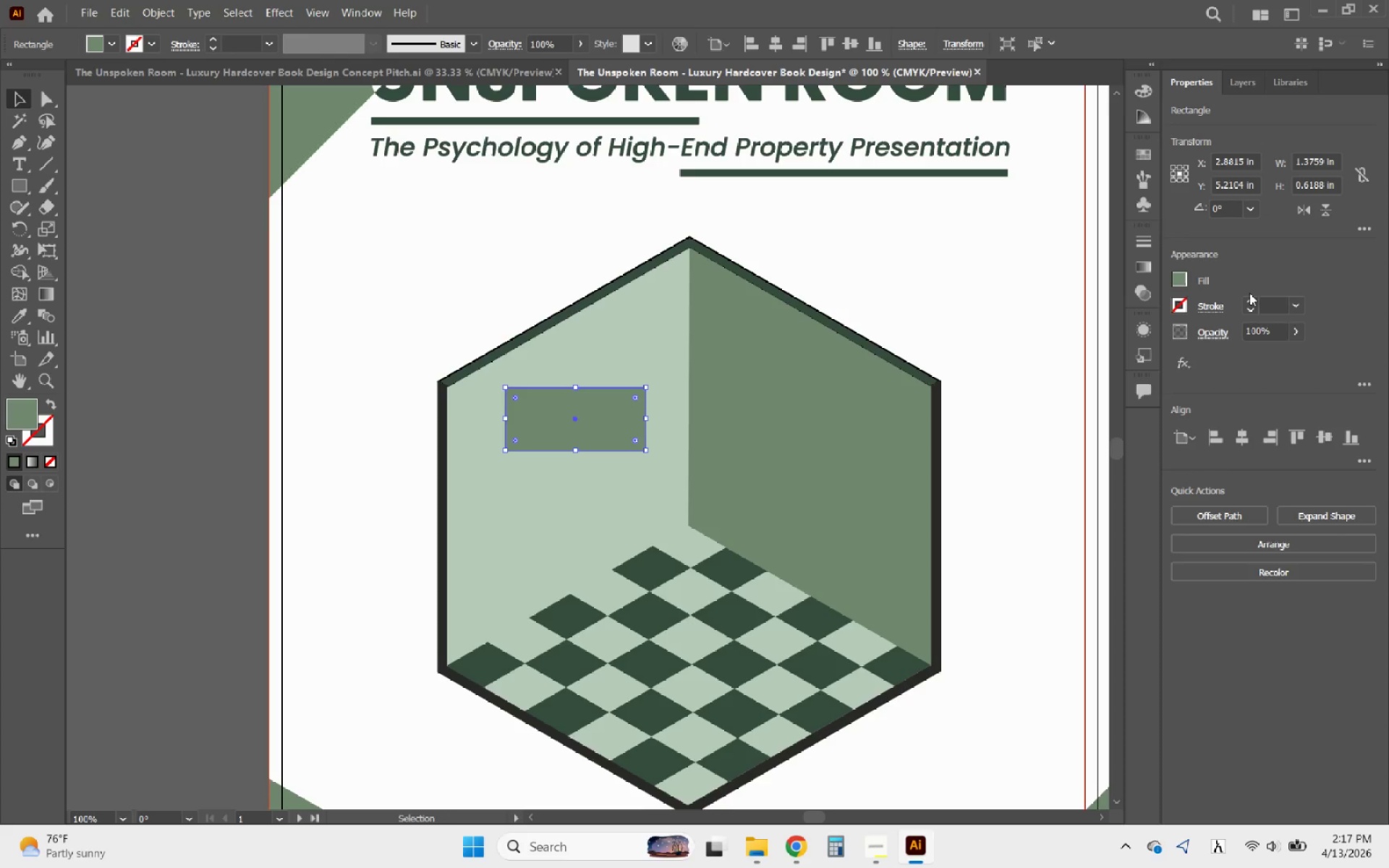 
left_click([1251, 299])
 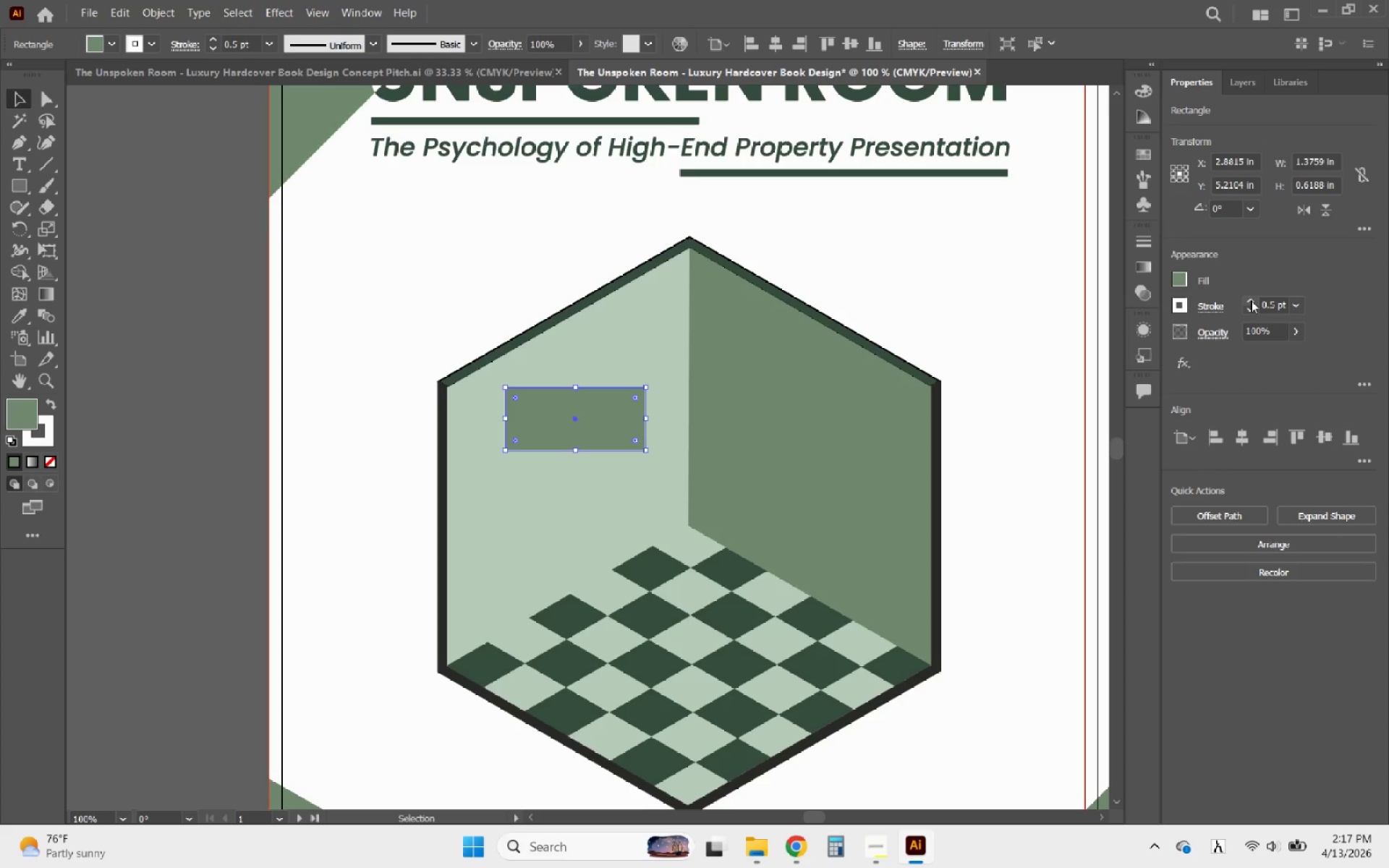 
left_click([1251, 300])
 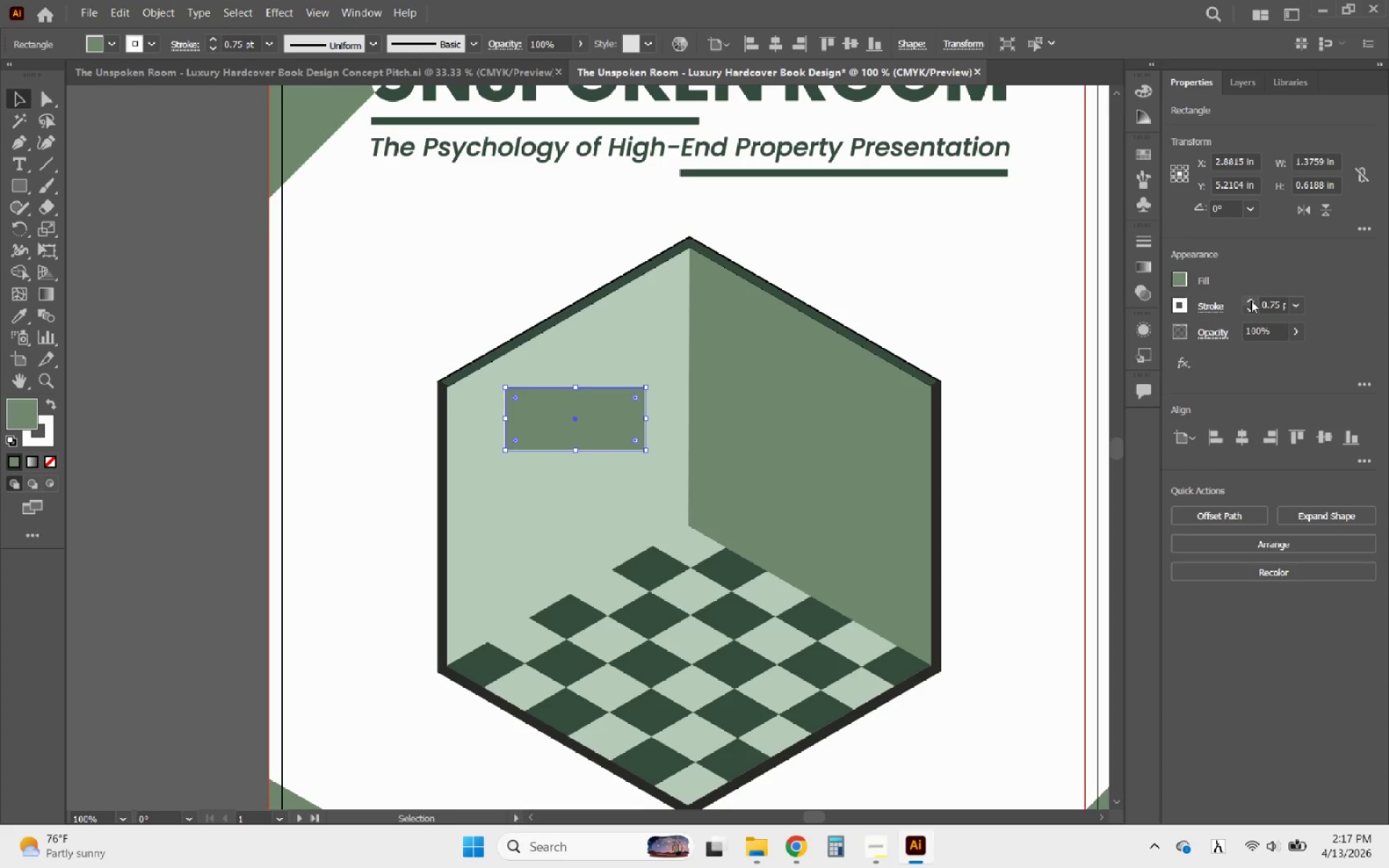 
left_click([1251, 300])
 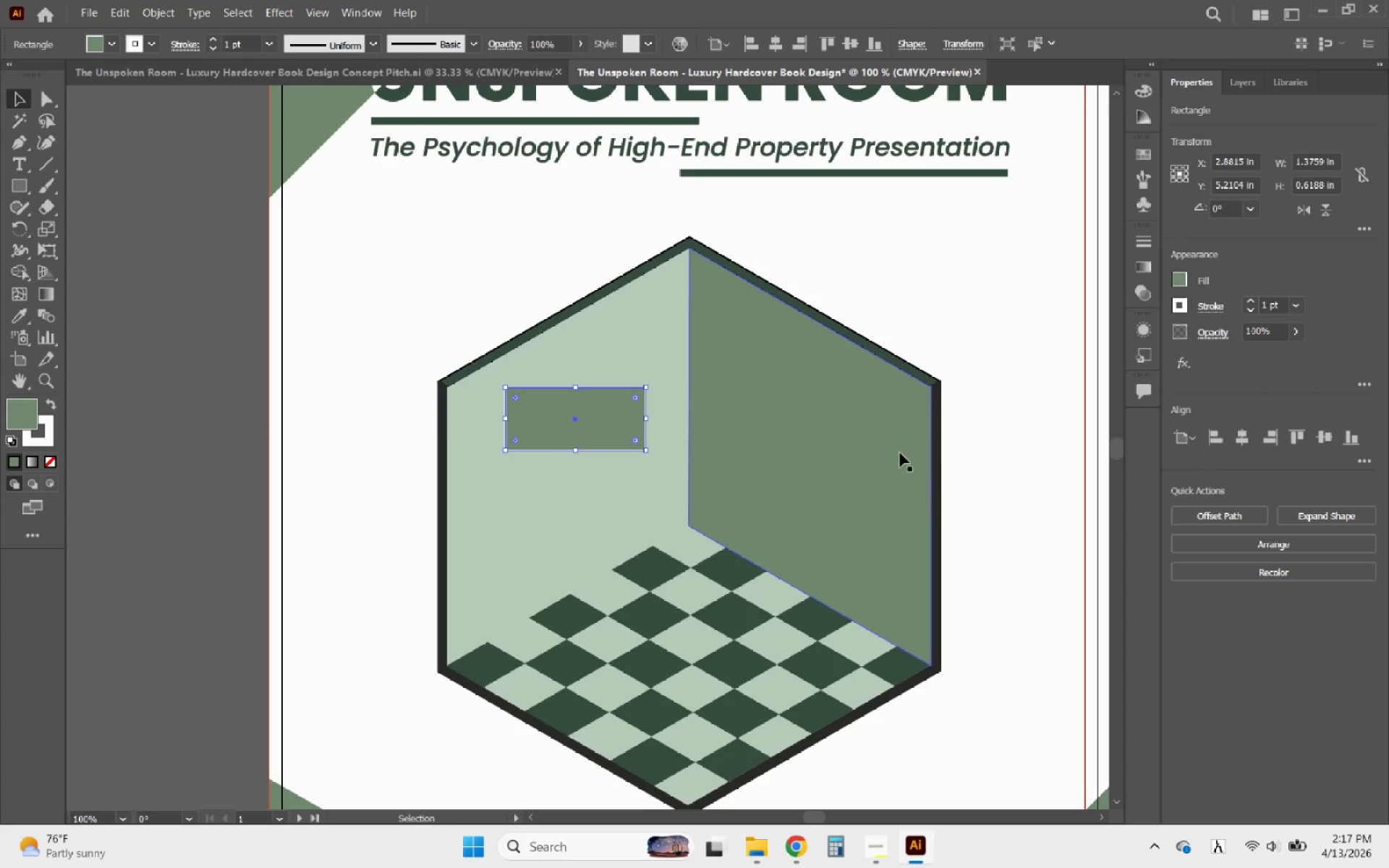 
left_click([847, 458])
 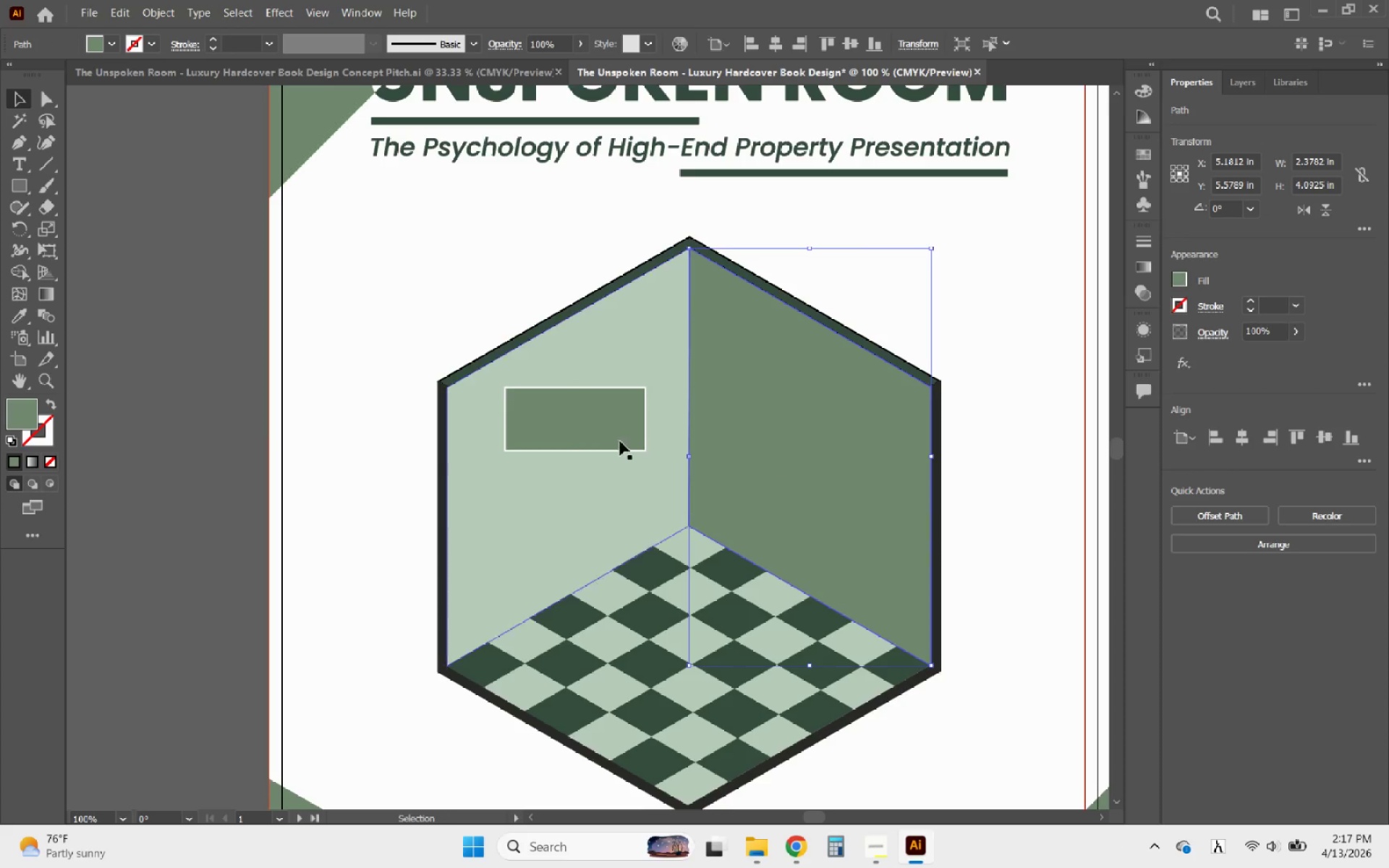 
left_click([551, 432])
 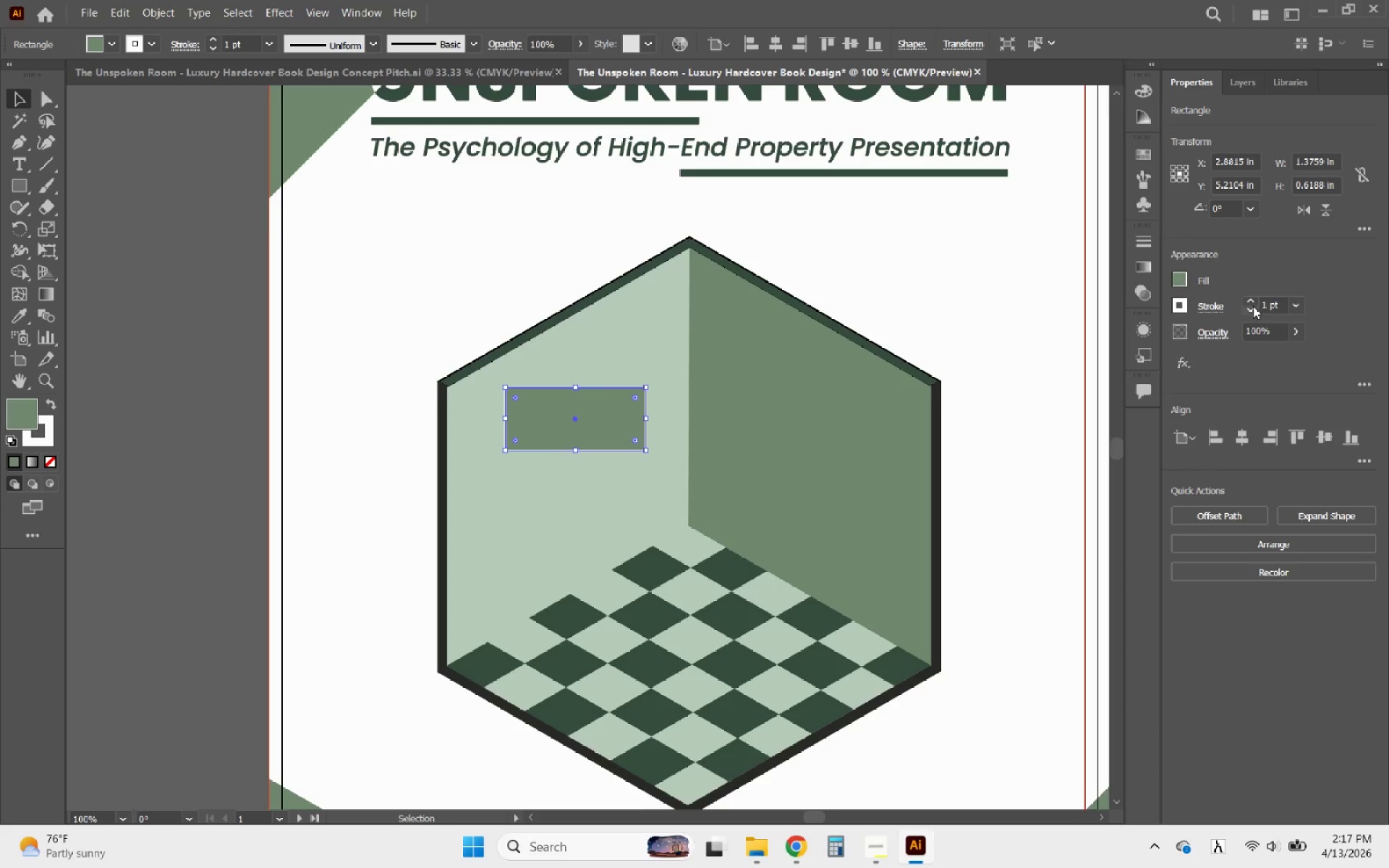 
left_click([1246, 297])
 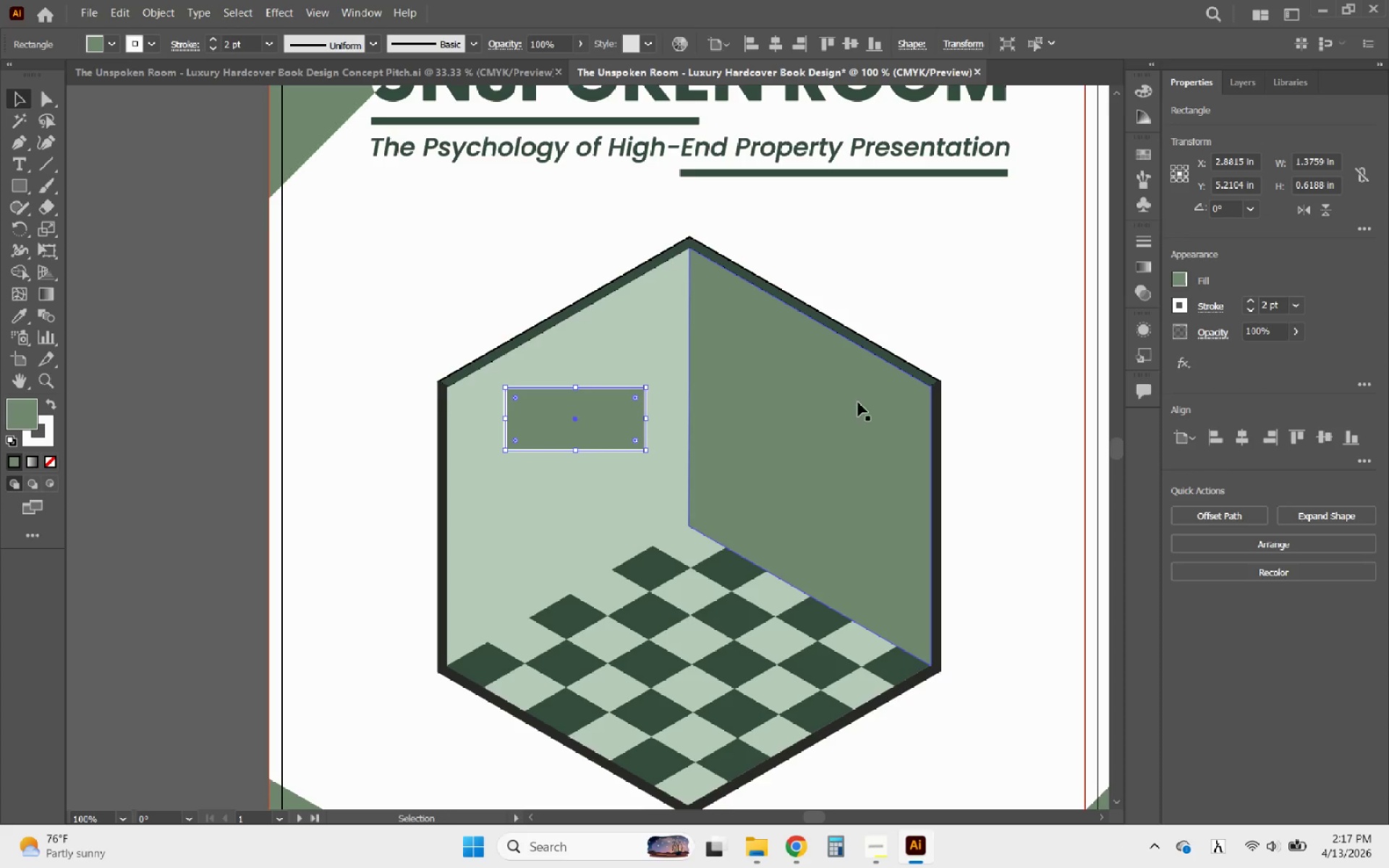 
left_click([835, 421])
 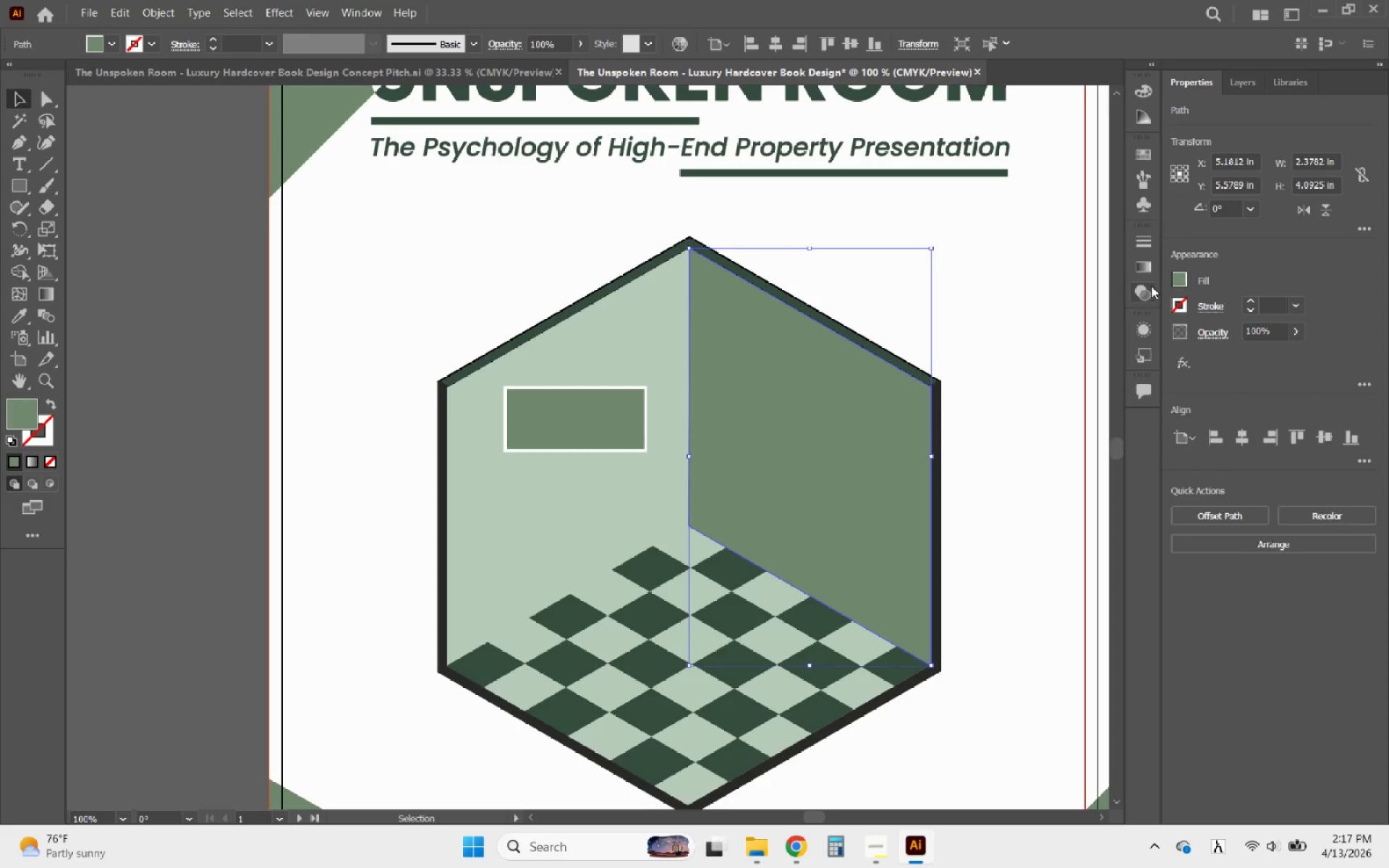 
left_click([1176, 280])
 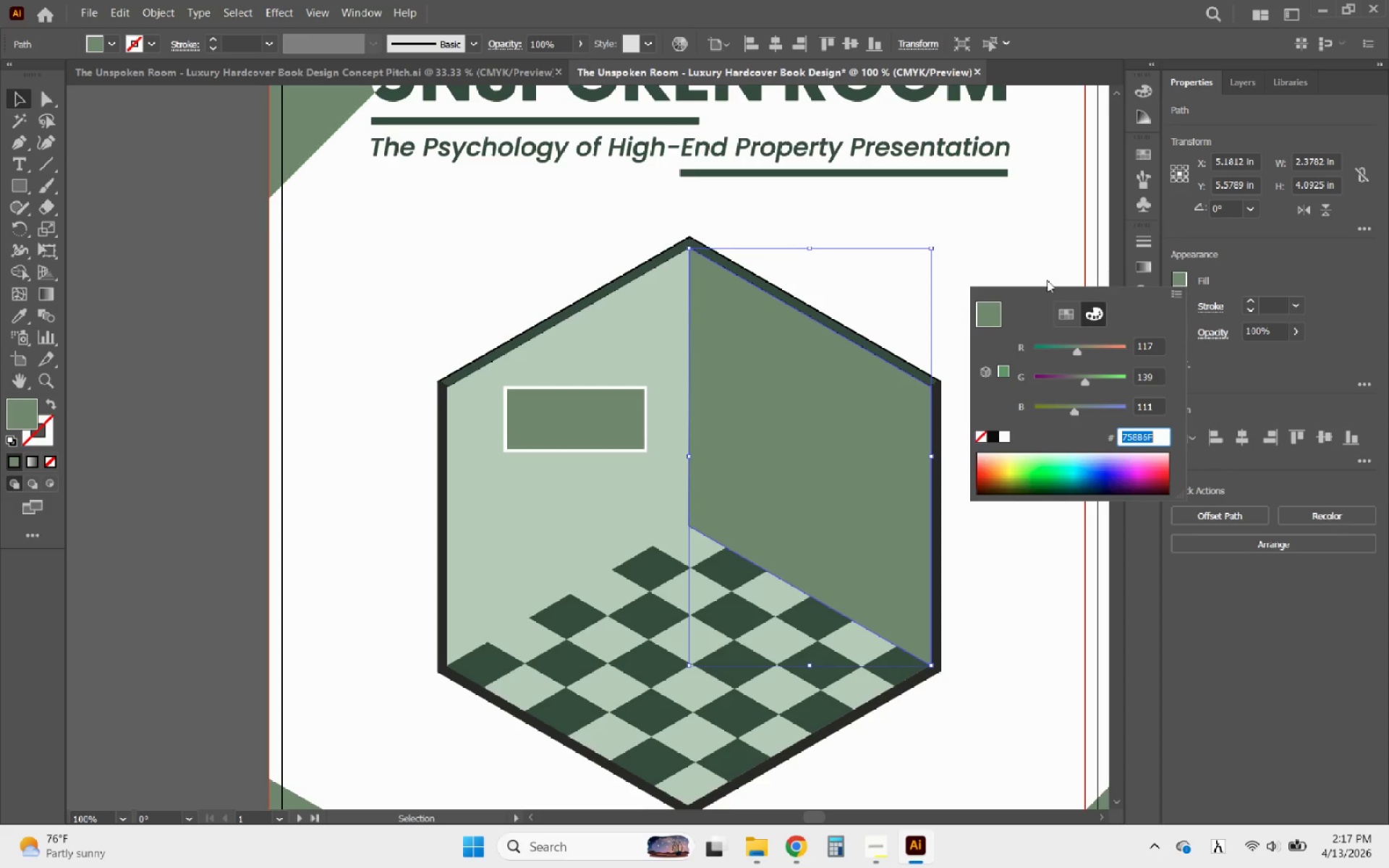 
left_click([997, 255])
 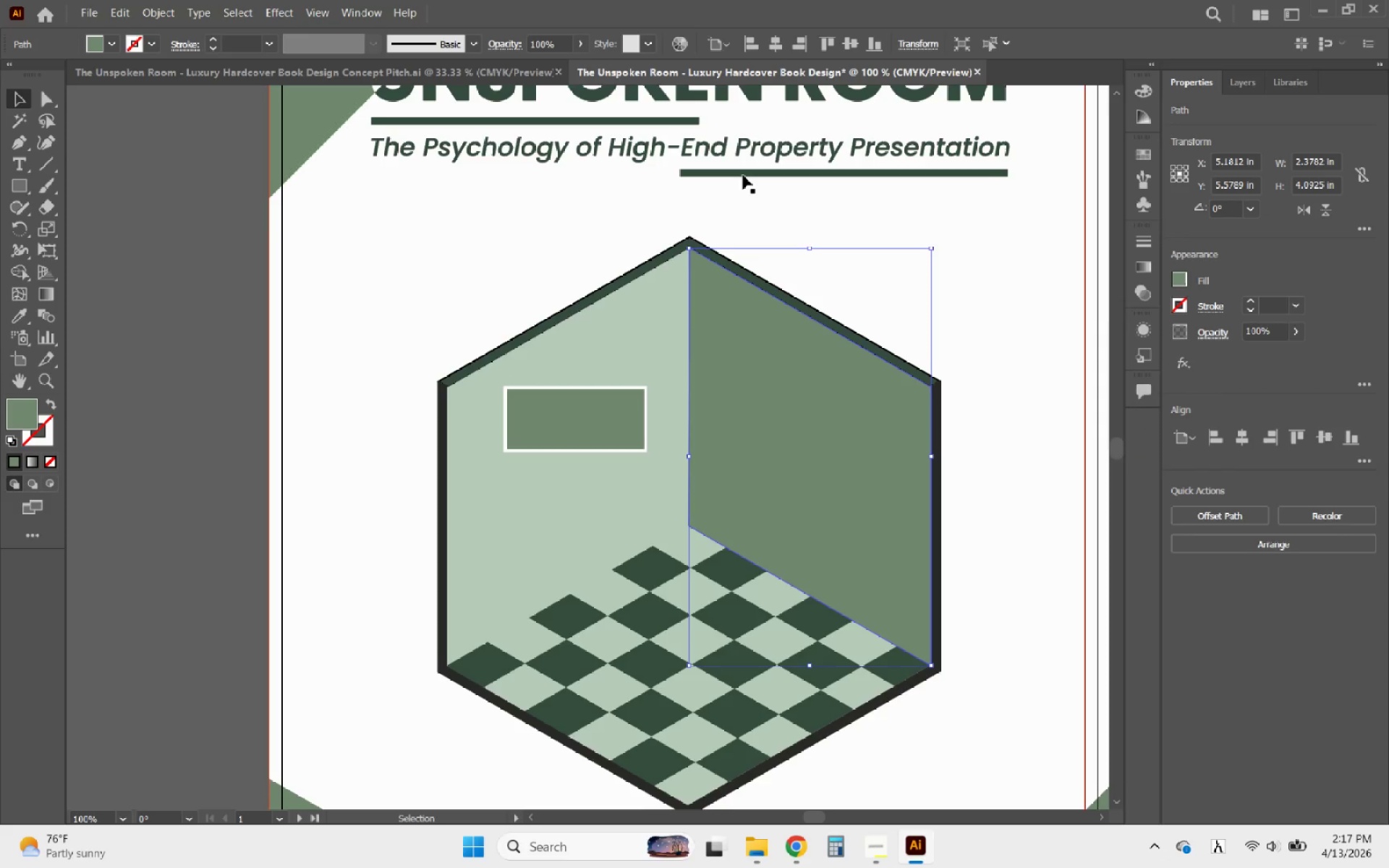 
left_click([744, 173])
 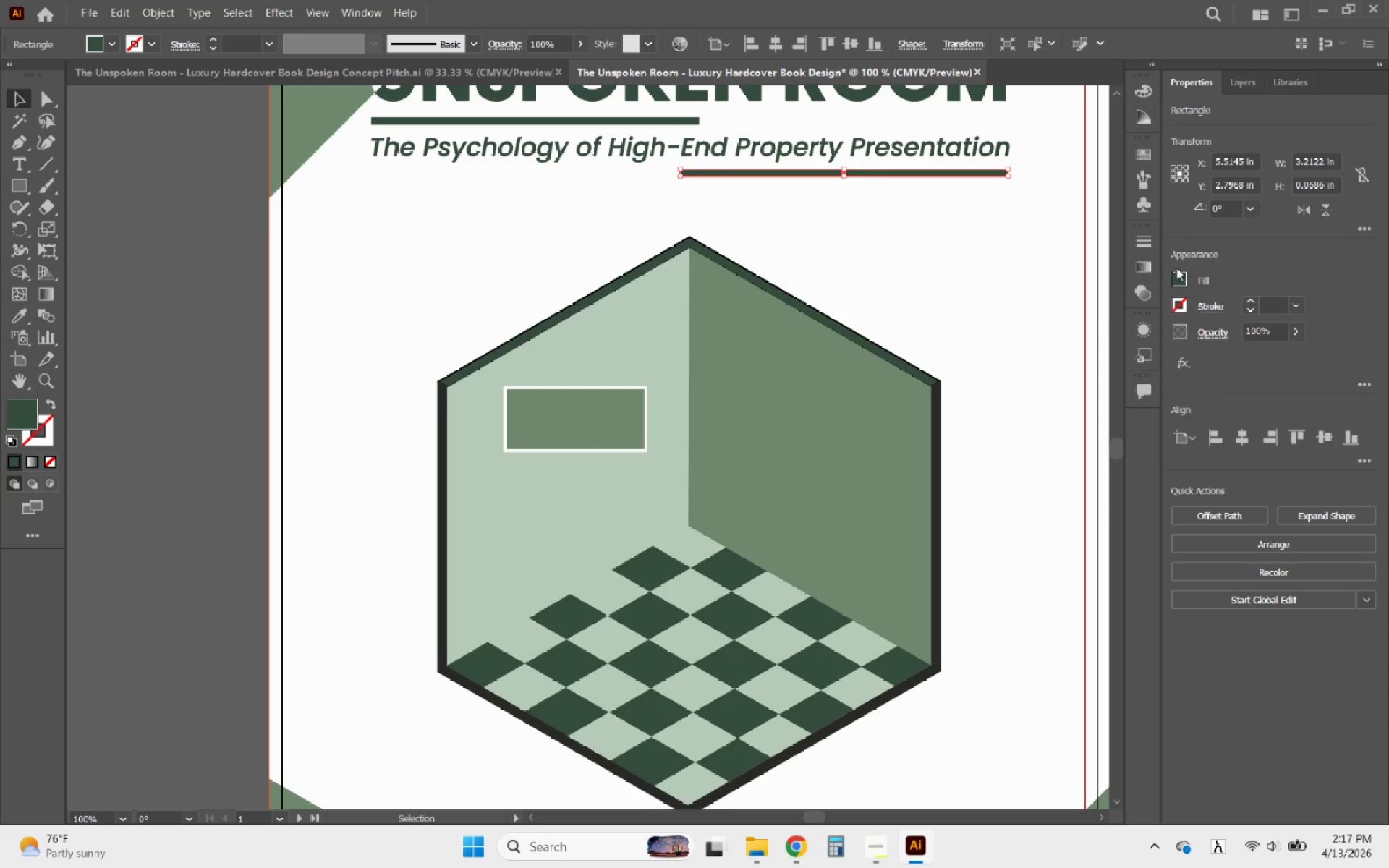 
left_click([1177, 273])
 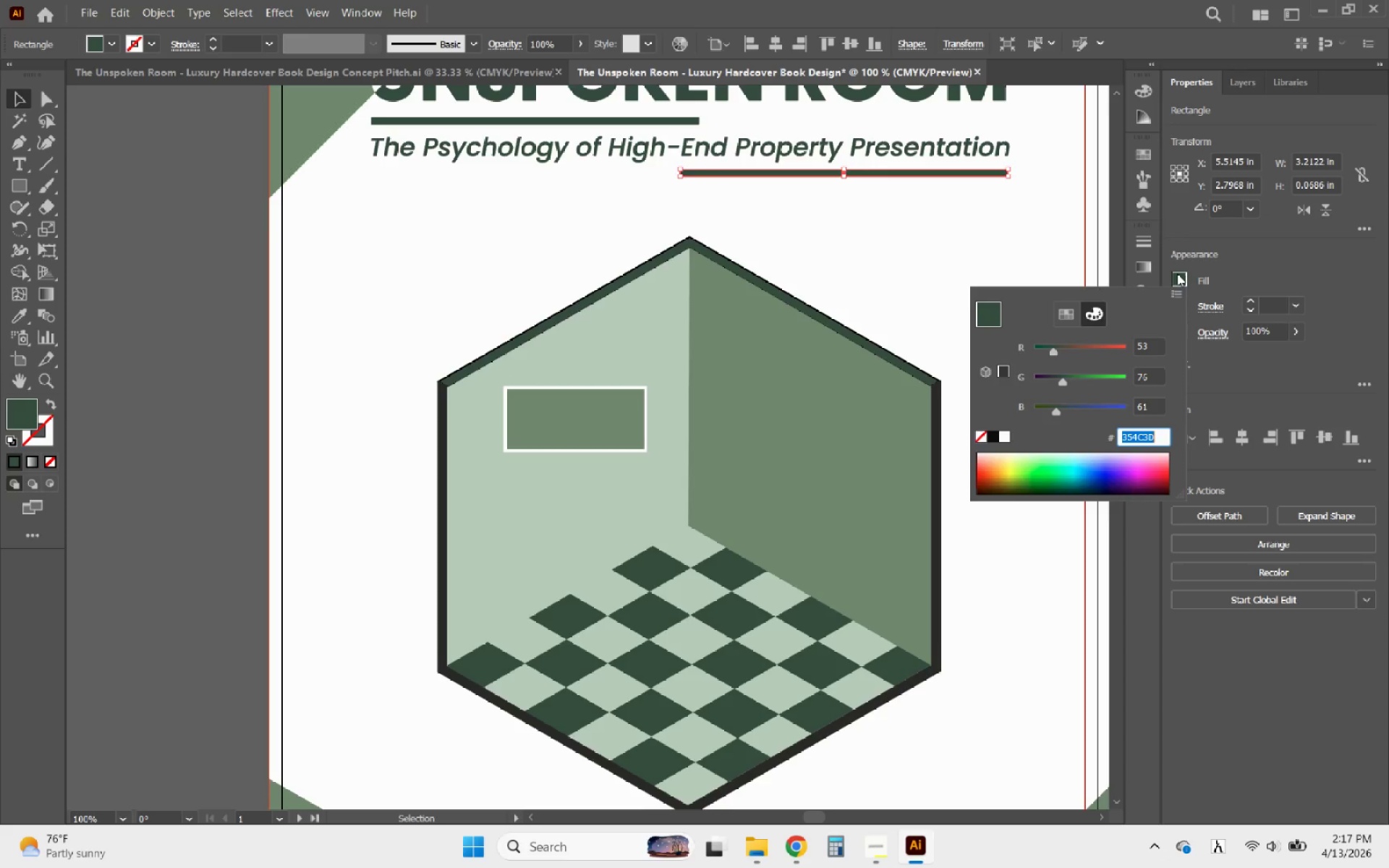 
key(Control+C)
 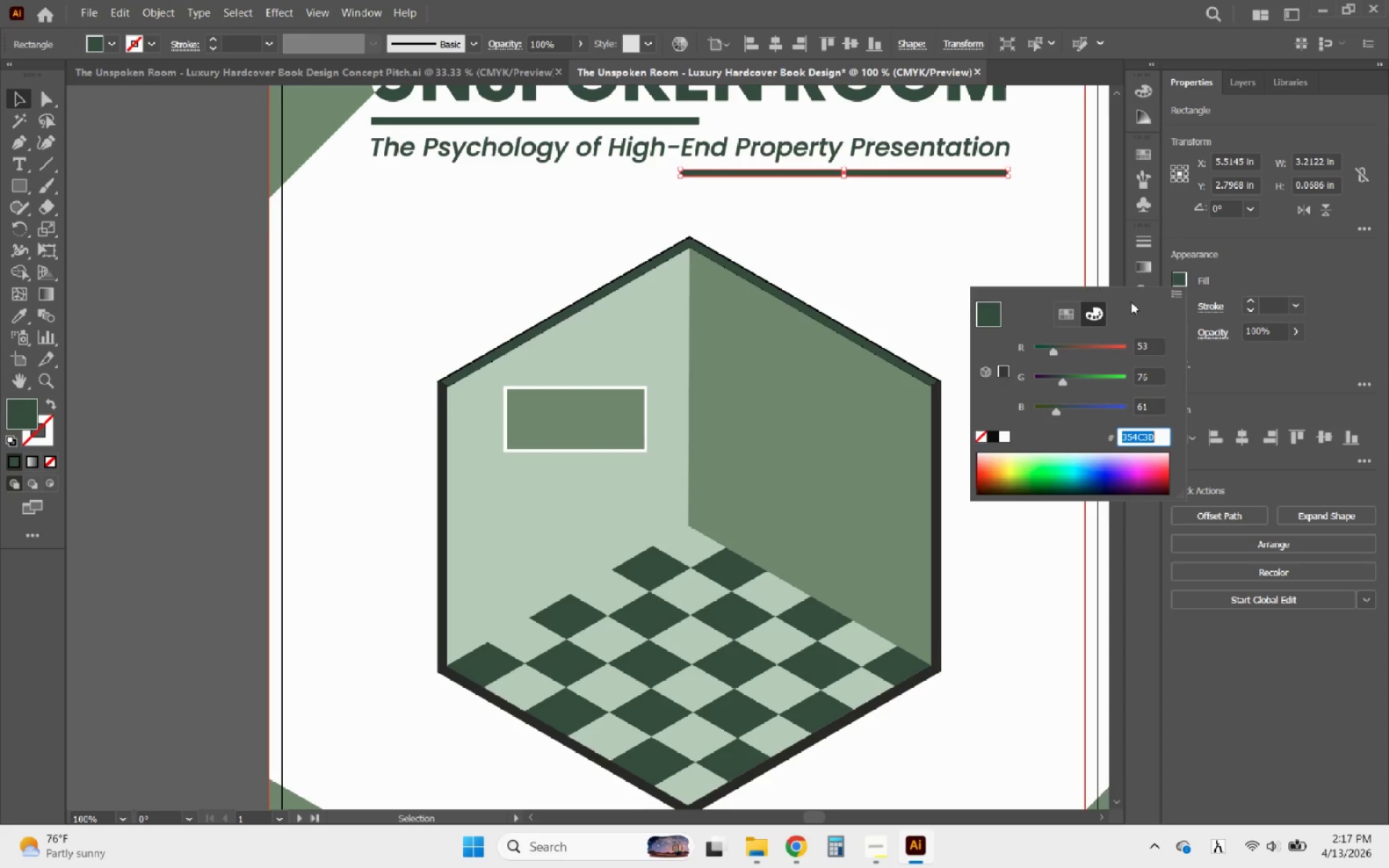 
key(Control+C)
 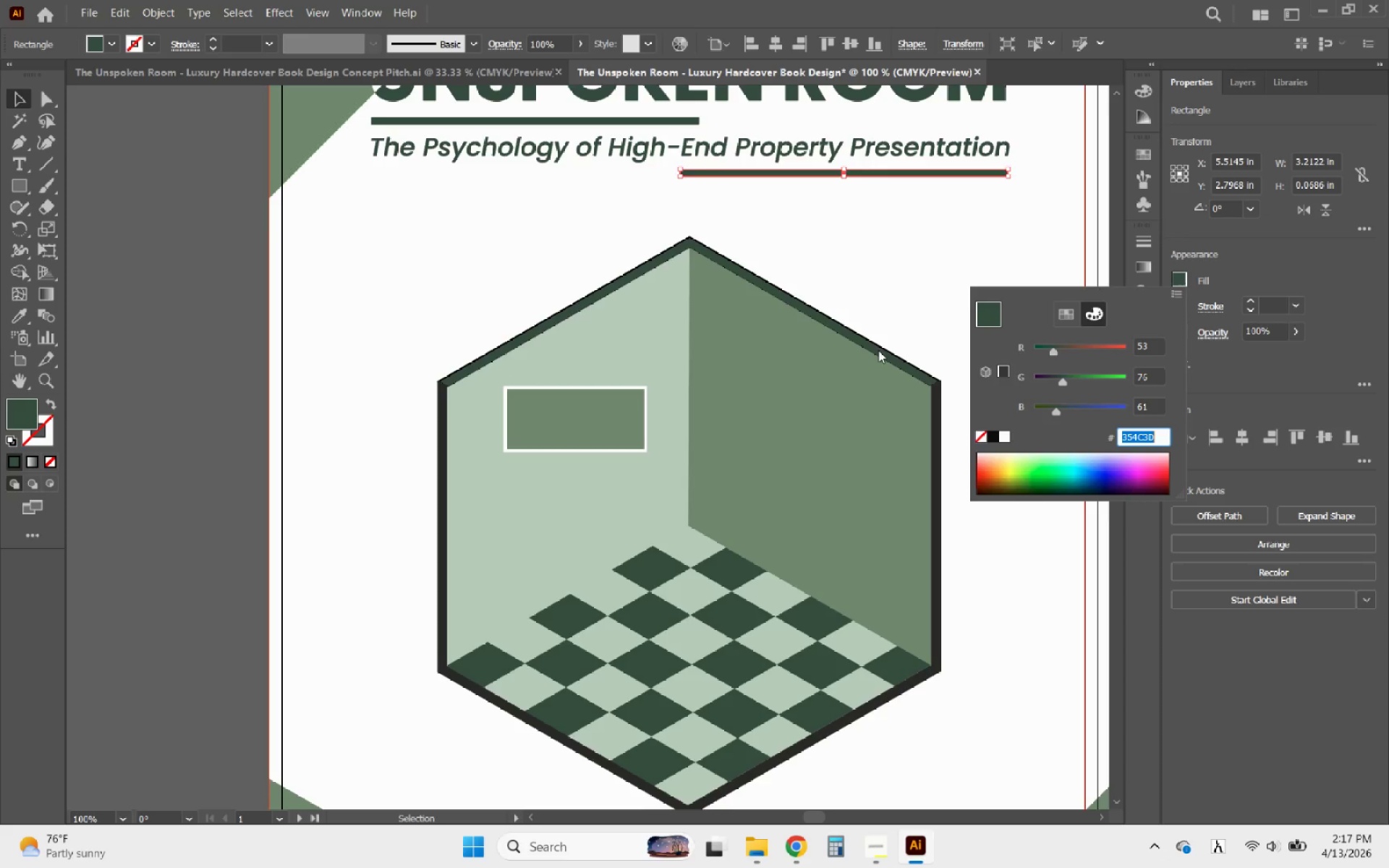 
key(Control+C)
 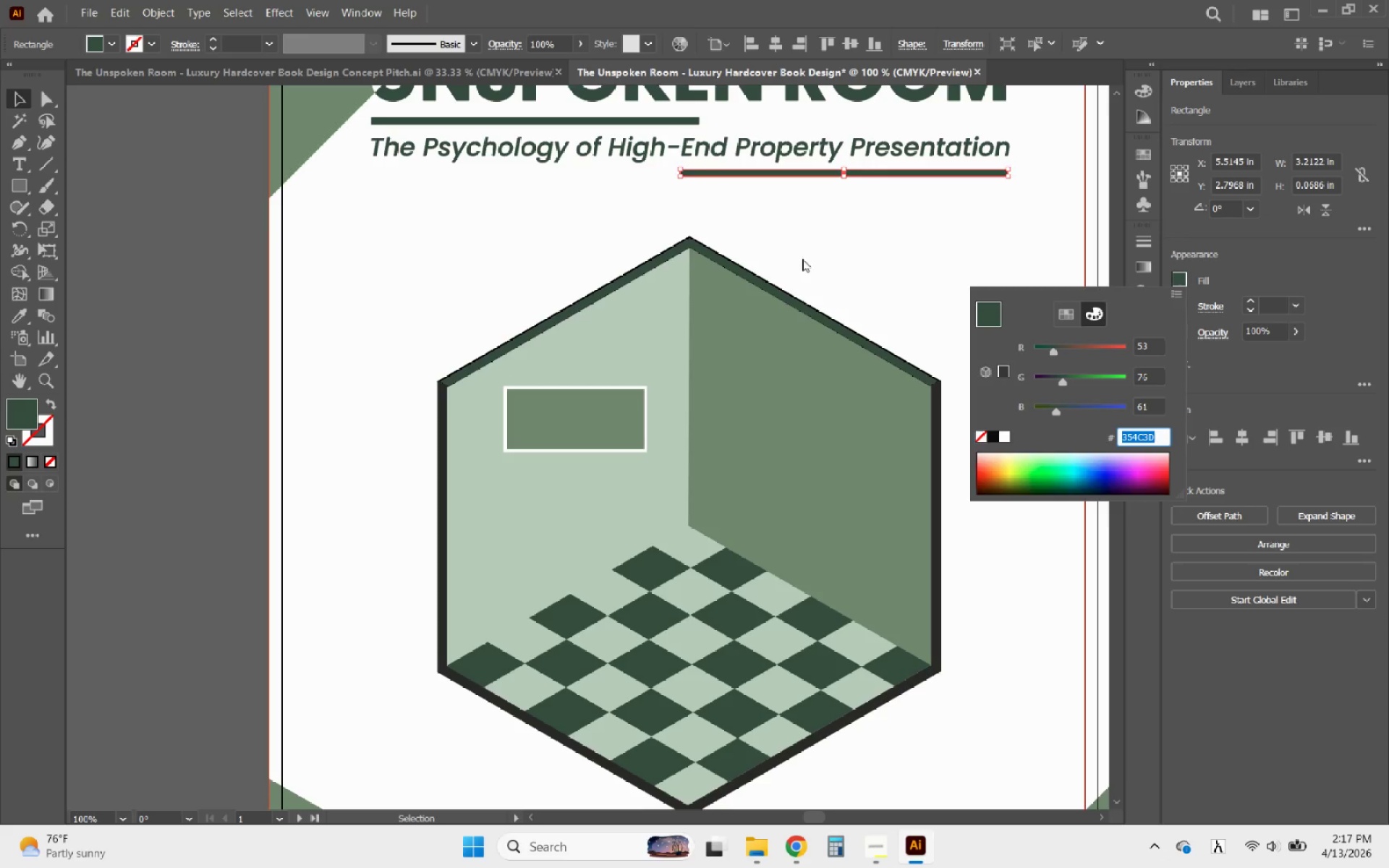 
left_click([804, 258])
 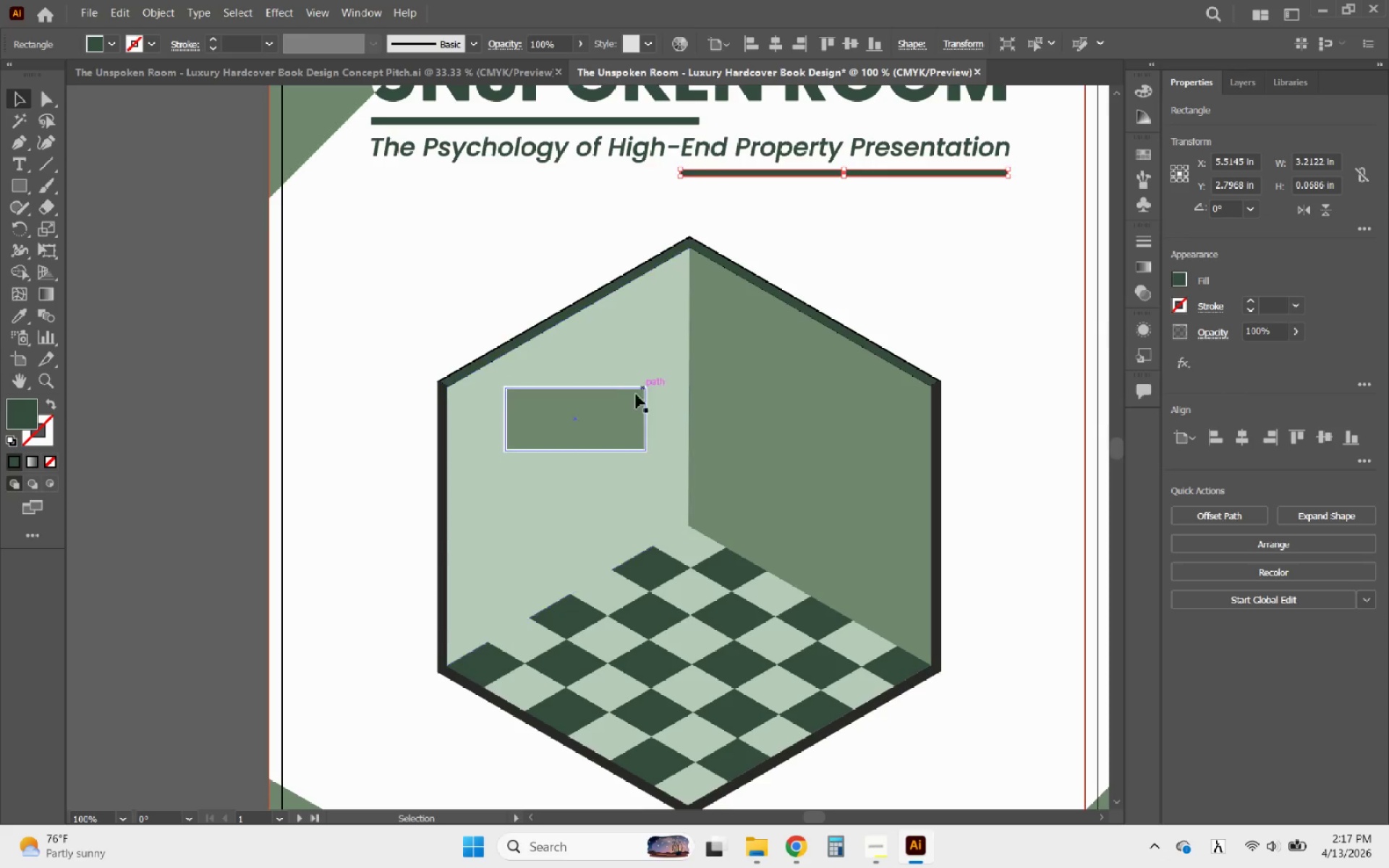 
left_click([623, 404])
 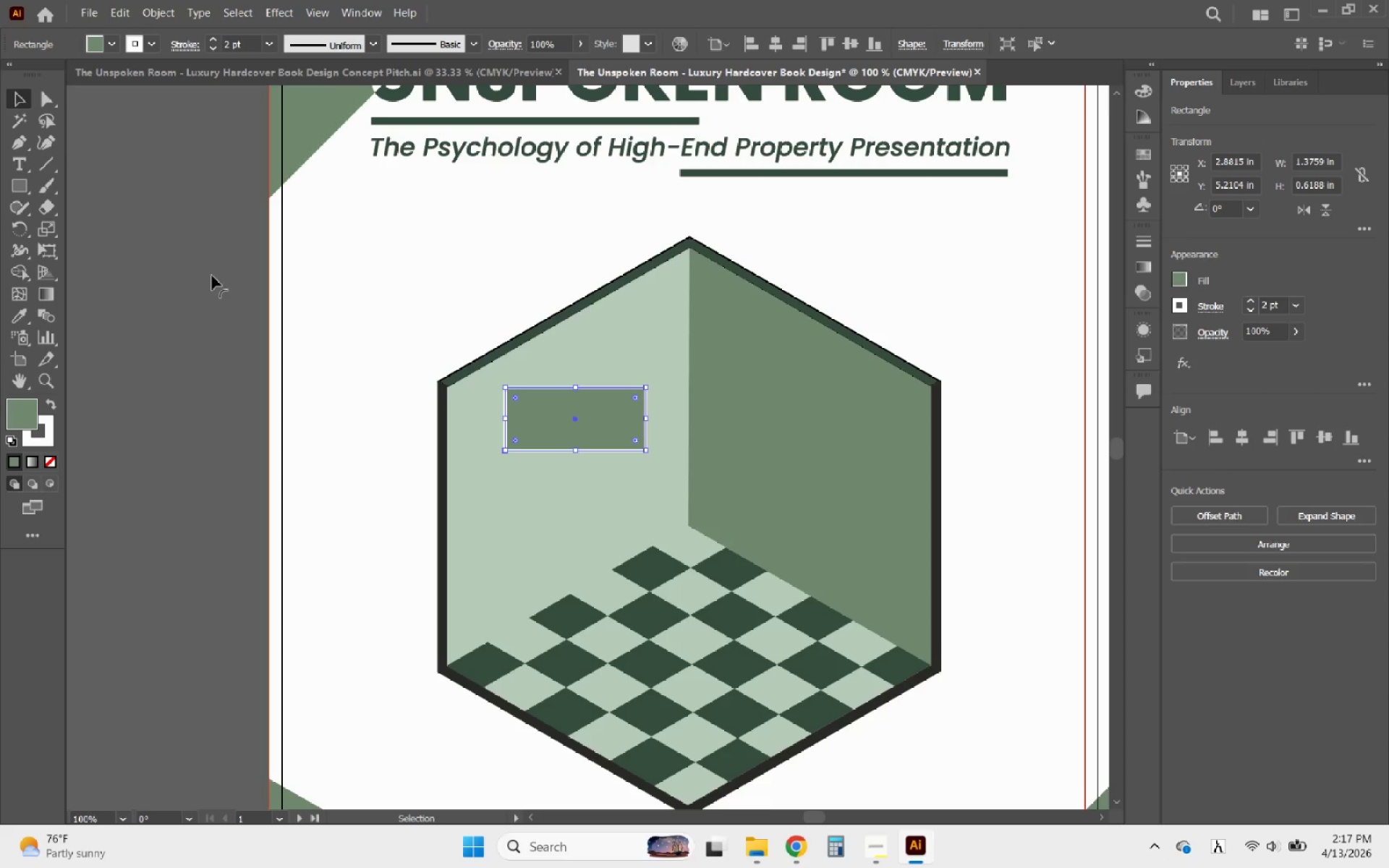 
left_click([1175, 310])
 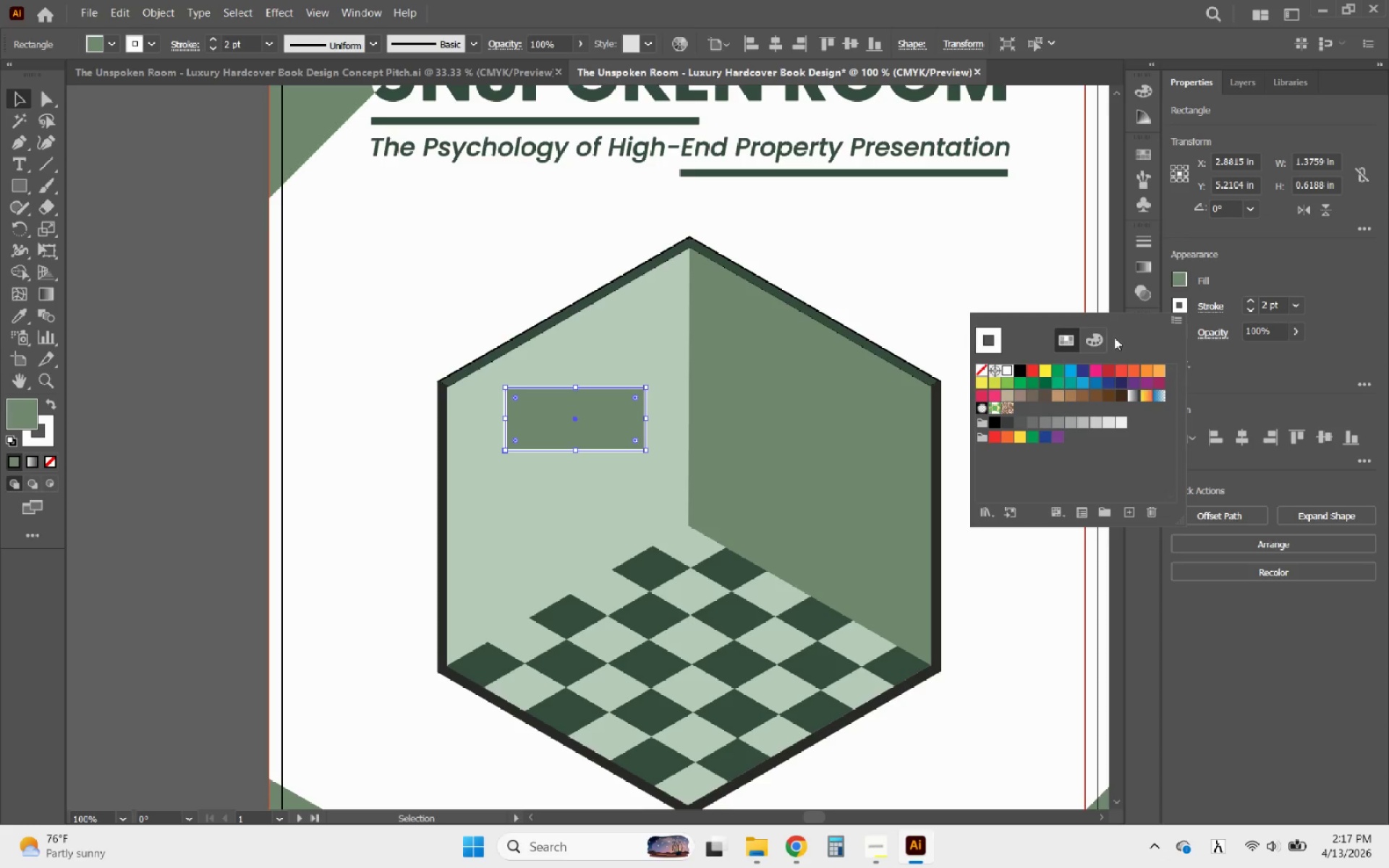 
left_click([1100, 341])
 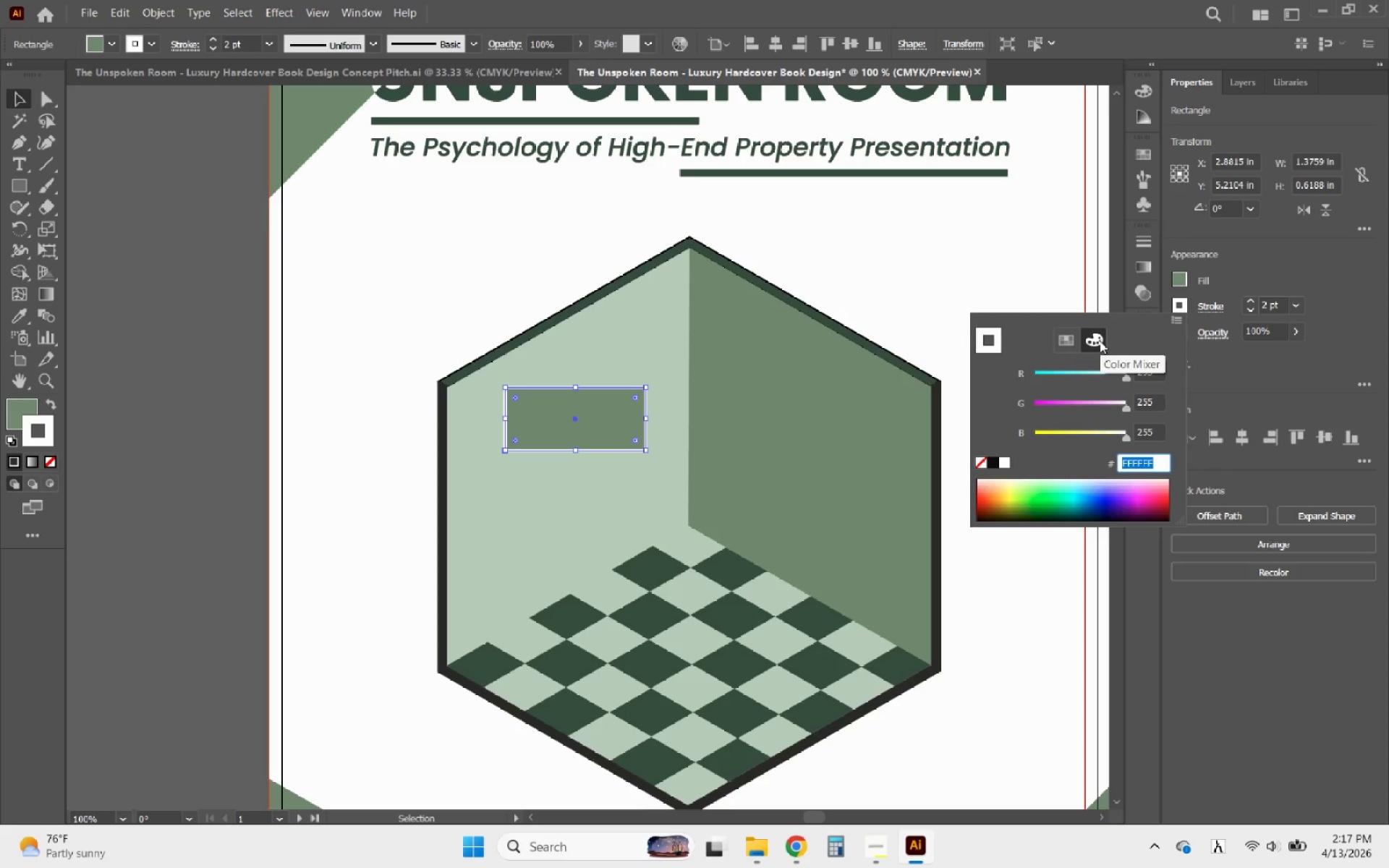 
key(Control+V)
 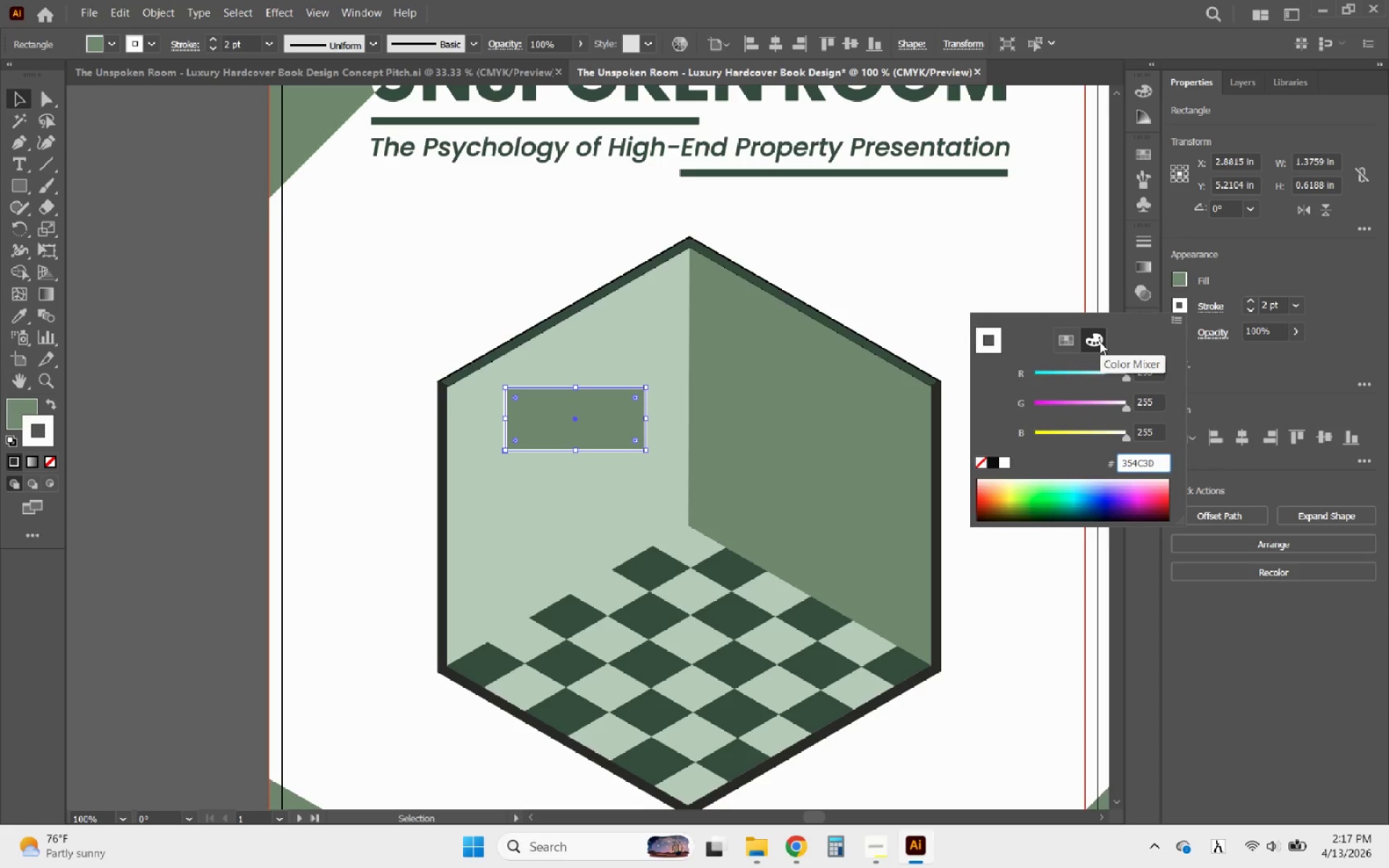 
key(Enter)
 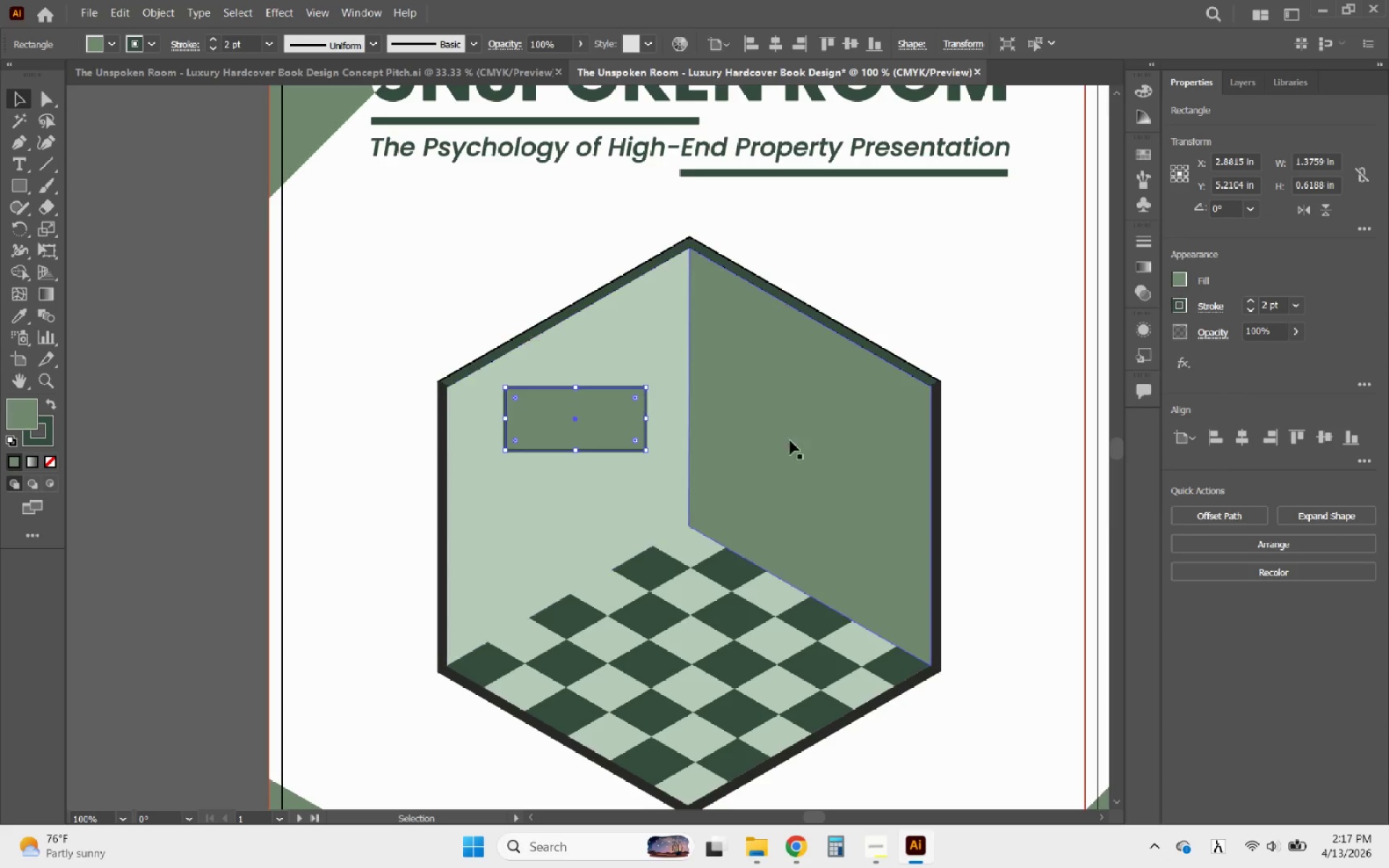 
hold_key(key=AltLeft, duration=1.11)
scroll: coordinate [602, 418], scroll_direction: up, amount: 1.0
 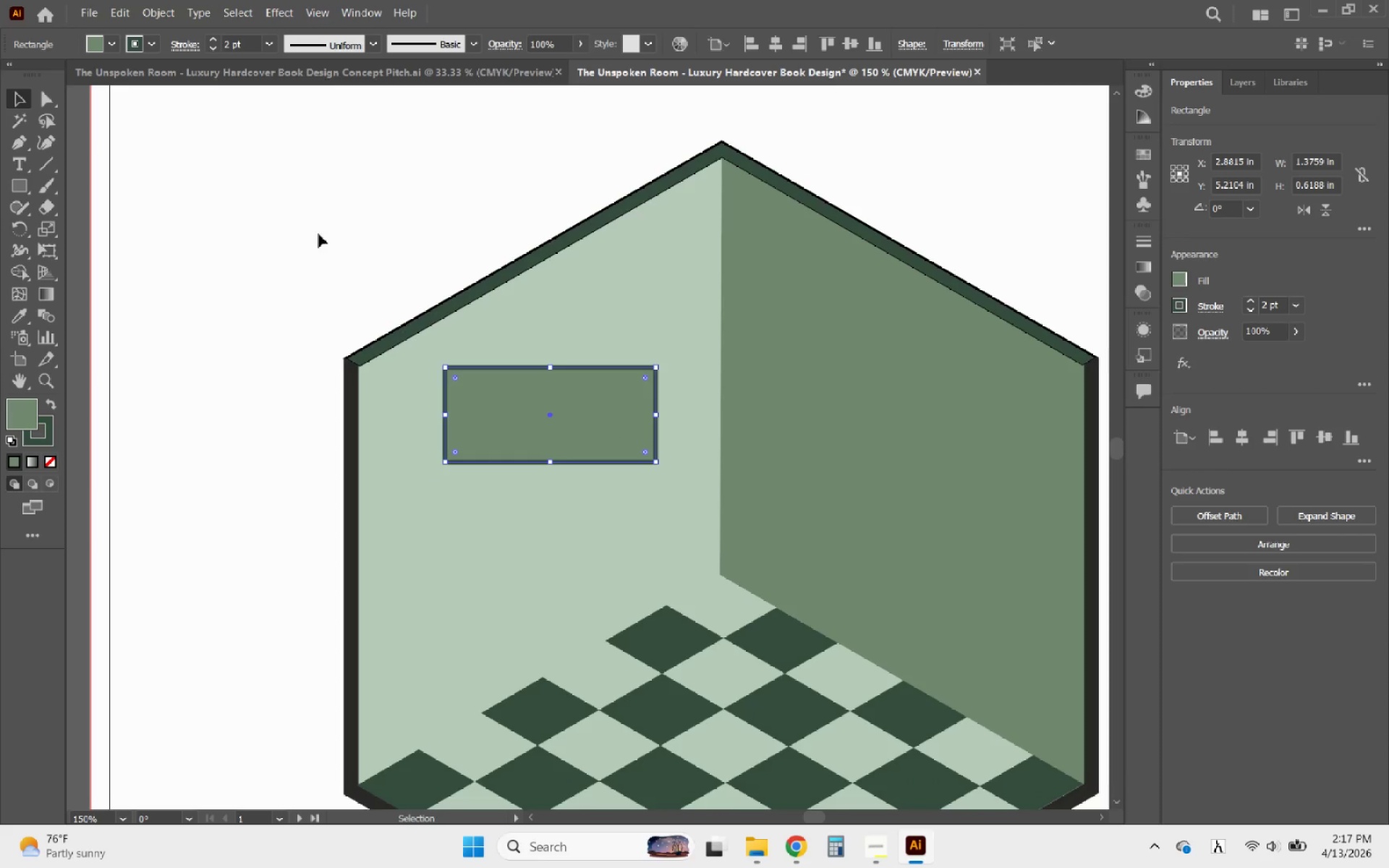 
hold_key(key=AltLeft, duration=0.45)
scroll: coordinate [348, 255], scroll_direction: up, amount: 1.0
 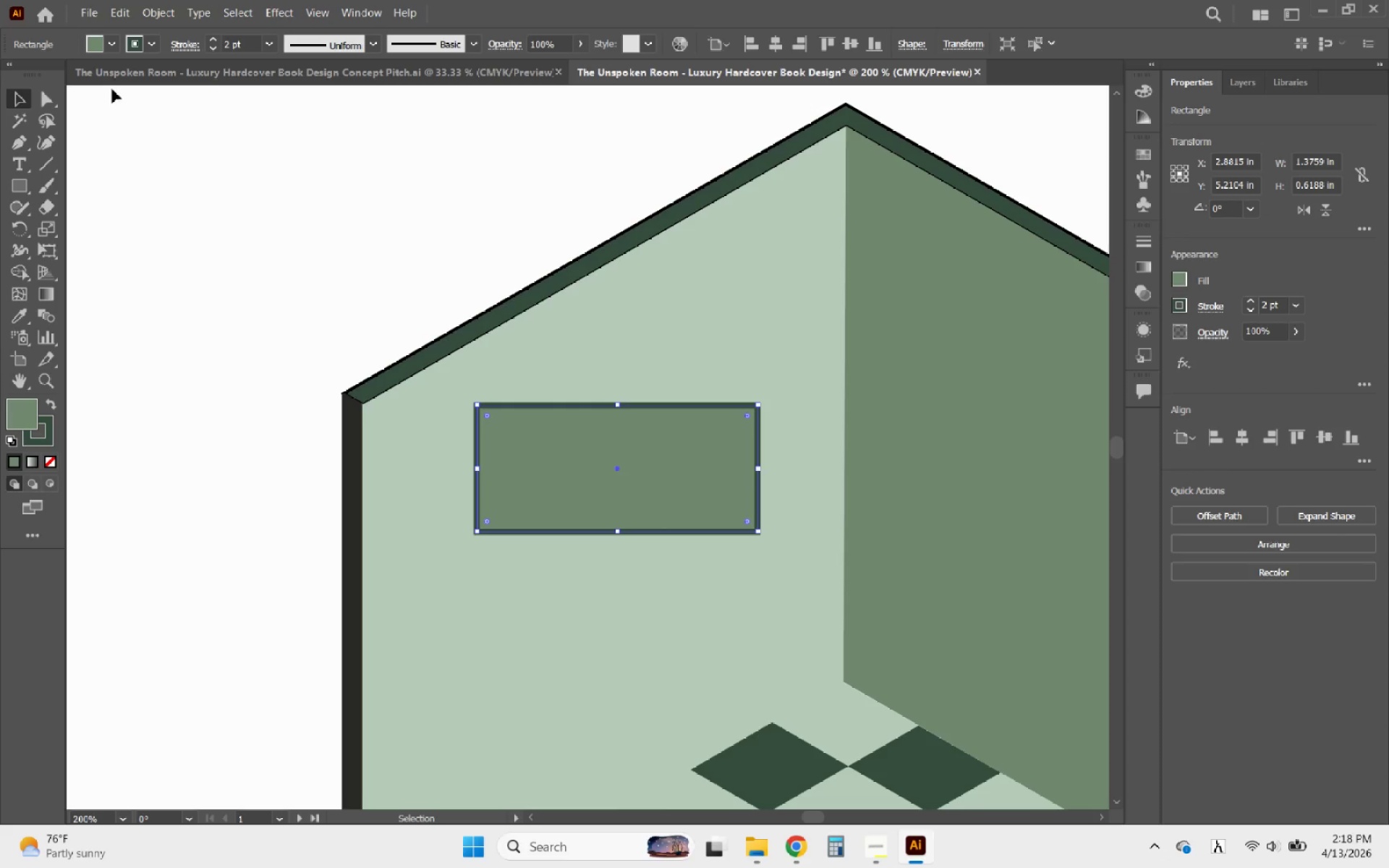 
left_click([147, 16])
 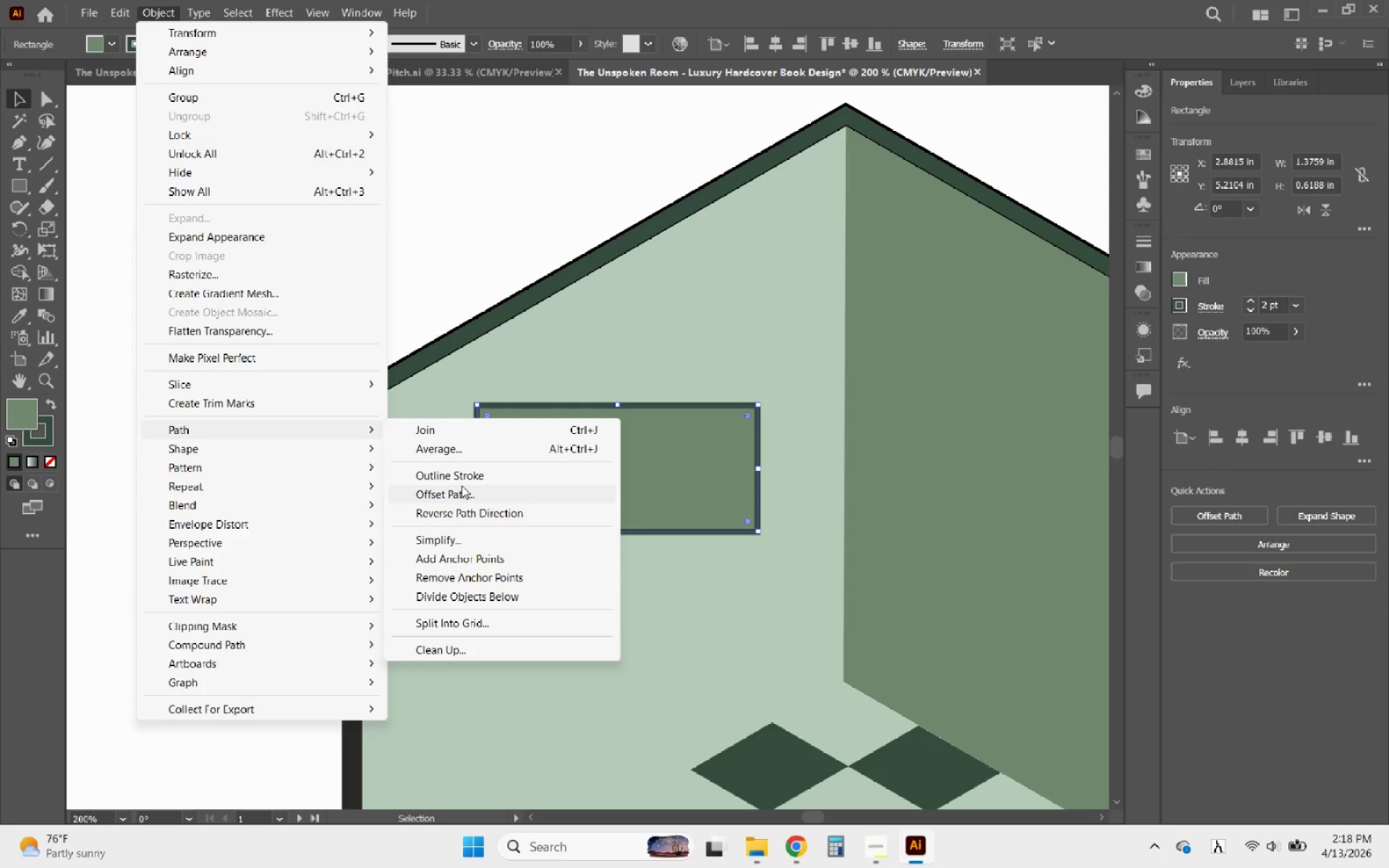 
left_click([453, 480])
 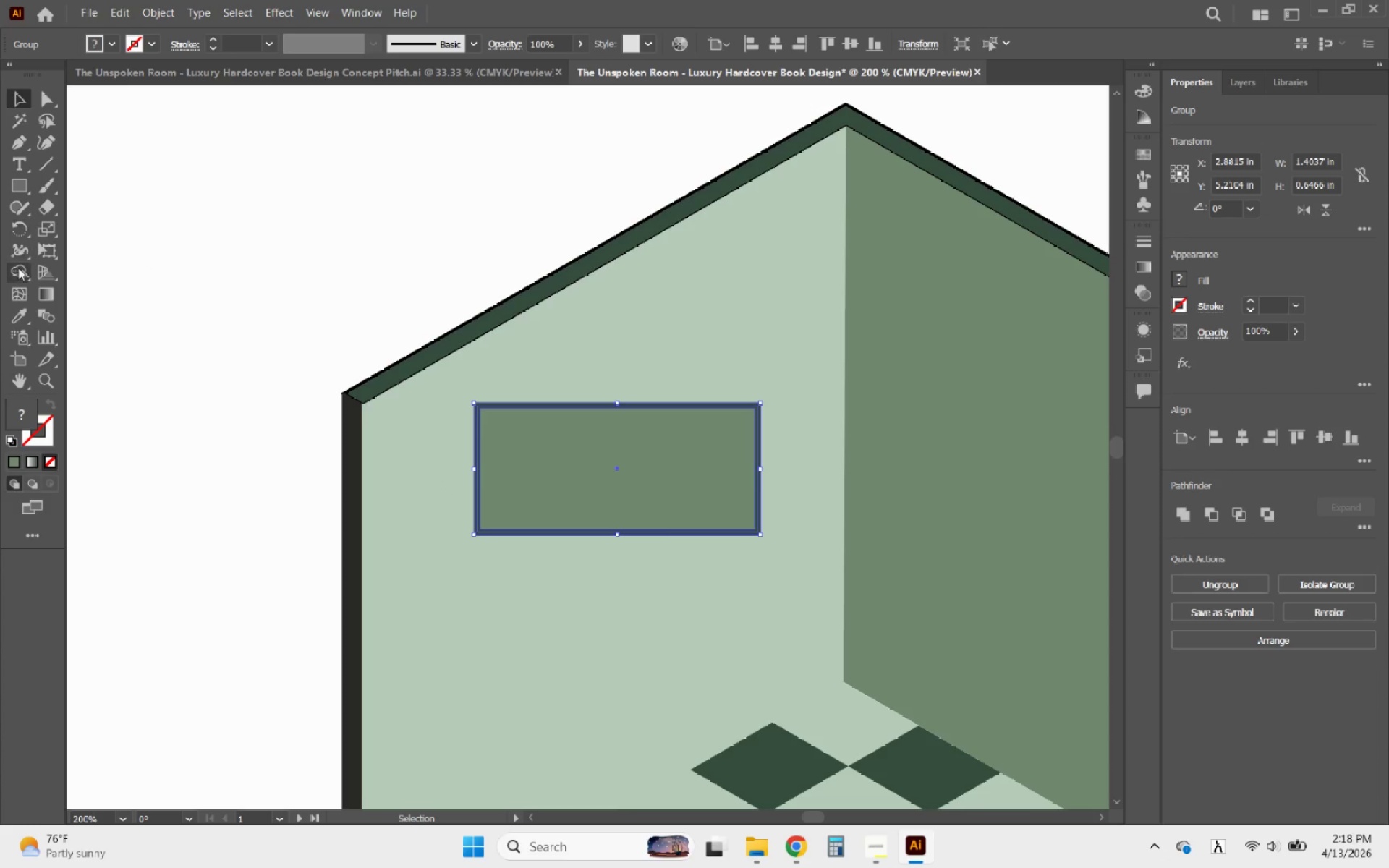 
left_click([15, 275])
 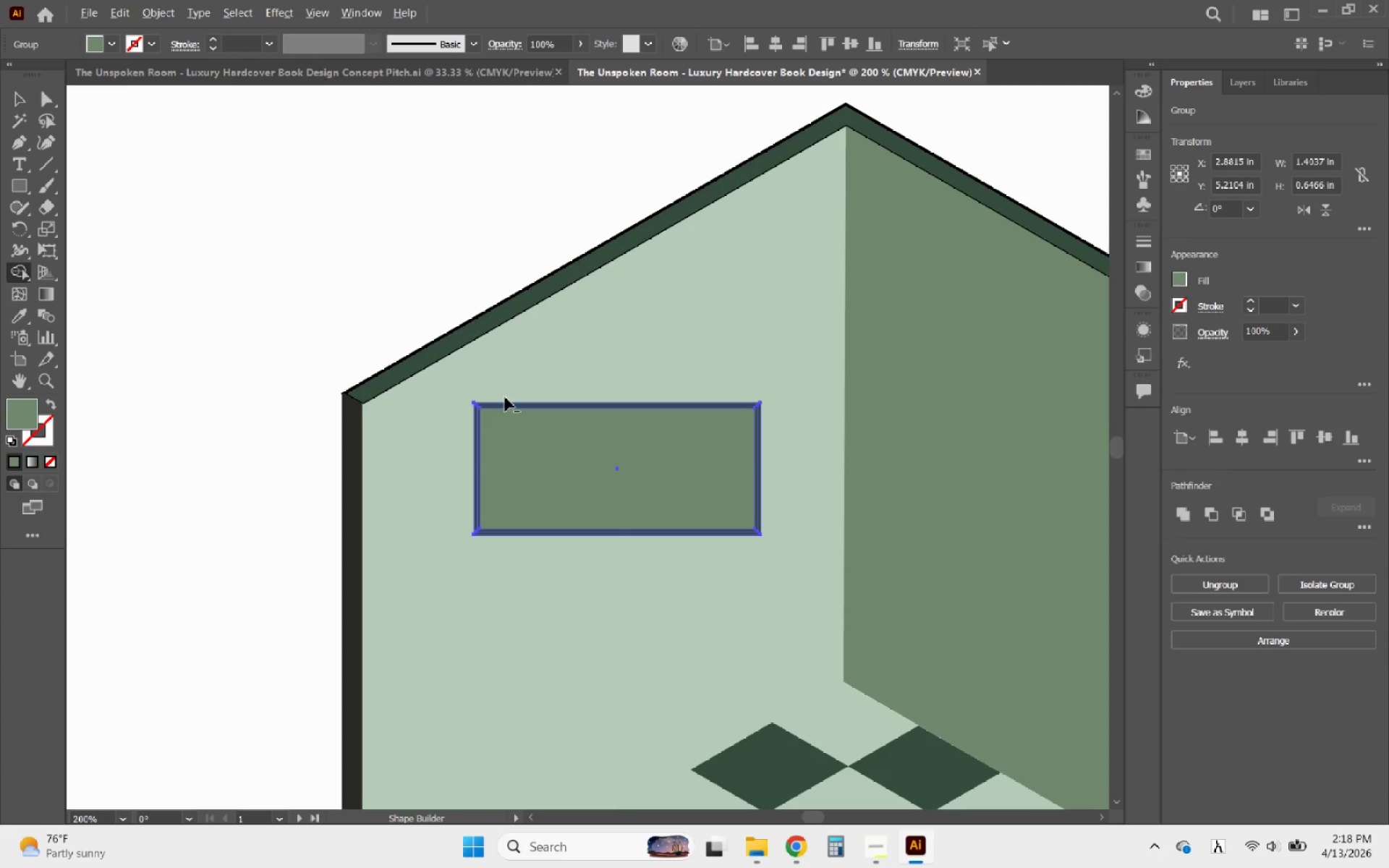 
hold_key(key=AltLeft, duration=0.48)
scroll: coordinate [500, 406], scroll_direction: up, amount: 4.0
 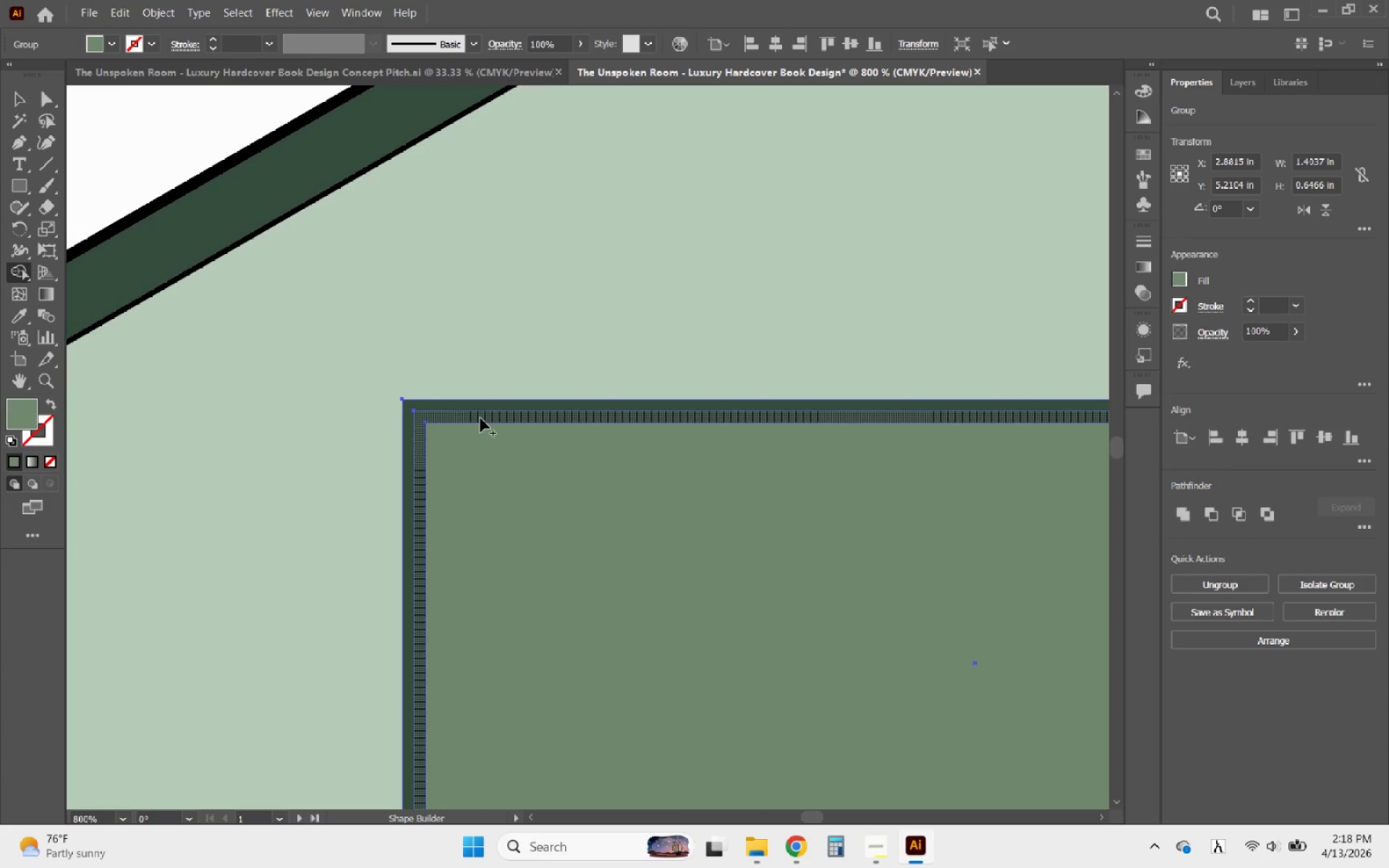 
left_click_drag(start_coordinate=[480, 418], to_coordinate=[452, 407])
 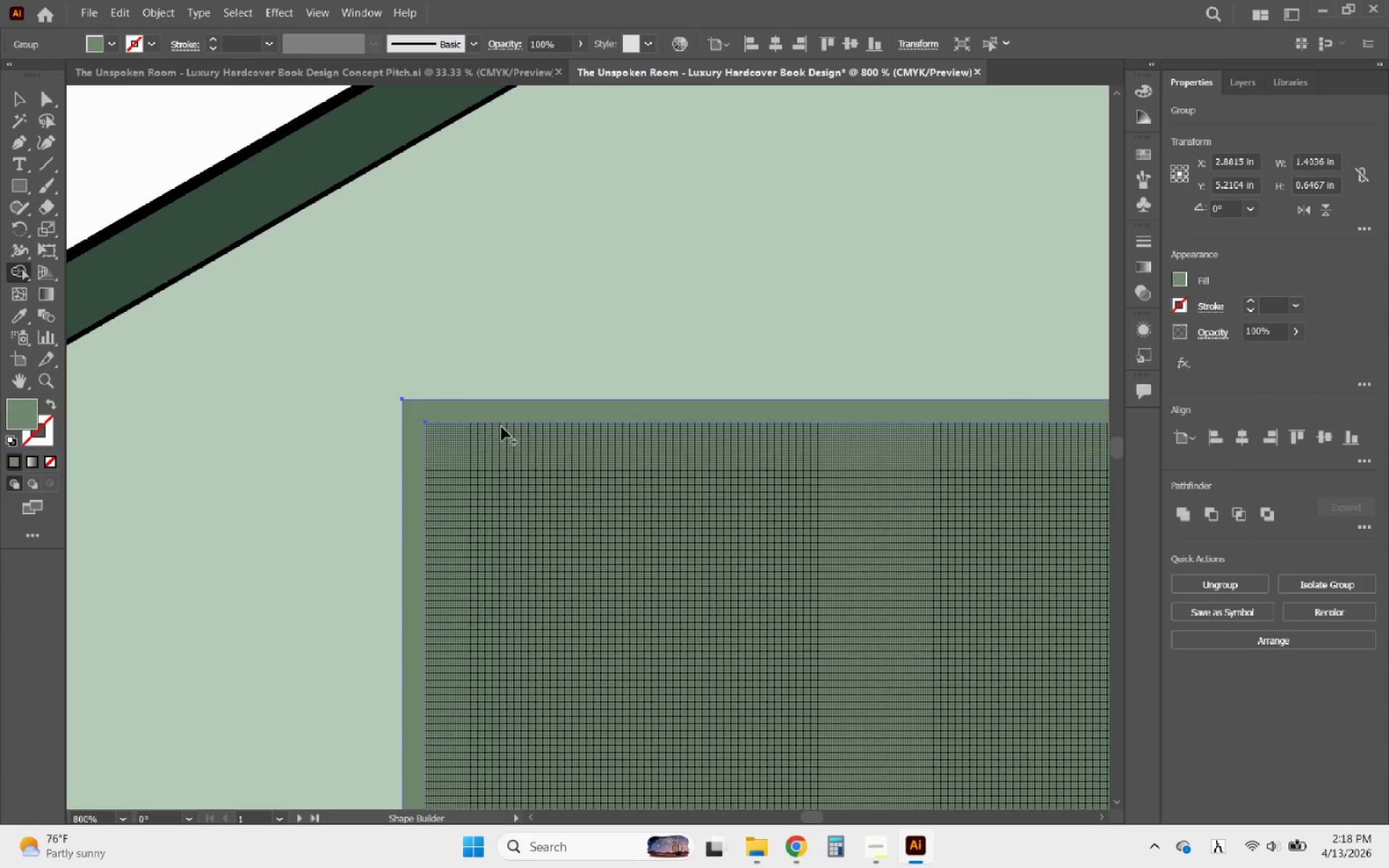 
hold_key(key=AltLeft, duration=0.44)
scroll: coordinate [427, 417], scroll_direction: down, amount: 3.0
 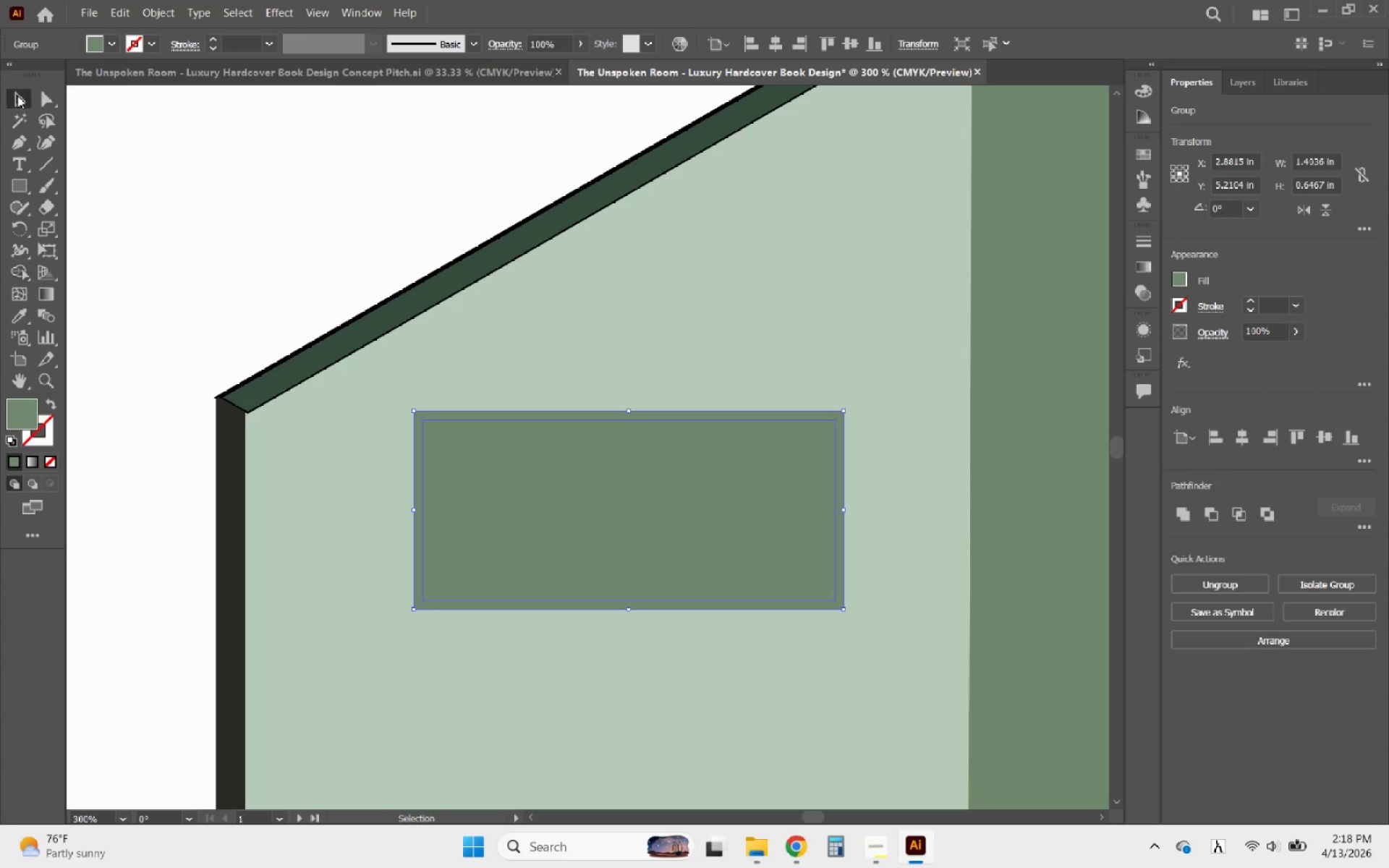 
double_click([292, 255])
 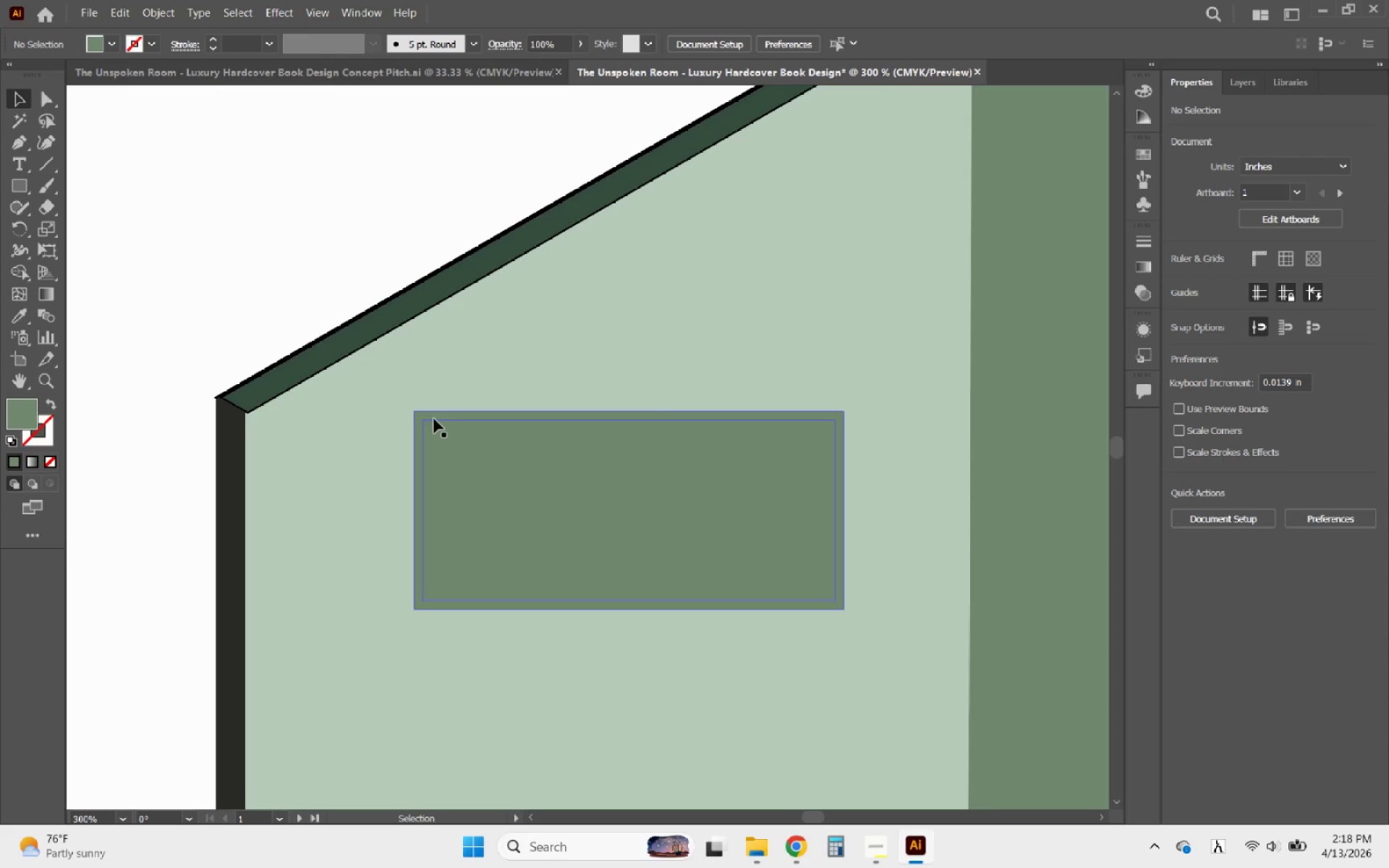 
left_click([436, 420])
 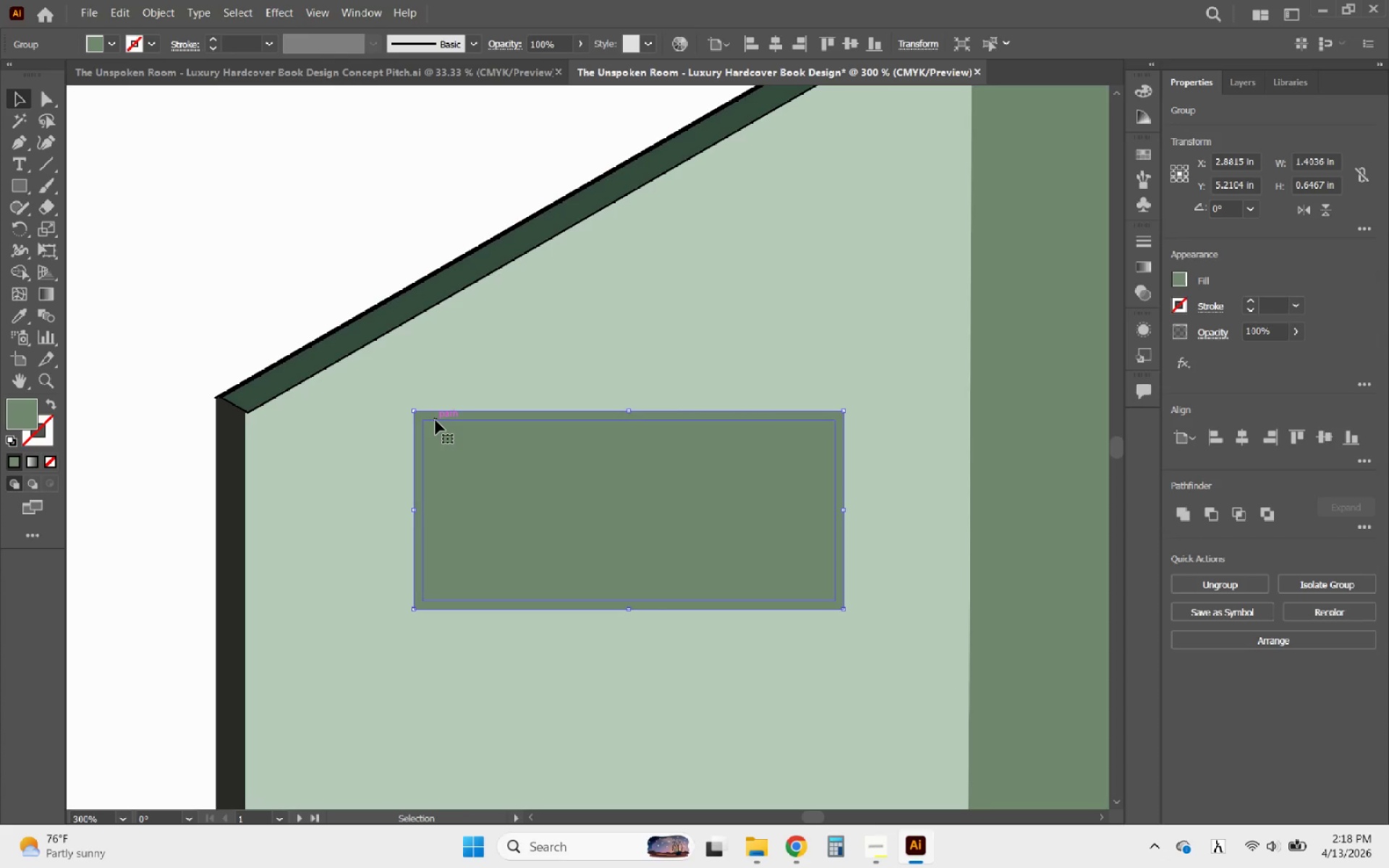 
double_click([436, 420])
 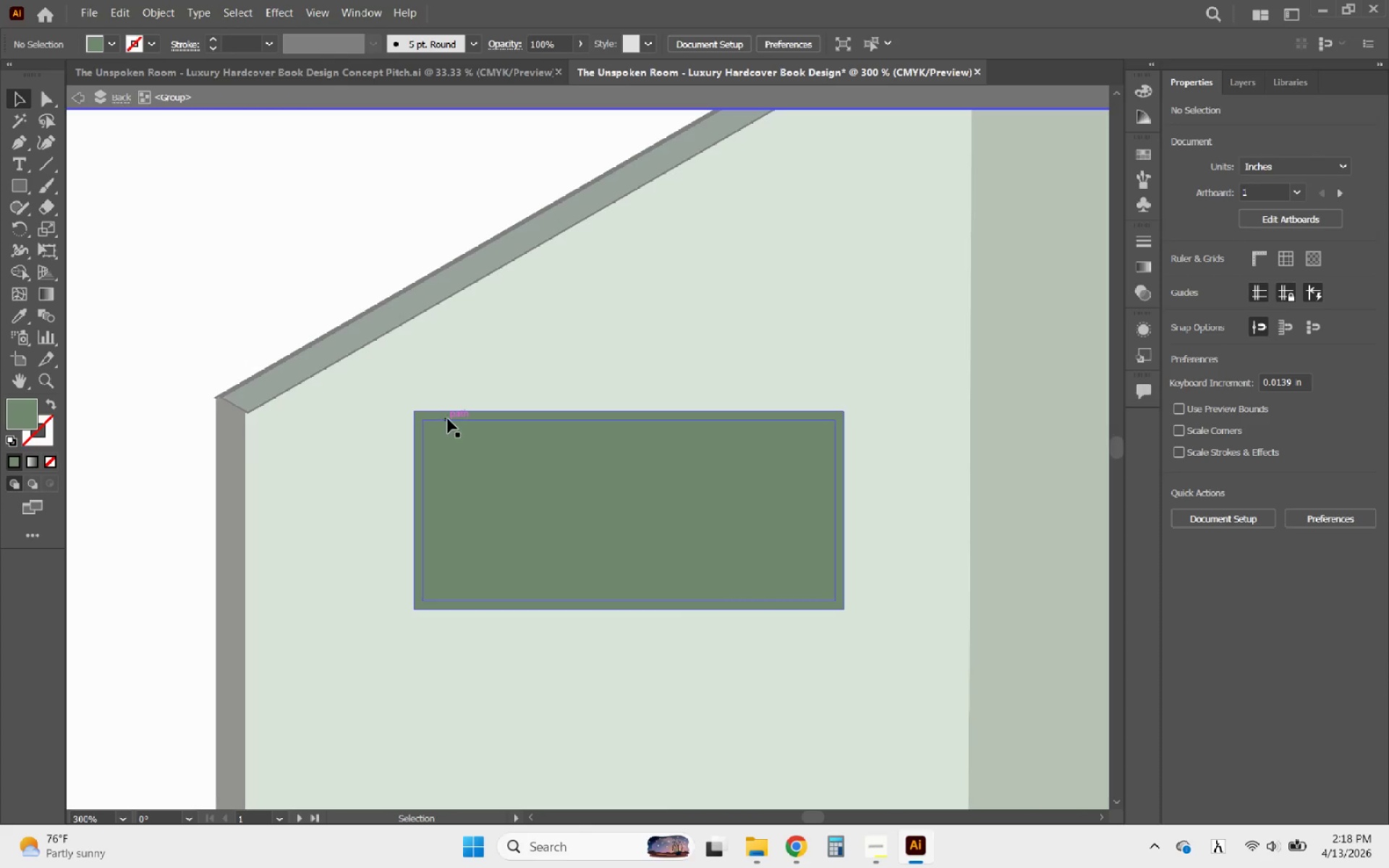 
left_click([448, 419])
 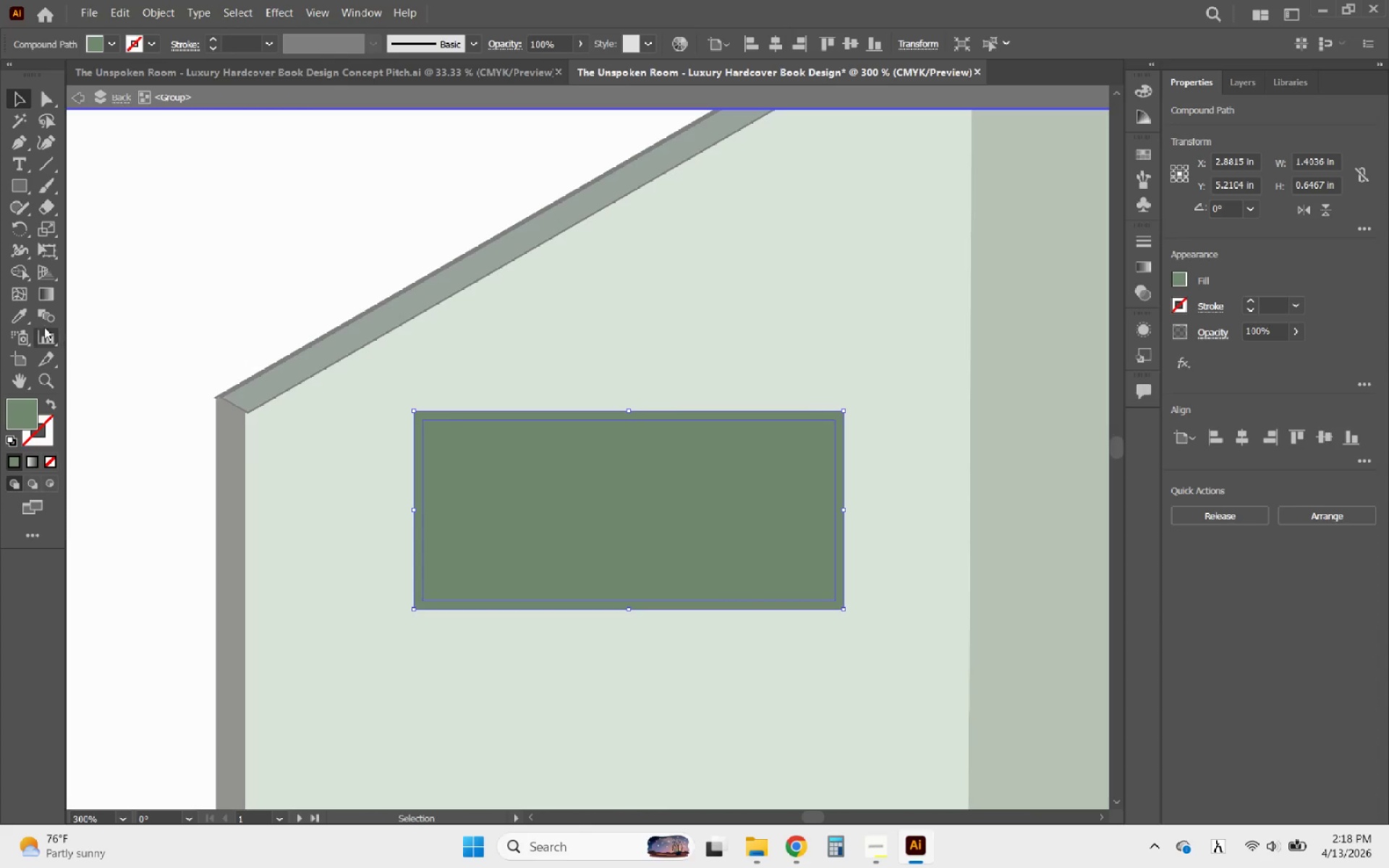 
left_click([24, 319])
 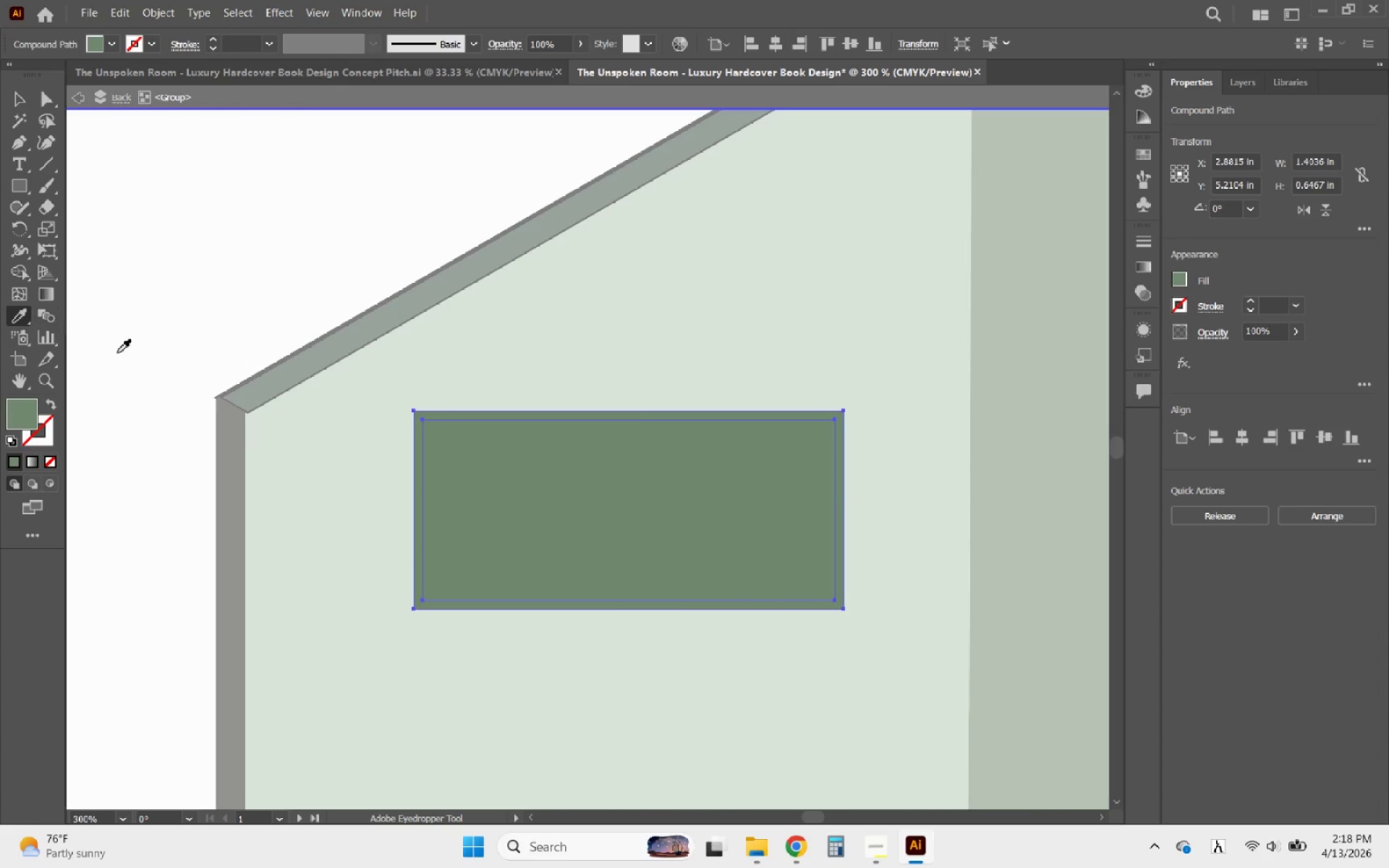 
hold_key(key=AltLeft, duration=0.47)
scroll: coordinate [281, 505], scroll_direction: down, amount: 2.0
 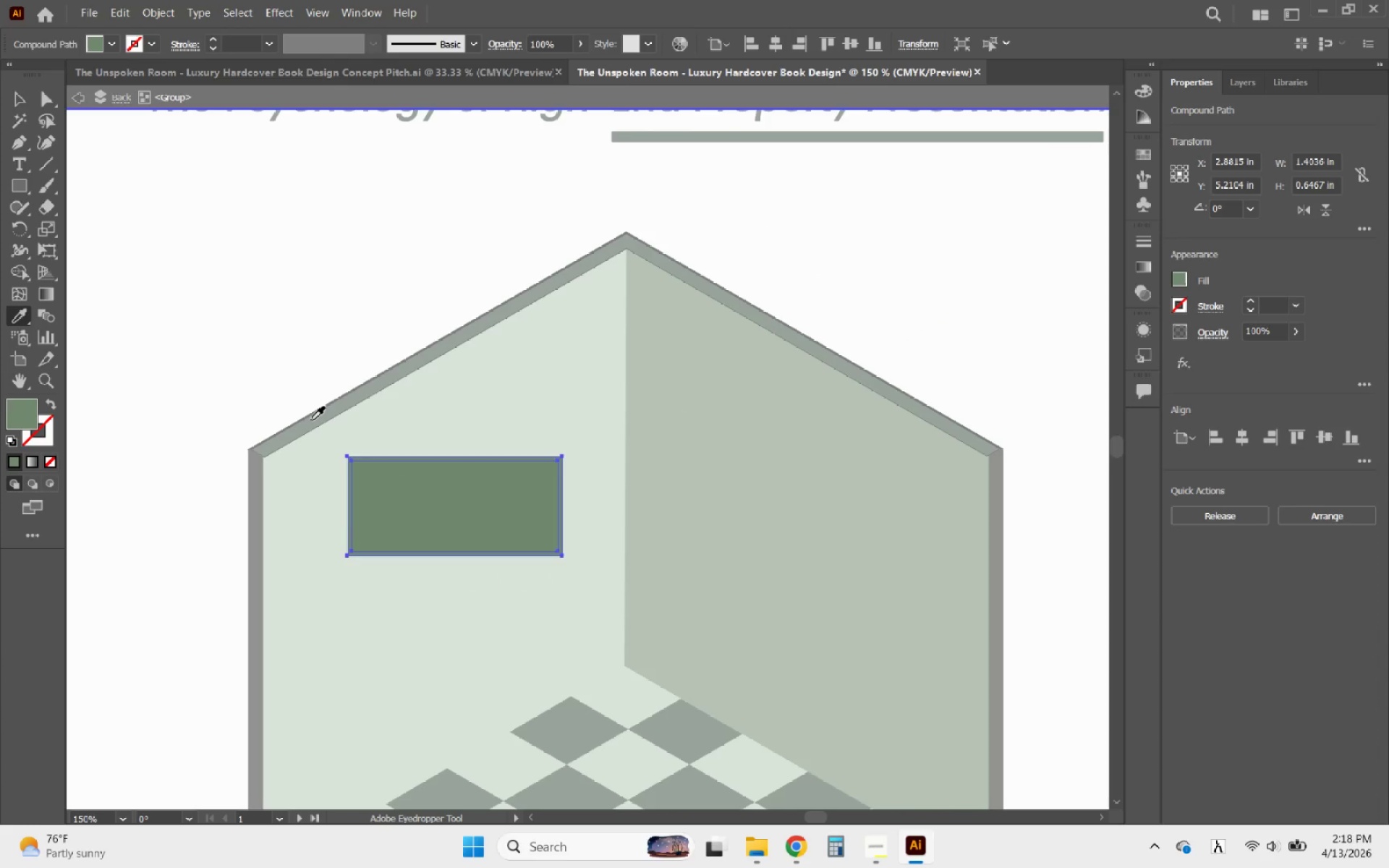 
left_click([311, 420])
 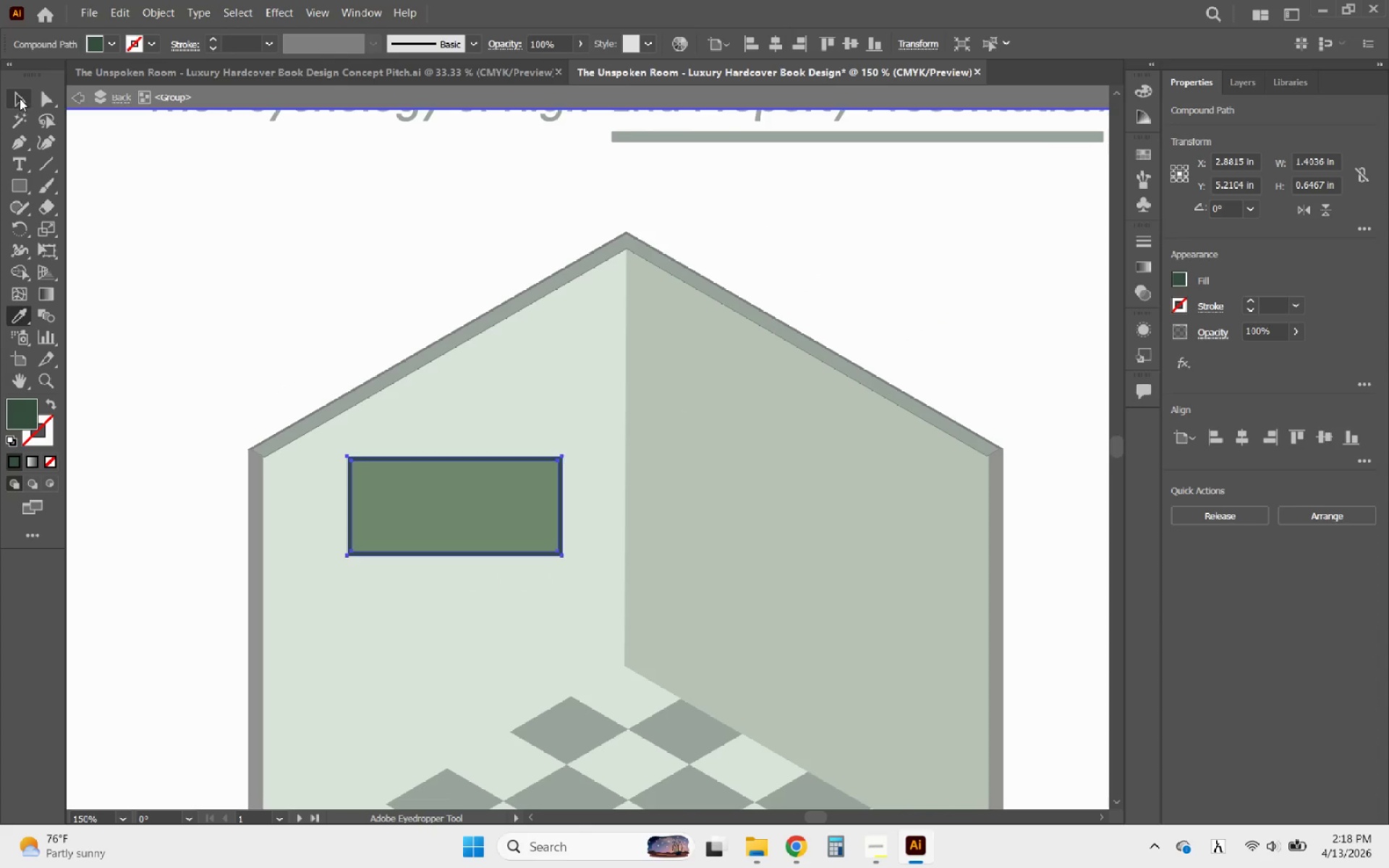 
triple_click([261, 320])
 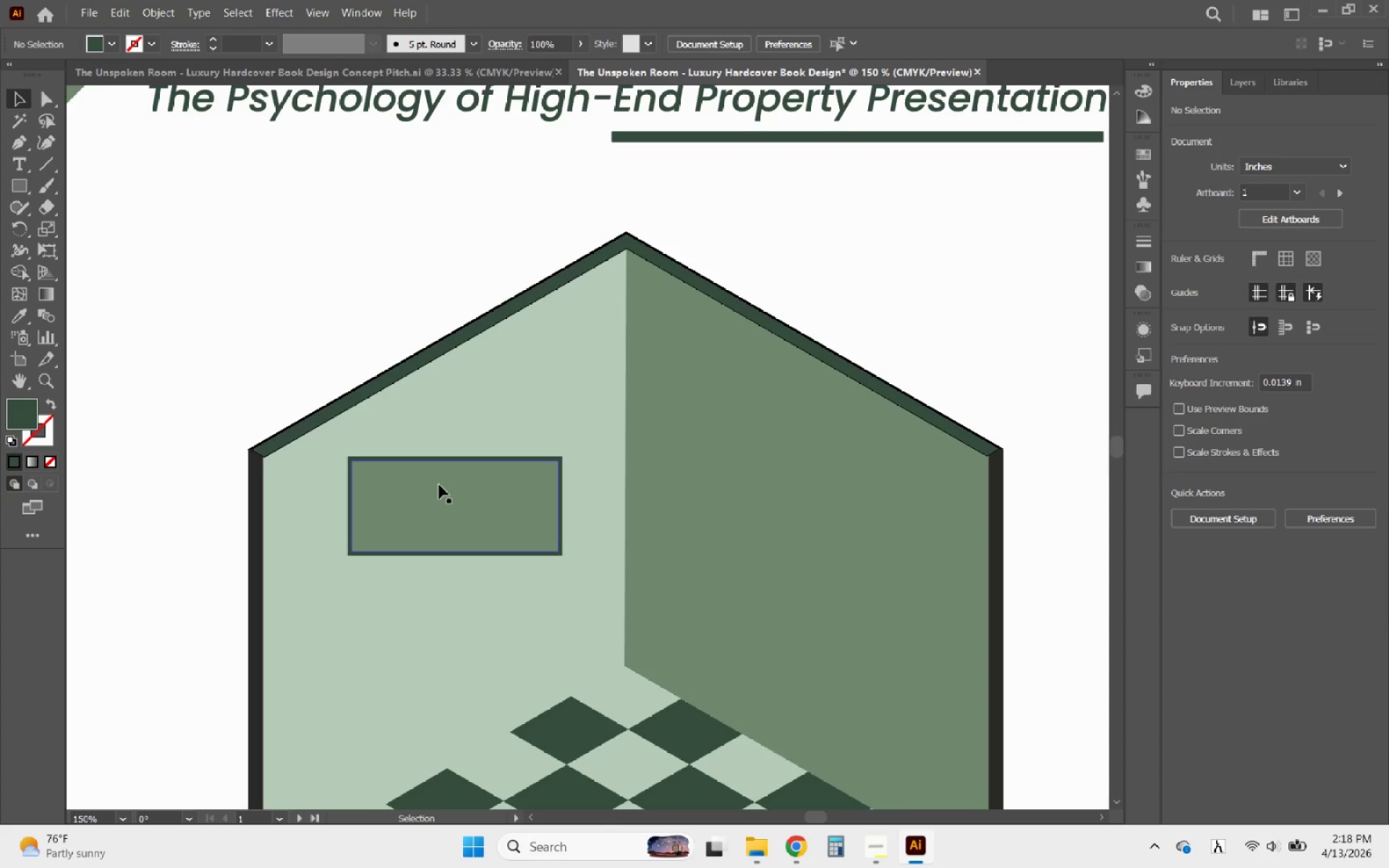 
left_click([439, 485])
 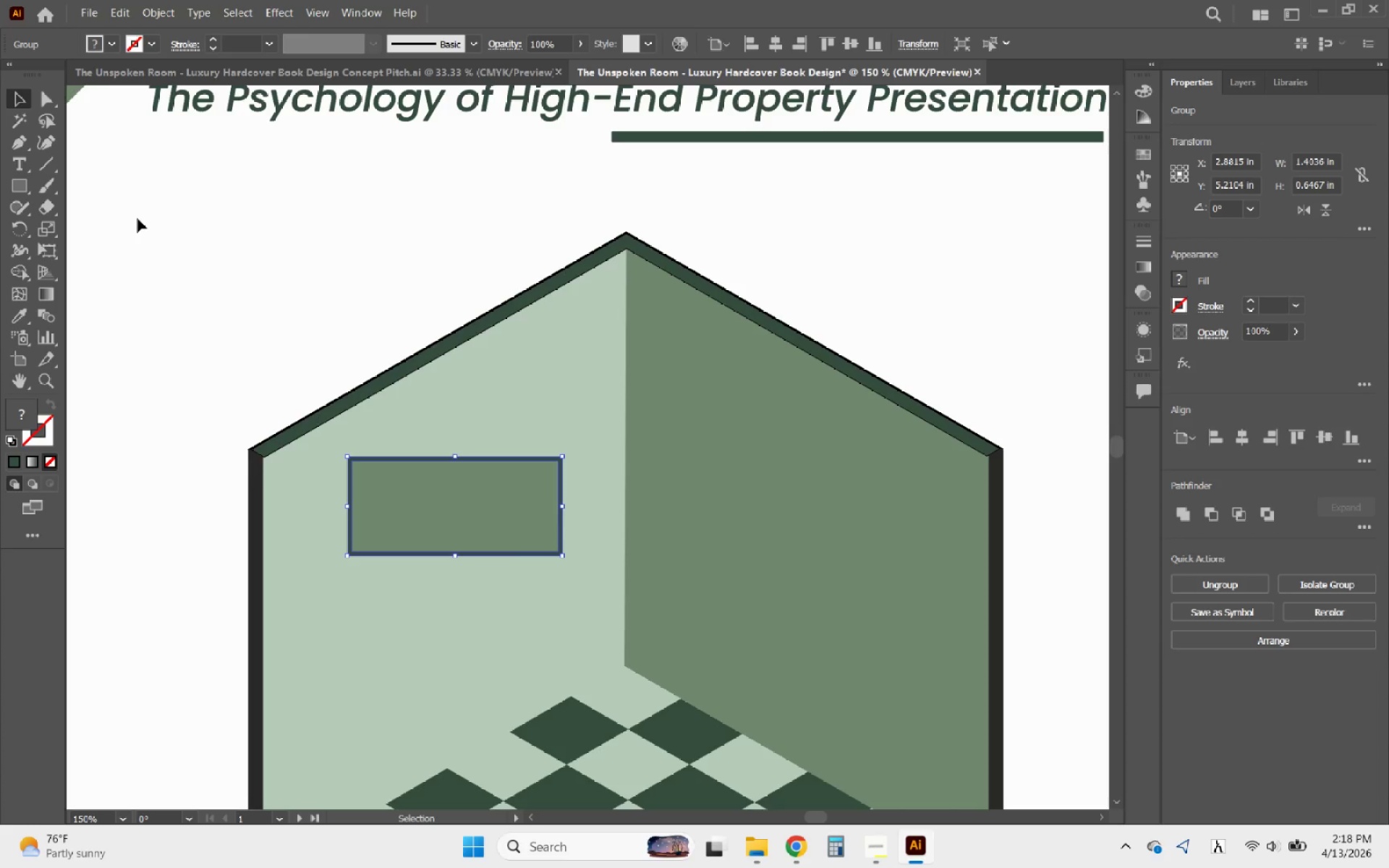 
key(E)
 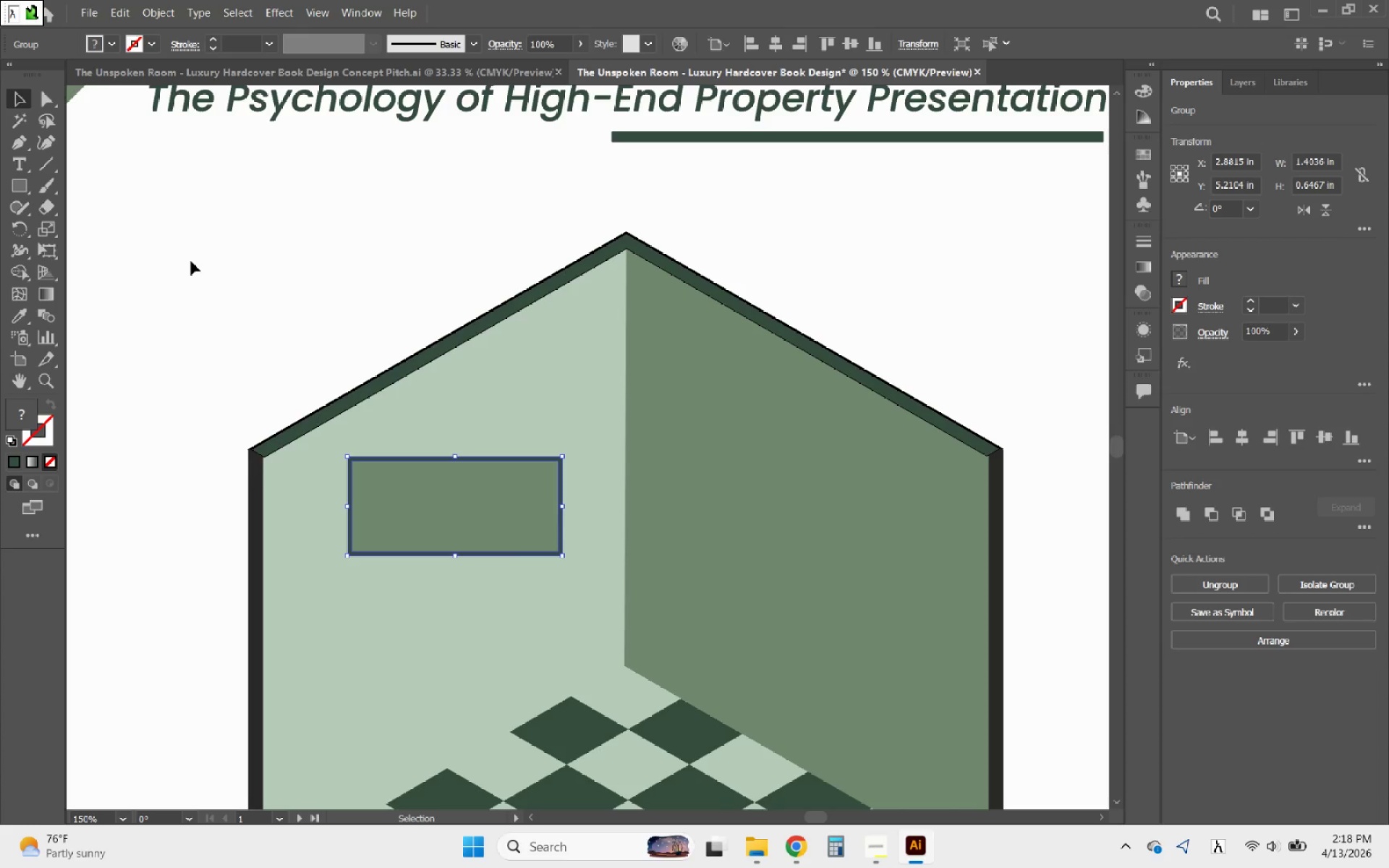 
key(Escape)
 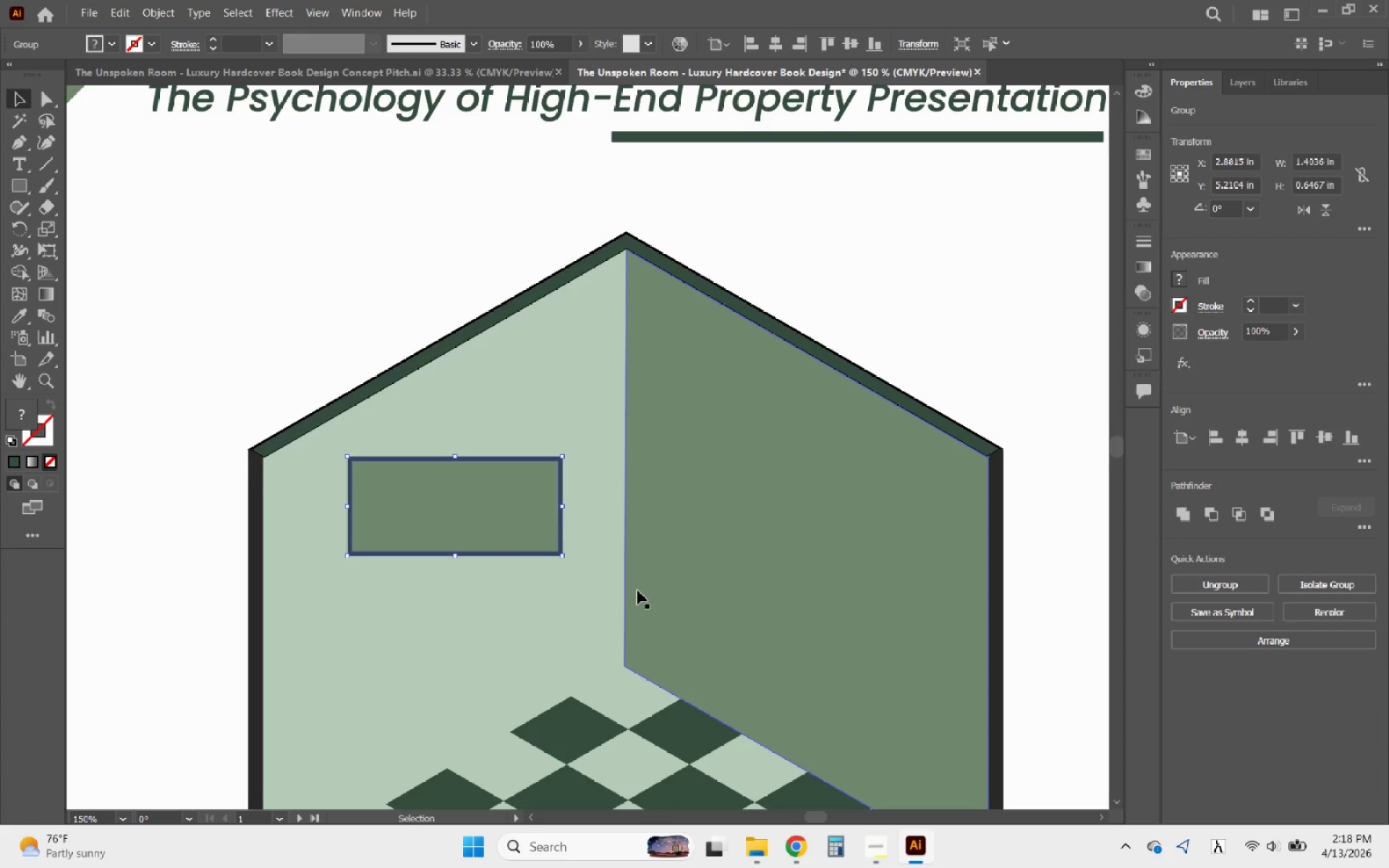 
key(Meta+Space)
 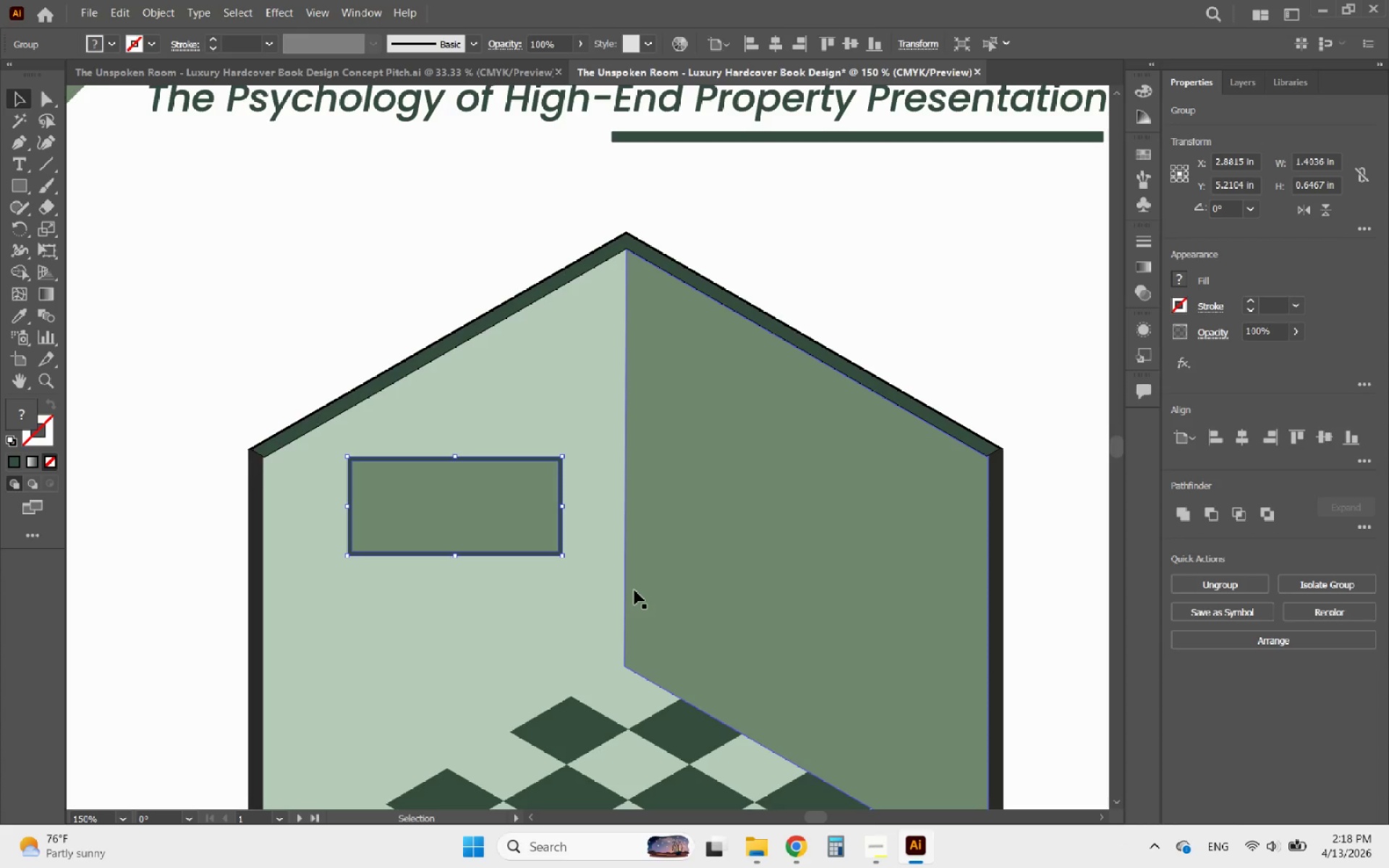 
key(E)
 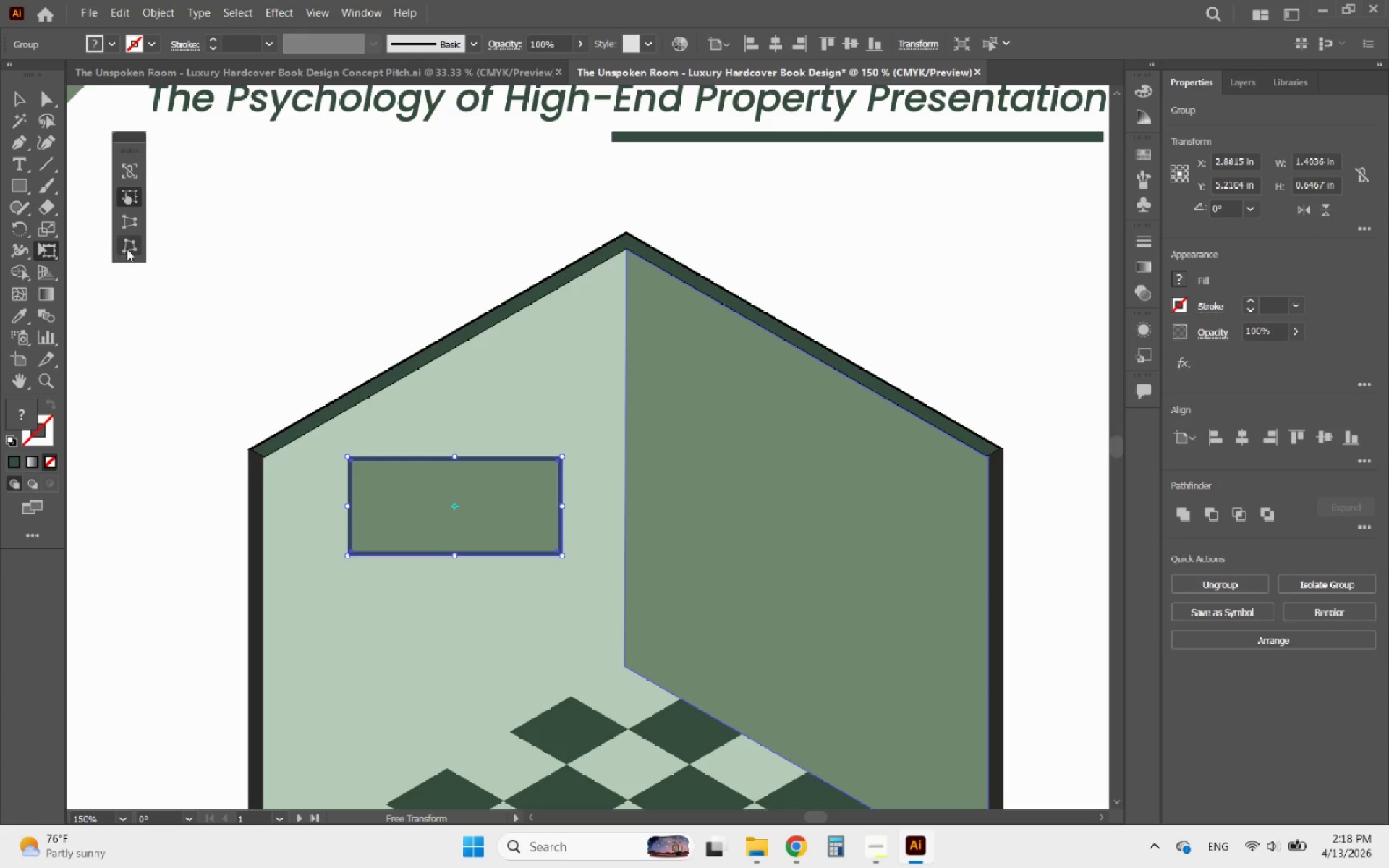 
left_click([135, 244])
 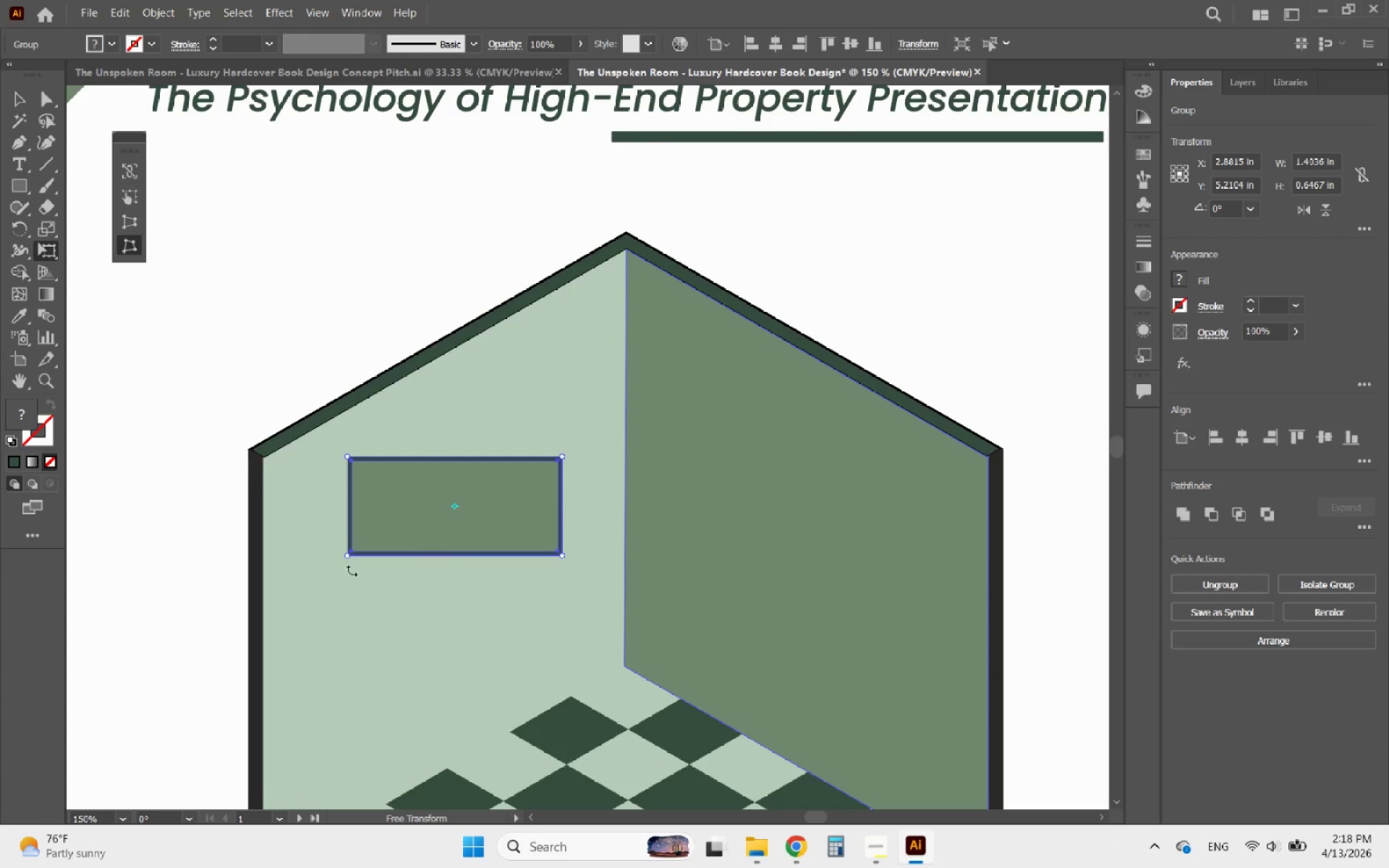 
hold_key(key=AltLeft, duration=0.48)
scroll: coordinate [337, 532], scroll_direction: up, amount: 2.0
 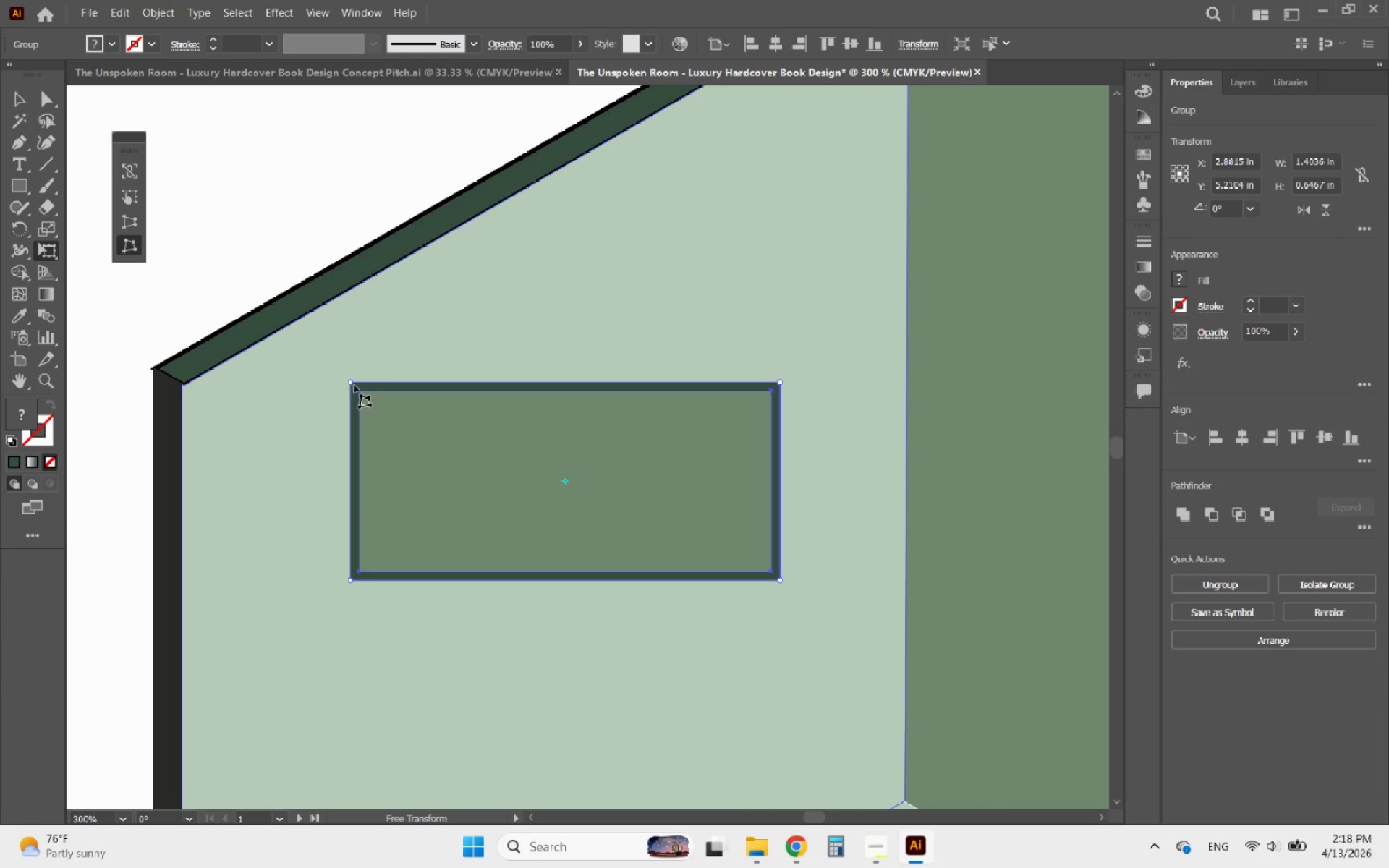 
left_click_drag(start_coordinate=[352, 384], to_coordinate=[184, 387])
 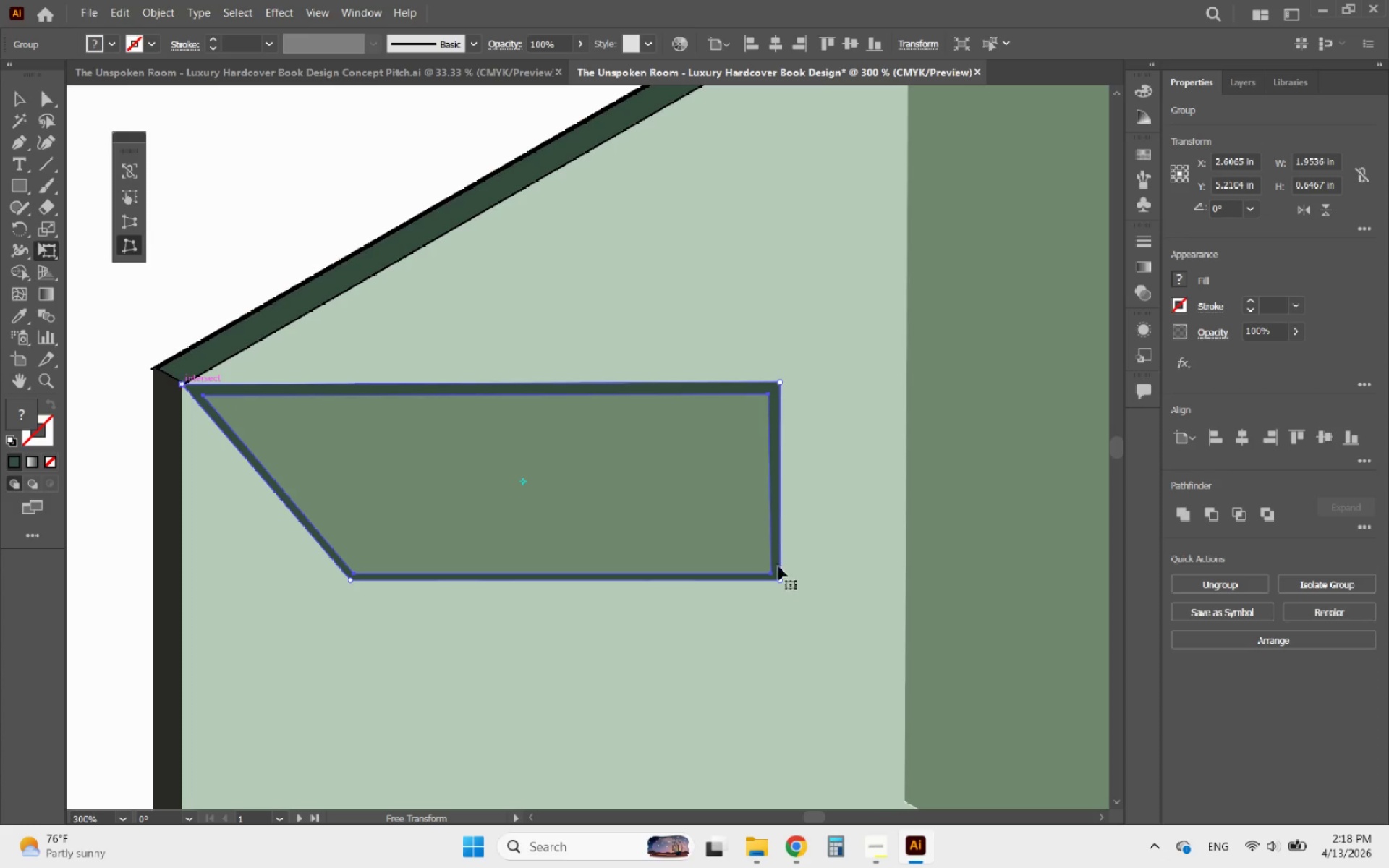 
hold_key(key=AltLeft, duration=0.36)
scroll: coordinate [803, 584], scroll_direction: down, amount: 2.0
 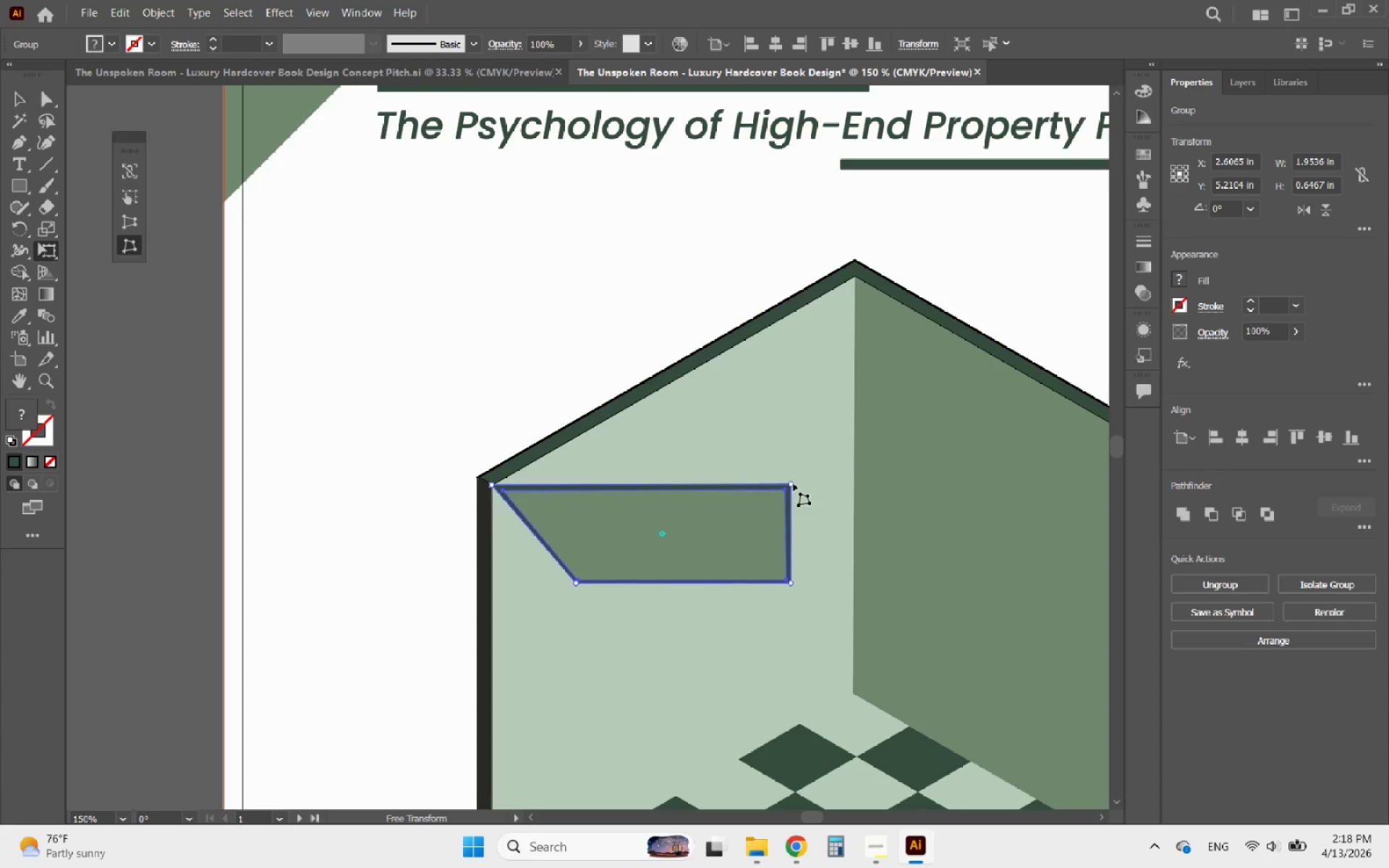 
left_click_drag(start_coordinate=[792, 484], to_coordinate=[857, 280])
 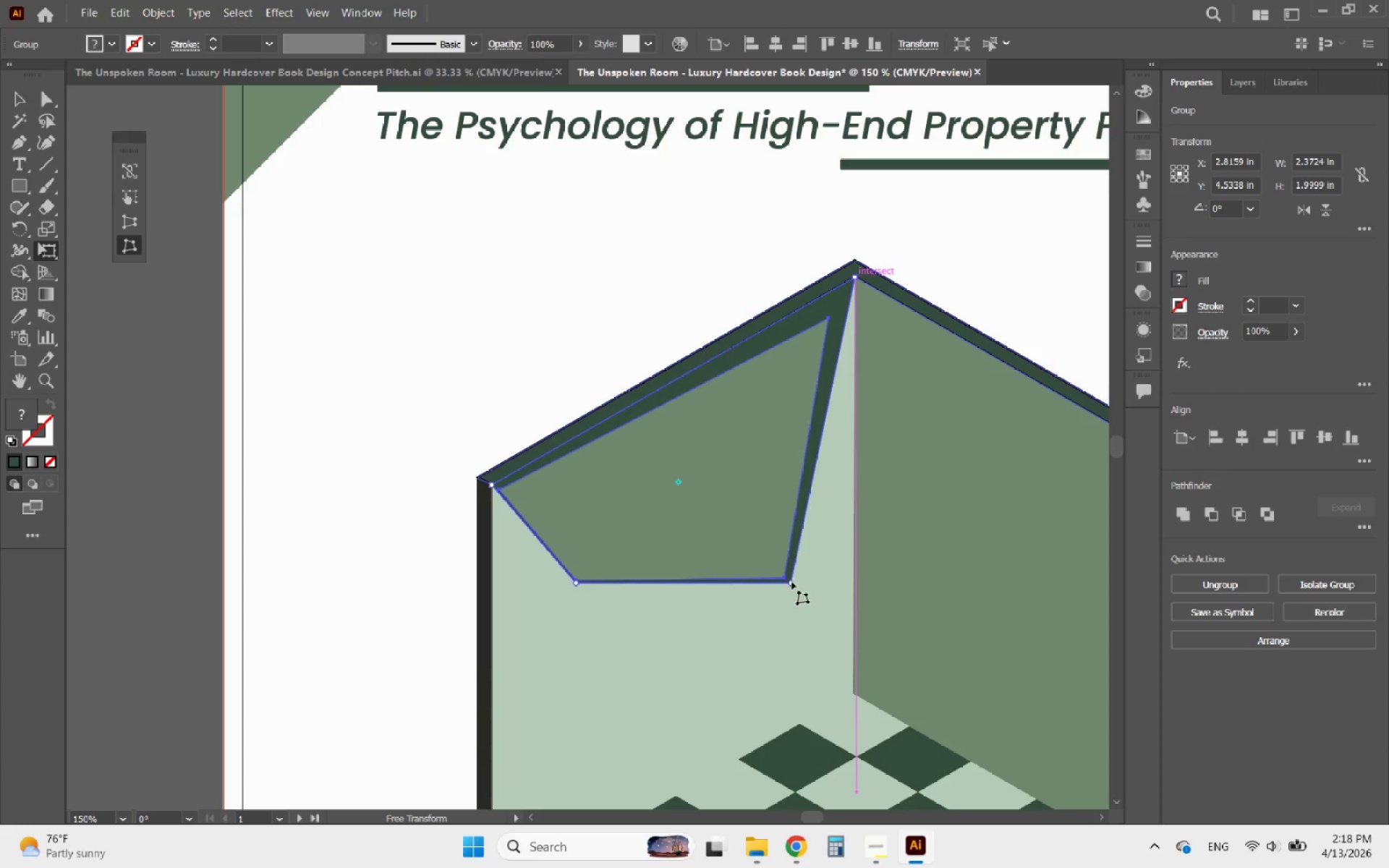 
left_click_drag(start_coordinate=[792, 582], to_coordinate=[841, 380])
 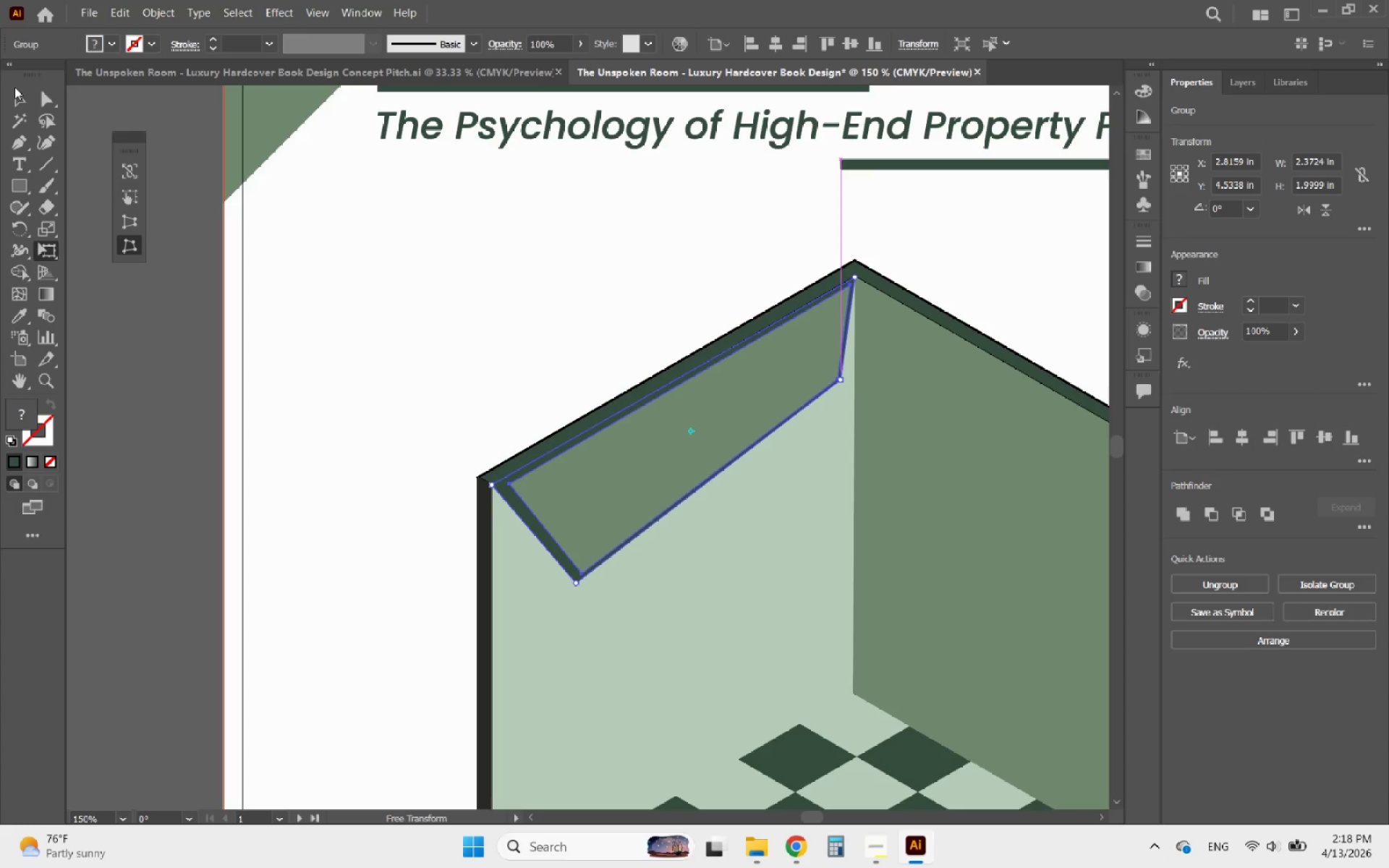 
left_click([14, 88])
 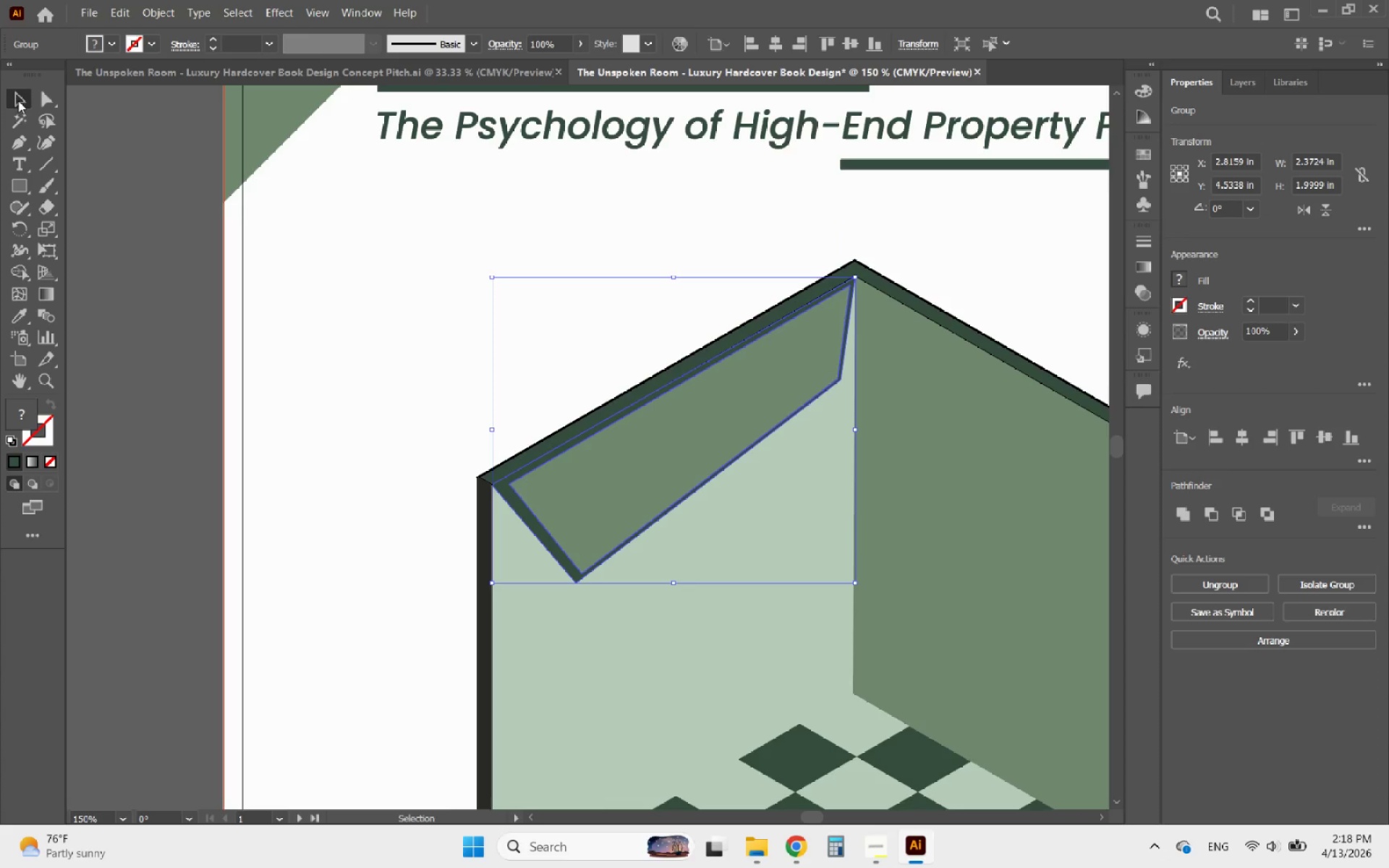 
double_click([123, 399])
 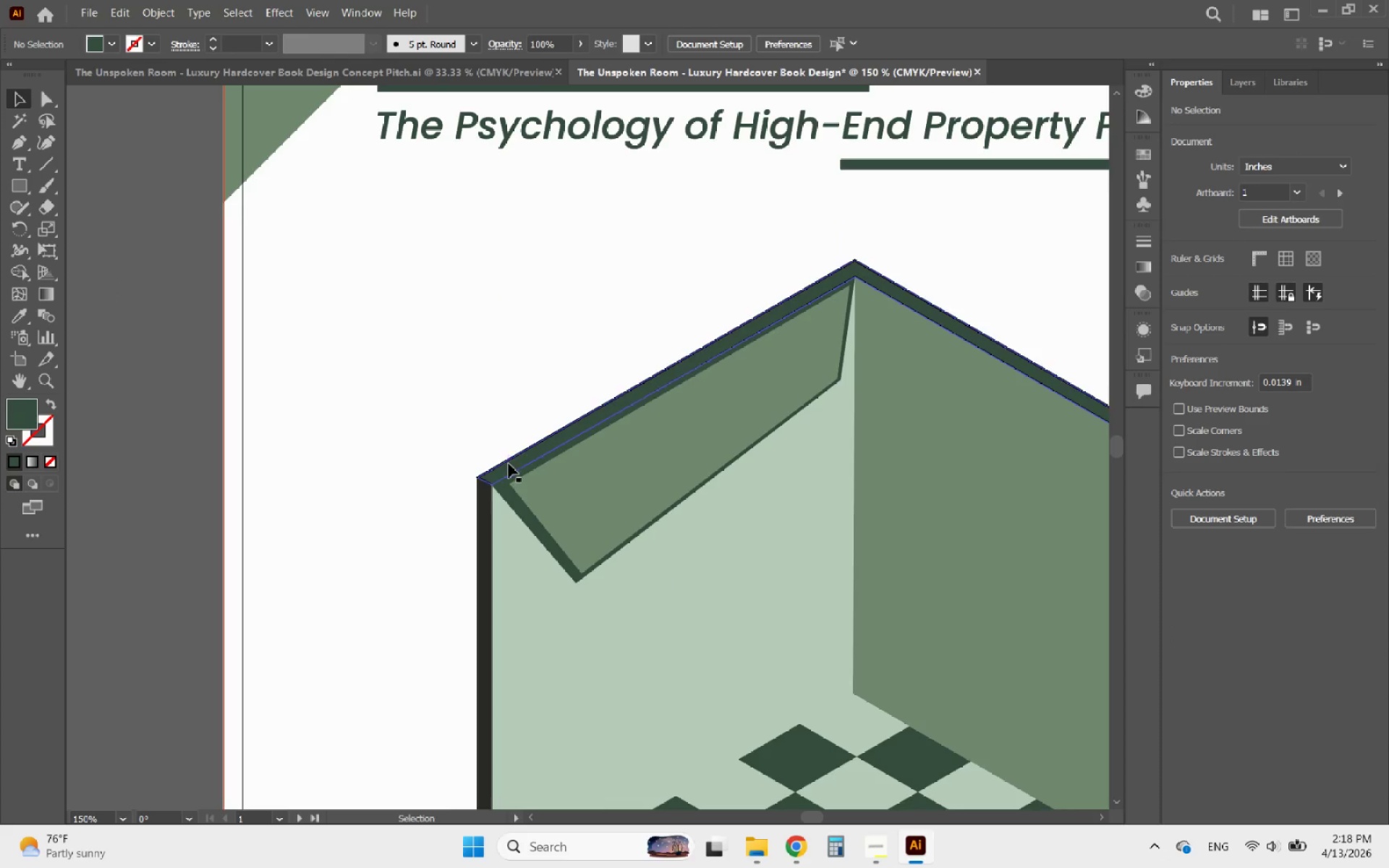 
left_click([509, 464])
 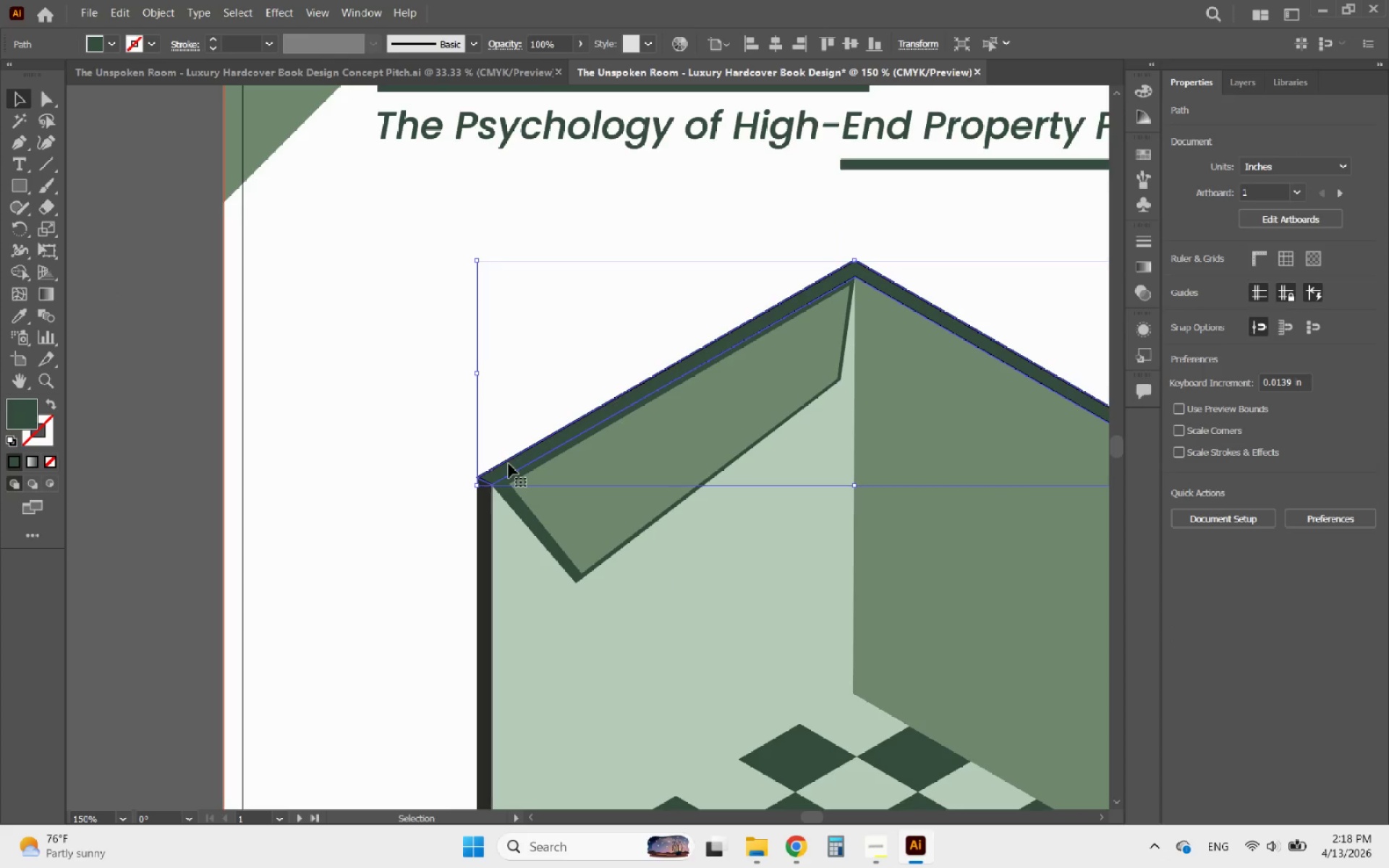 
hold_key(key=AltLeft, duration=3.17)
left_click_drag(start_coordinate=[509, 464], to_coordinate=[515, 609])
 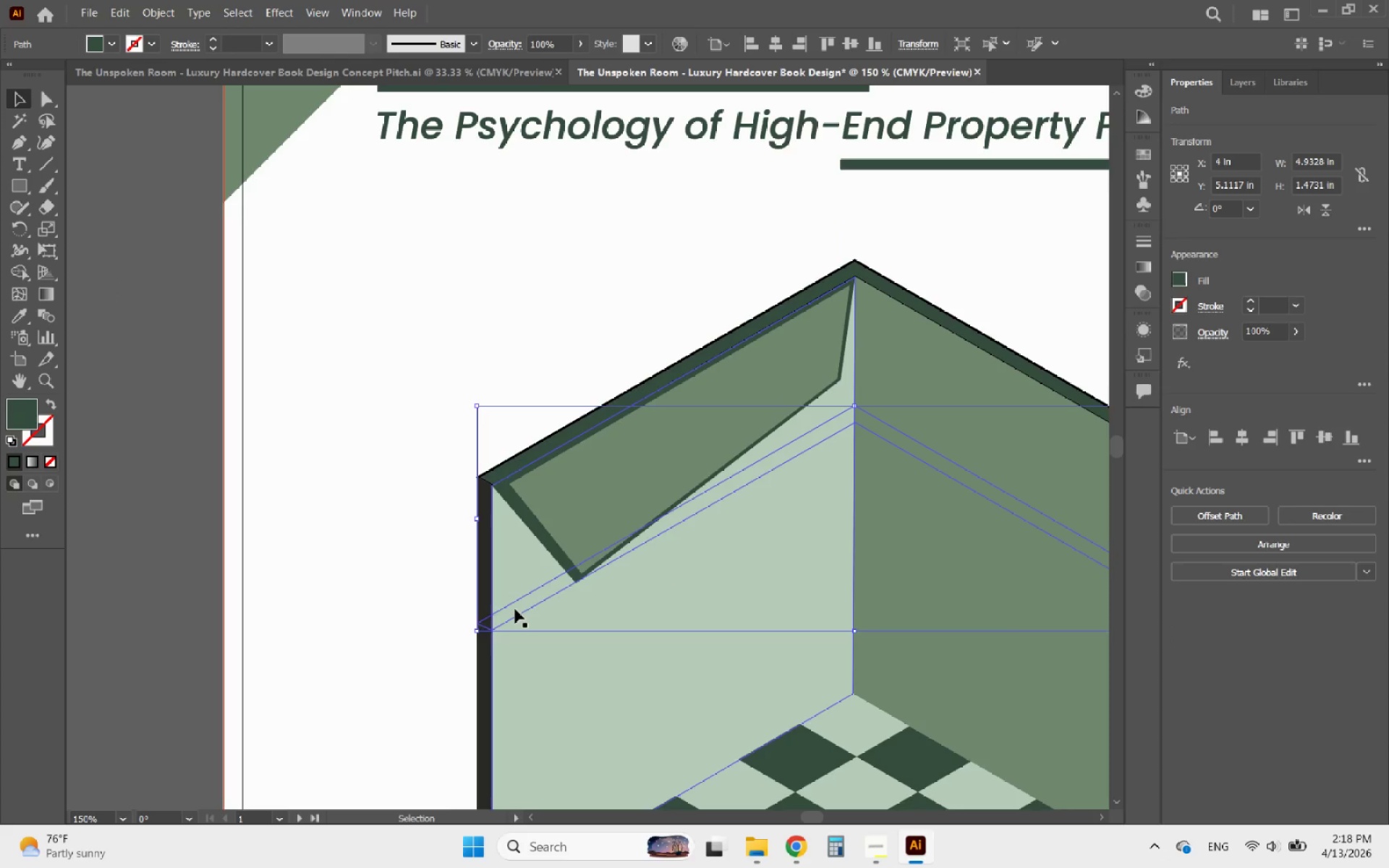 
hold_key(key=ShiftLeft, duration=1.5)
 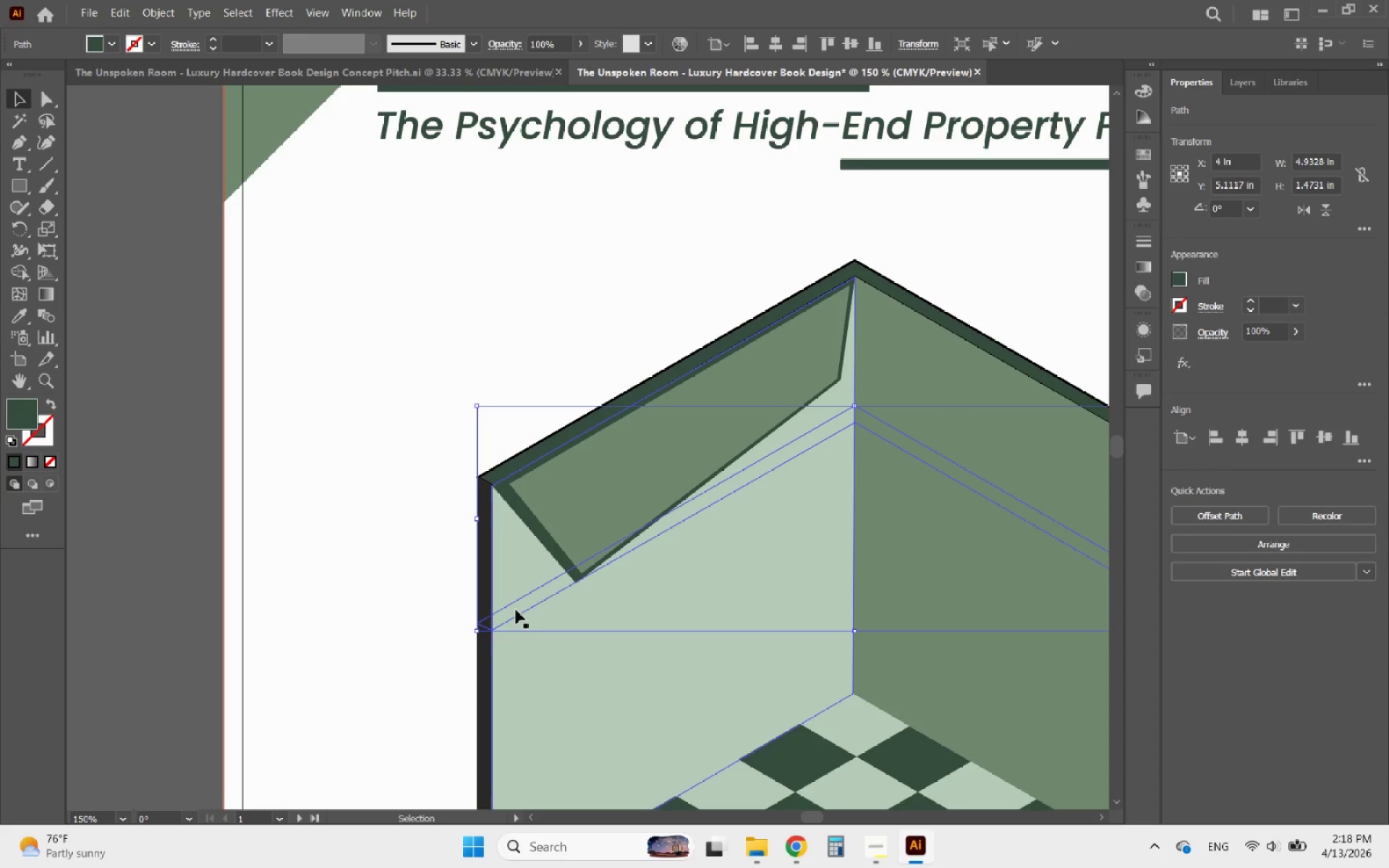 
wait(5.02)
 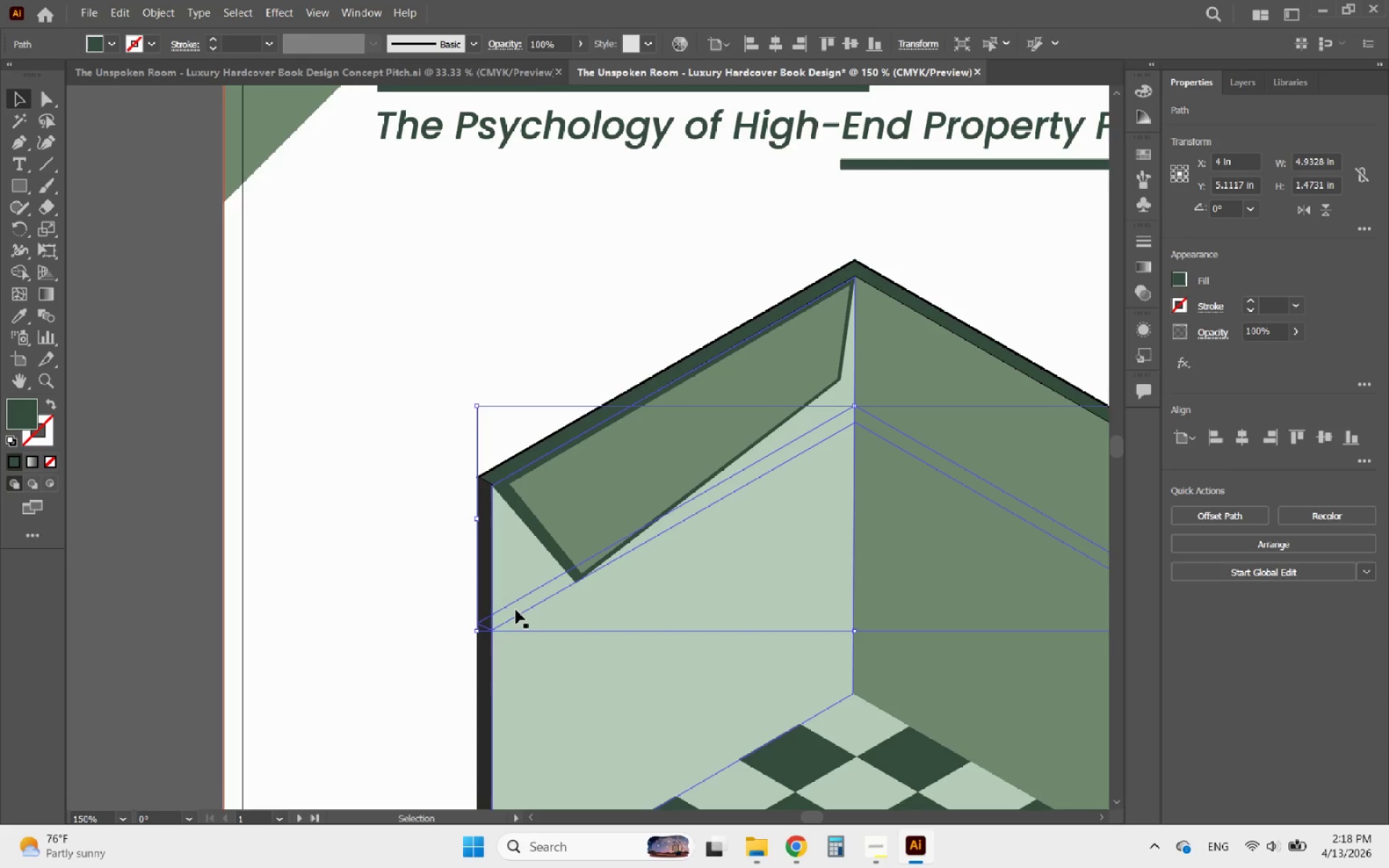 
left_click_drag(start_coordinate=[516, 610], to_coordinate=[519, 647])
 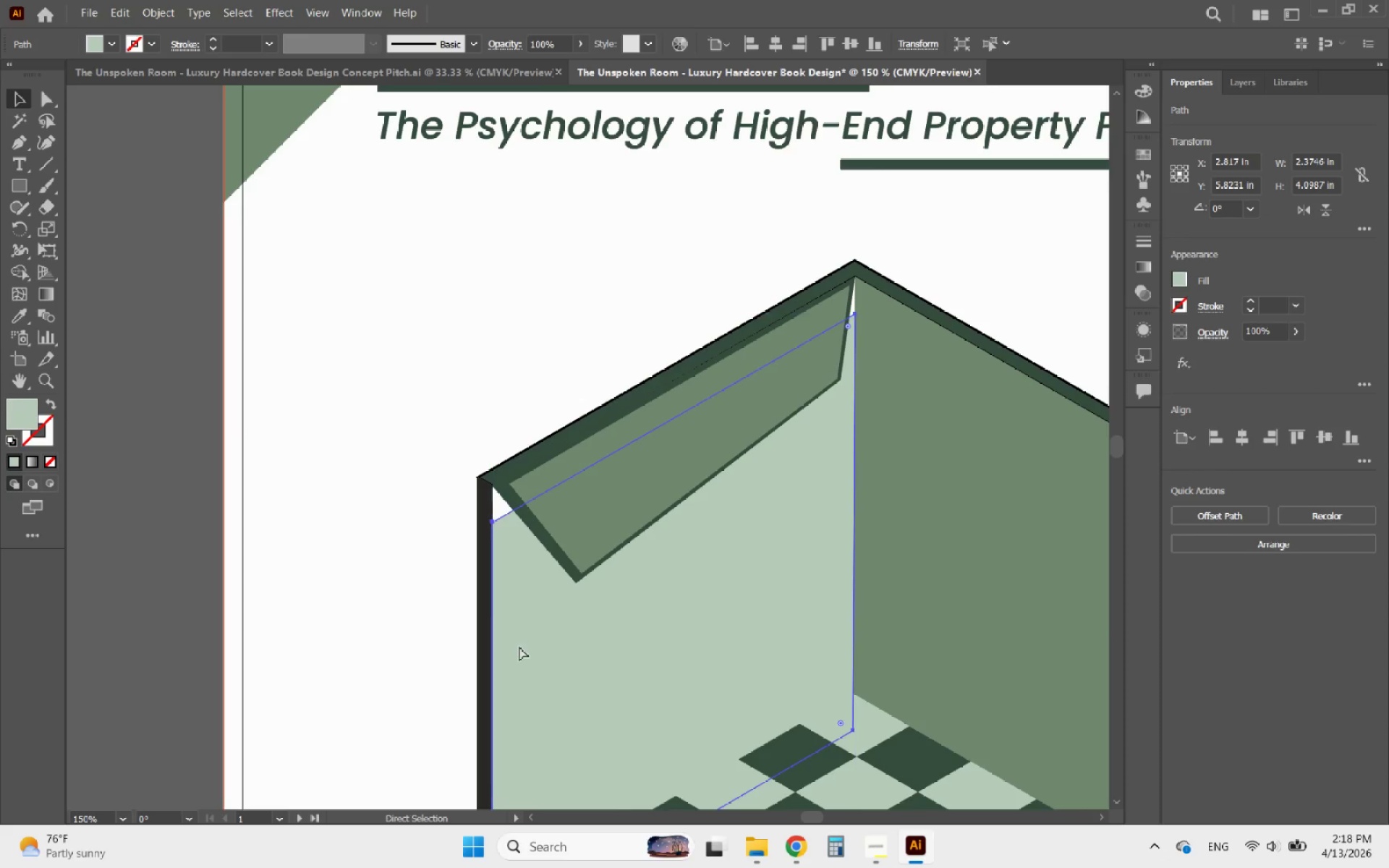 
hold_key(key=ShiftLeft, duration=0.56)
 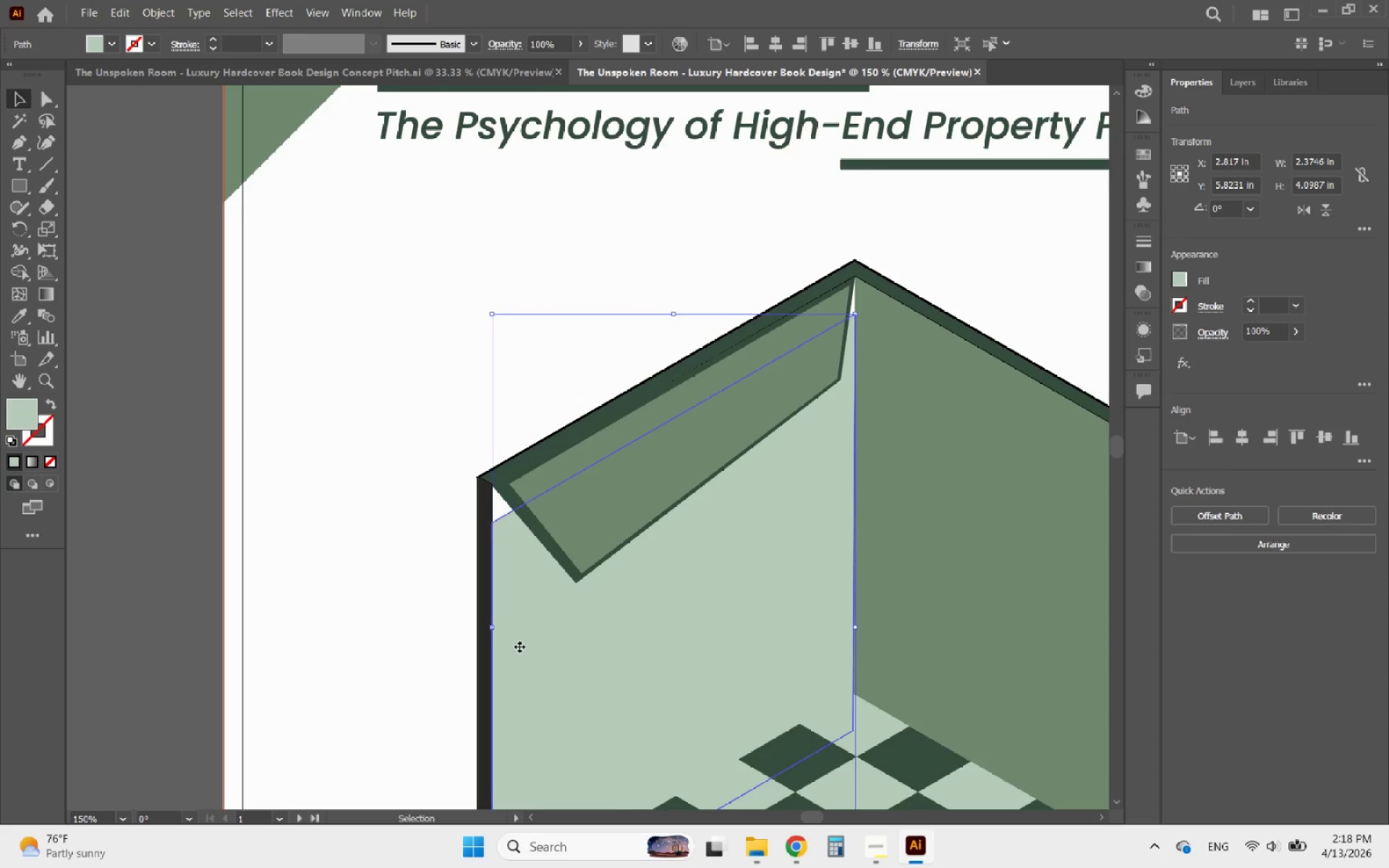 
key(Control+ControlLeft)
 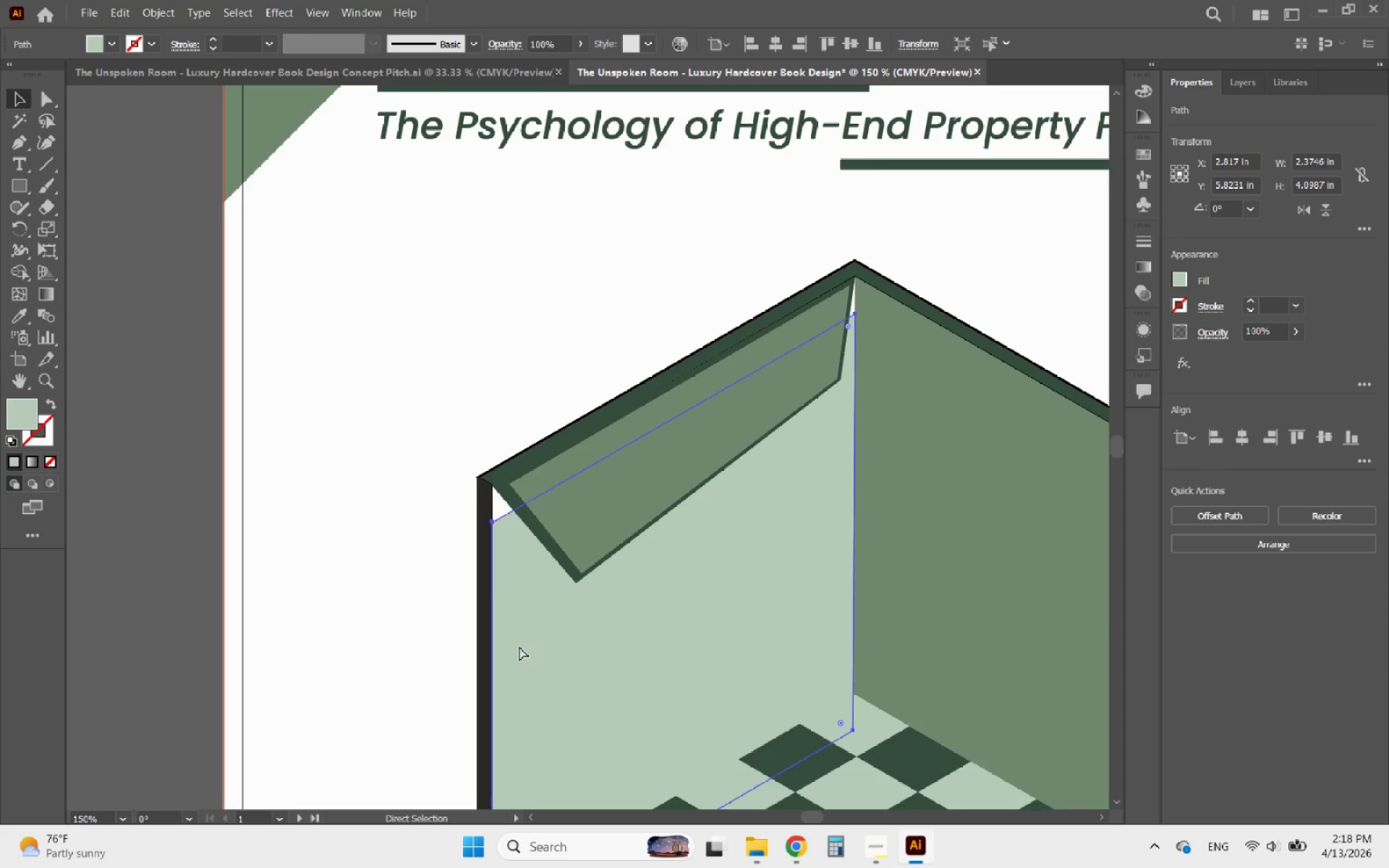 
key(Control+Z)
 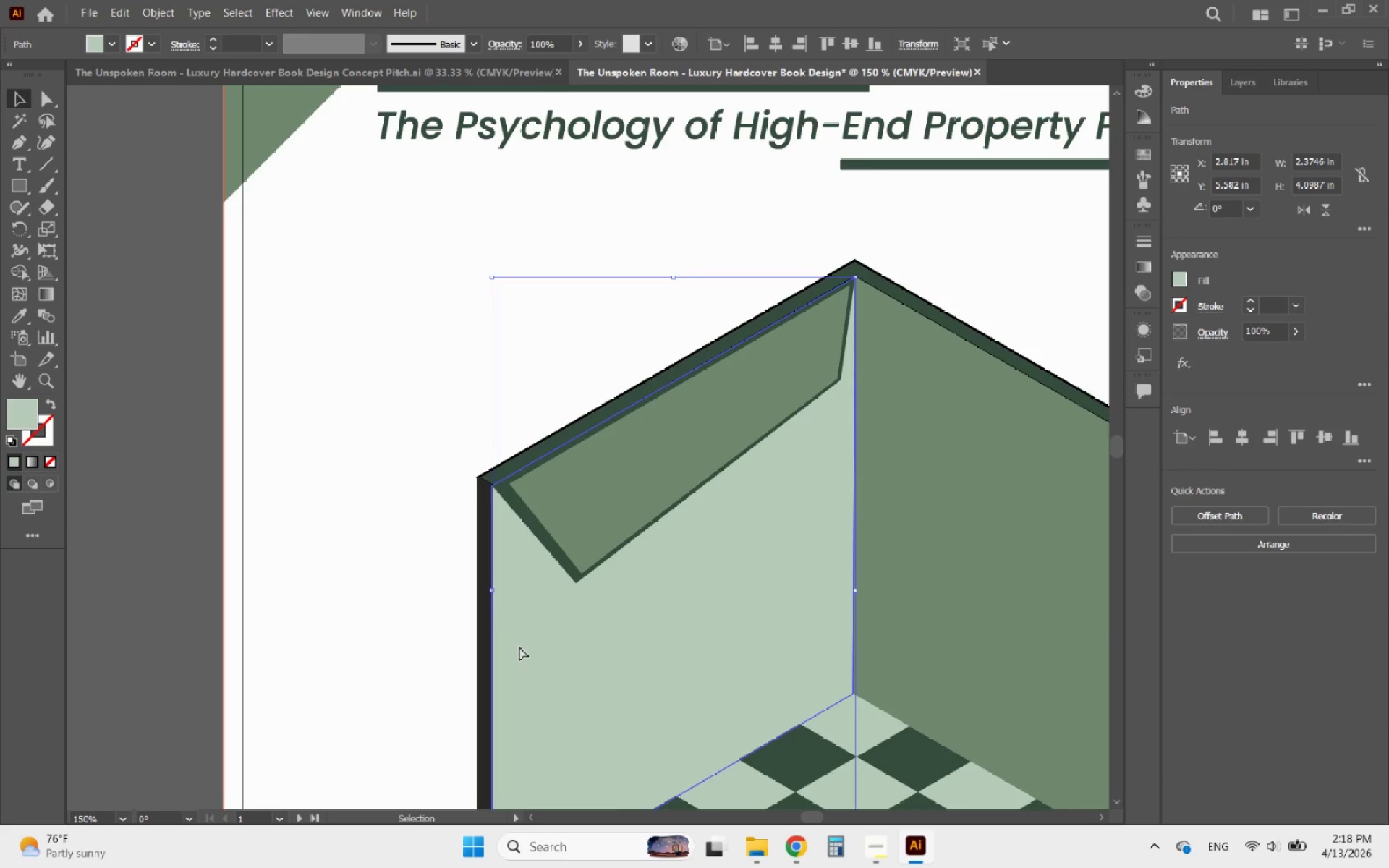 
key(Control+Z)
 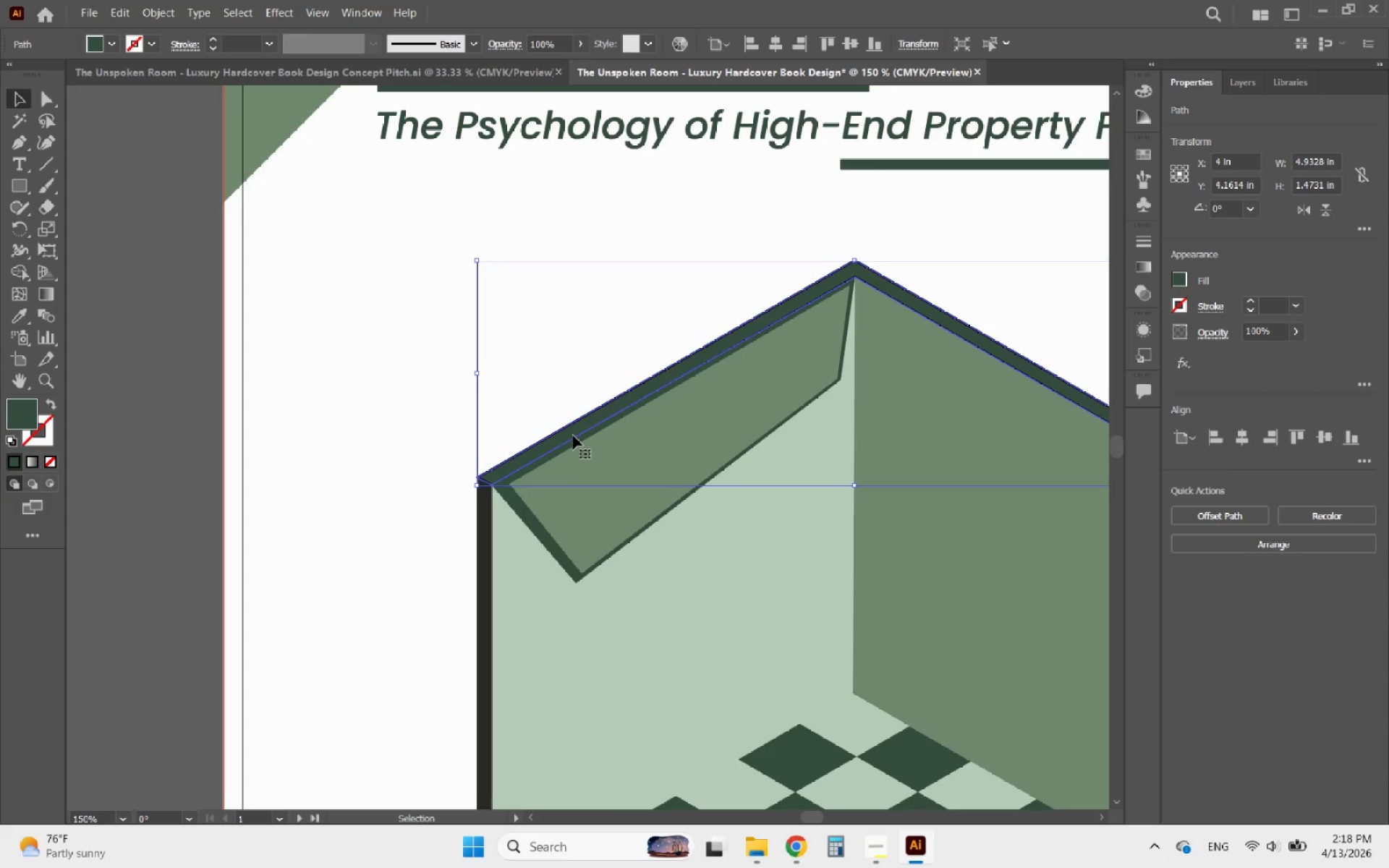 
hold_key(key=AltLeft, duration=1.55)
left_click_drag(start_coordinate=[573, 435], to_coordinate=[585, 658])
 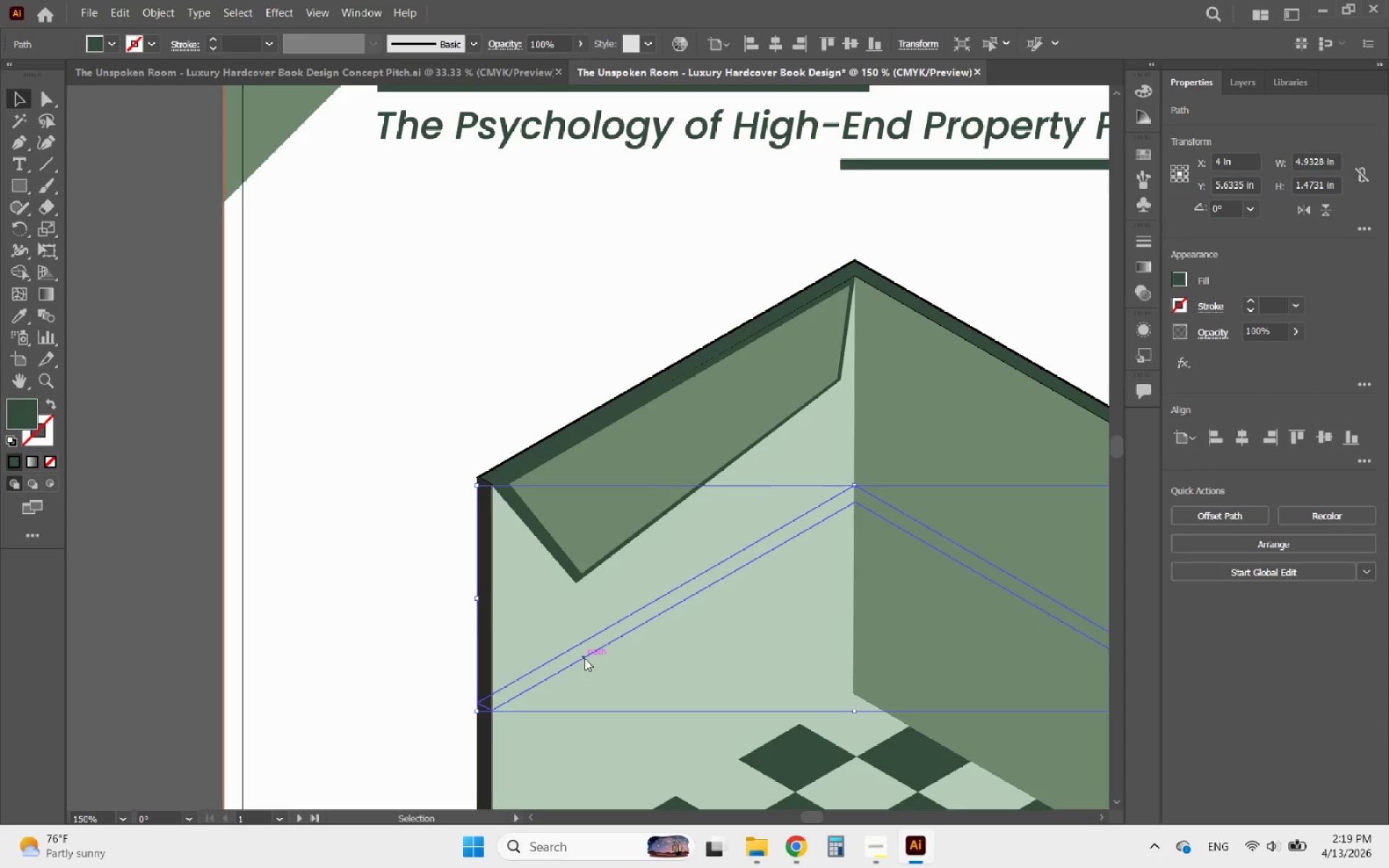 
hold_key(key=ShiftLeft, duration=1.11)
 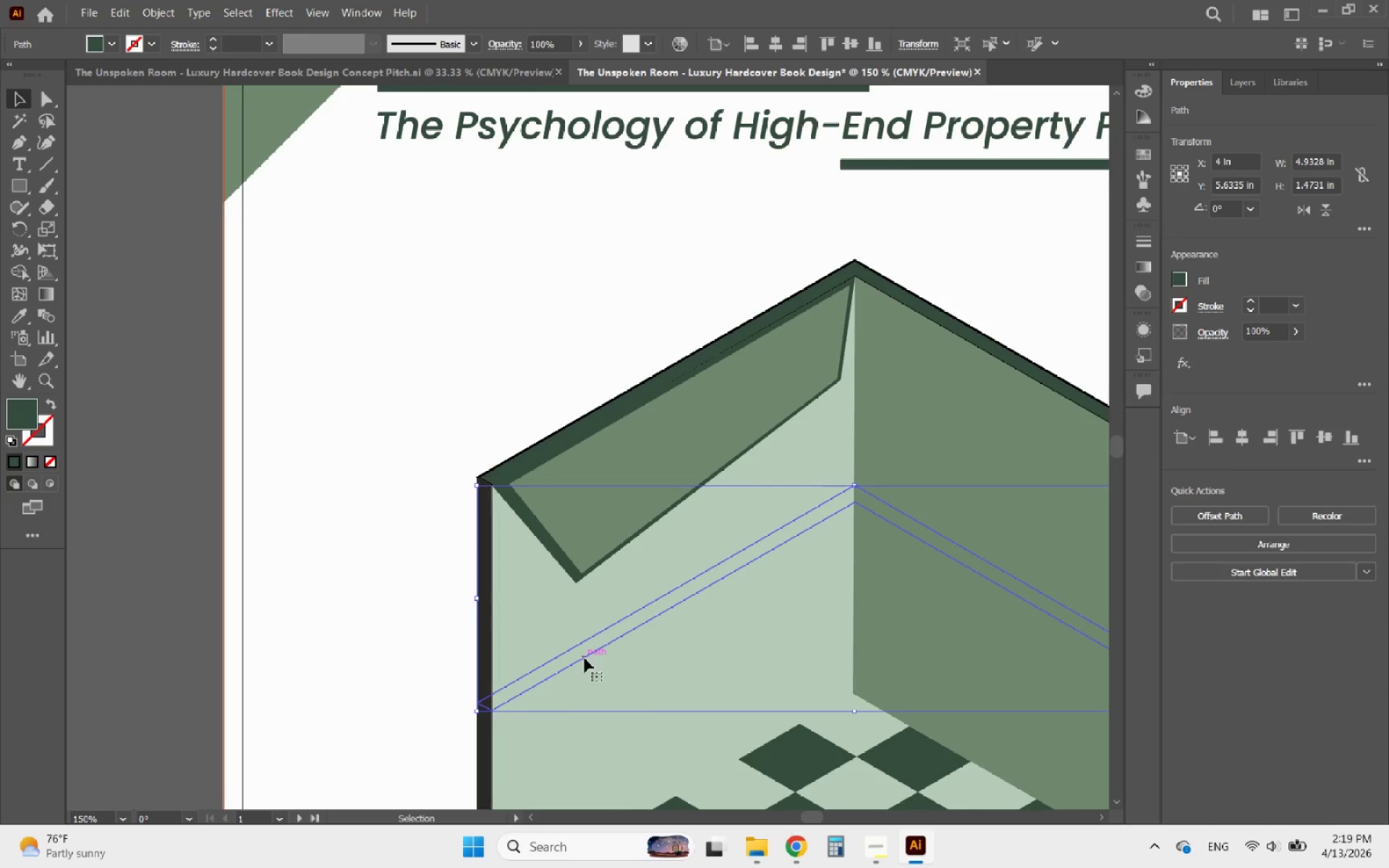 
right_click([585, 658])
 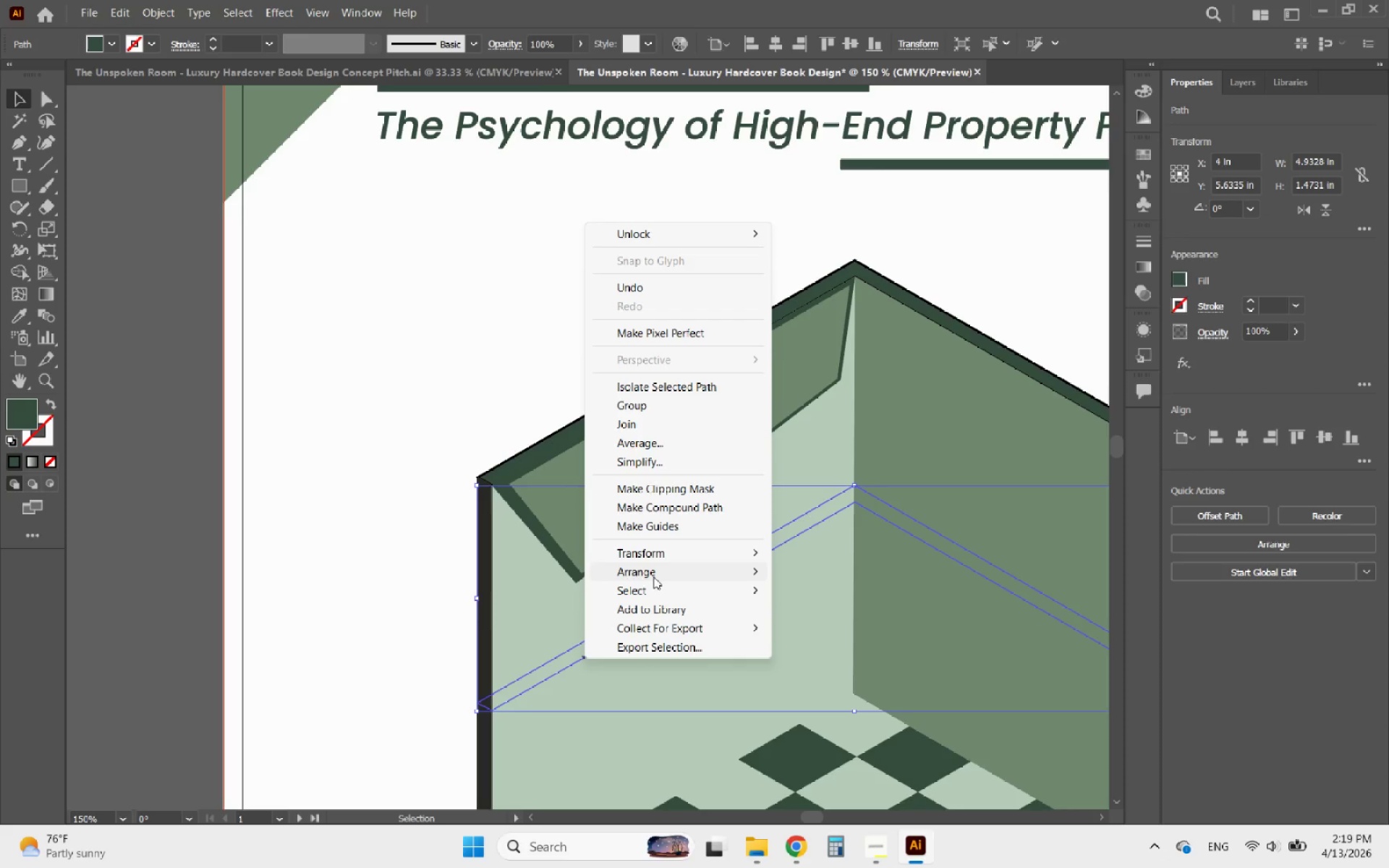 
left_click([665, 574])
 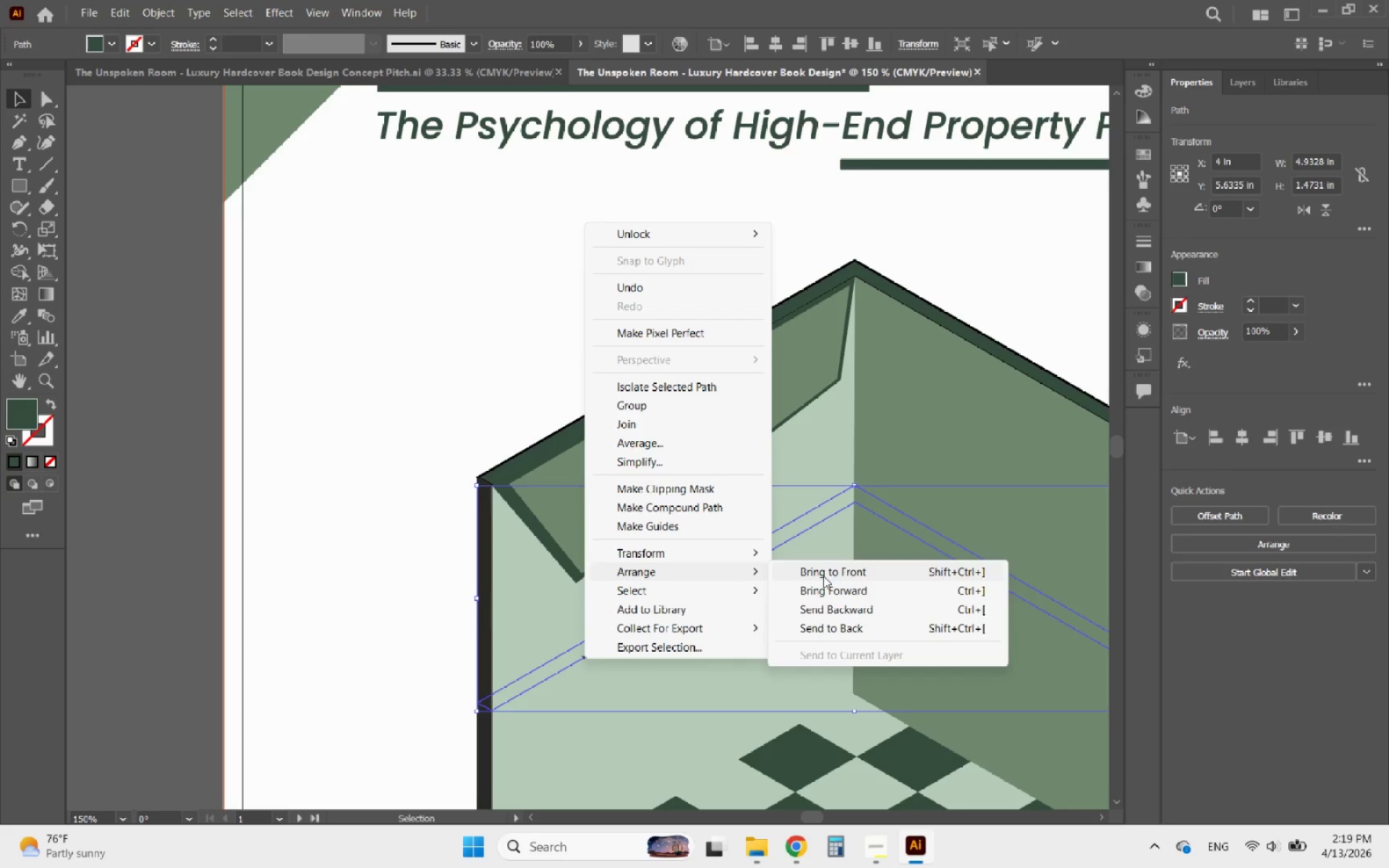 
left_click([823, 576])
 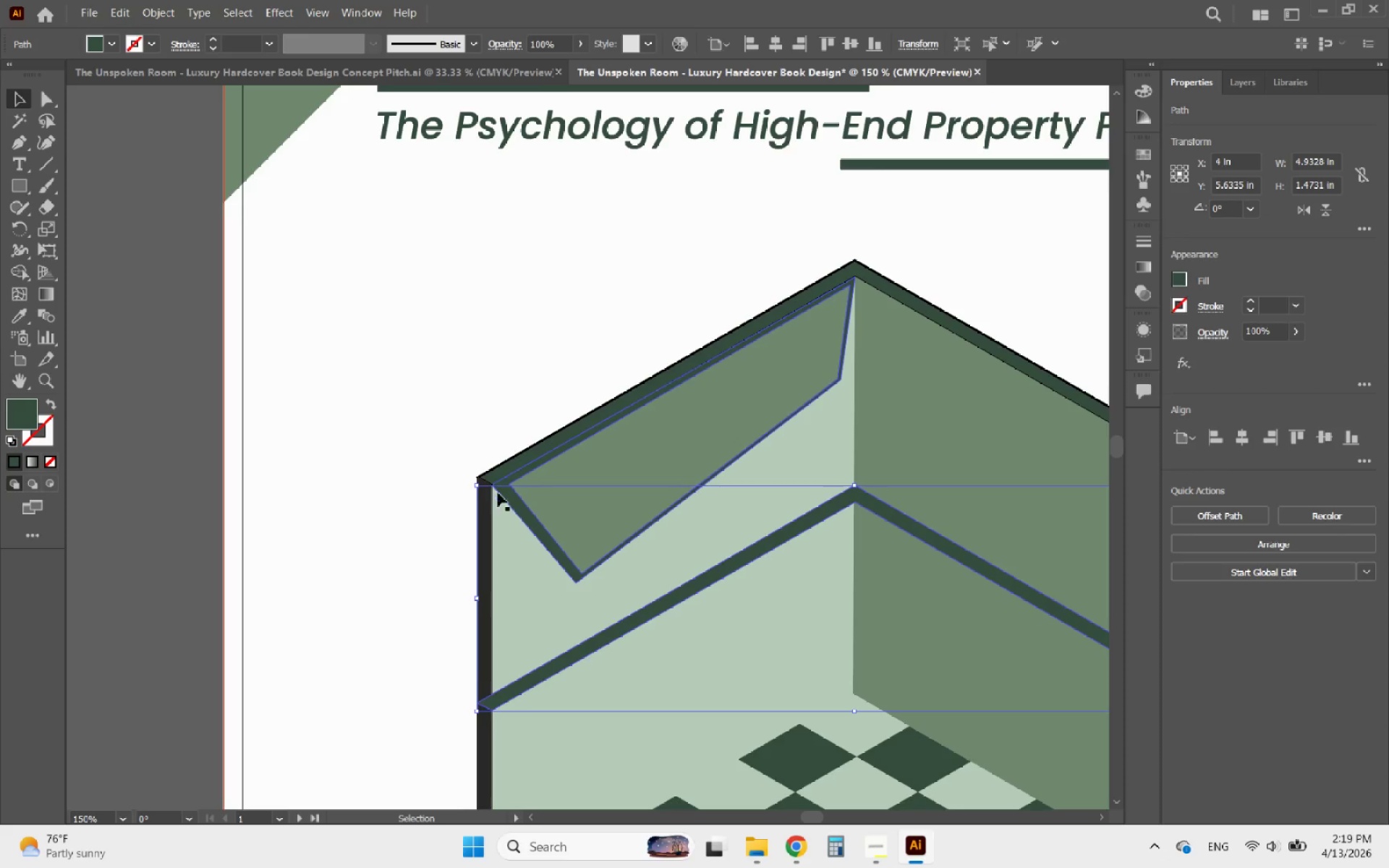 
left_click([394, 449])
 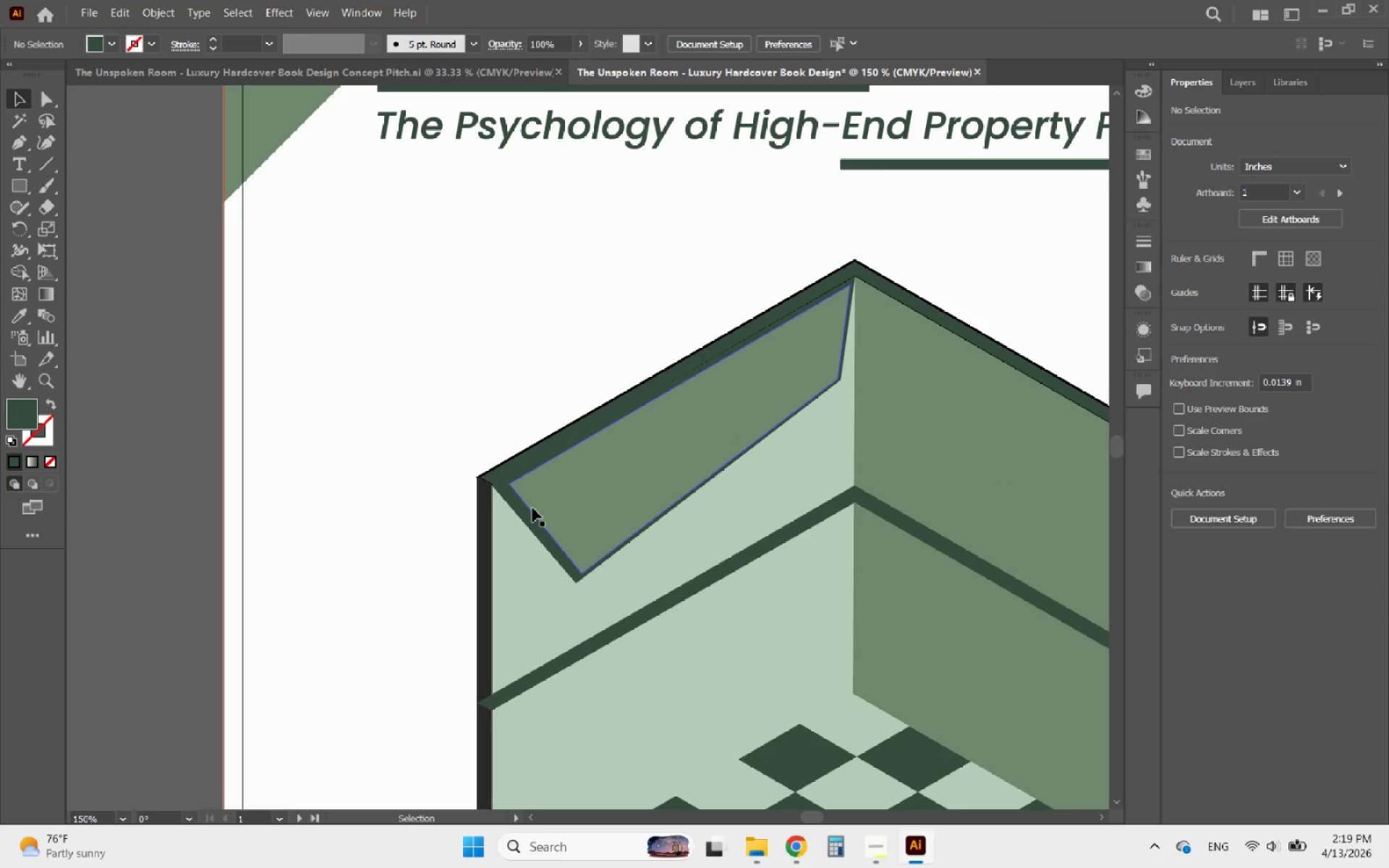 
left_click([533, 508])
 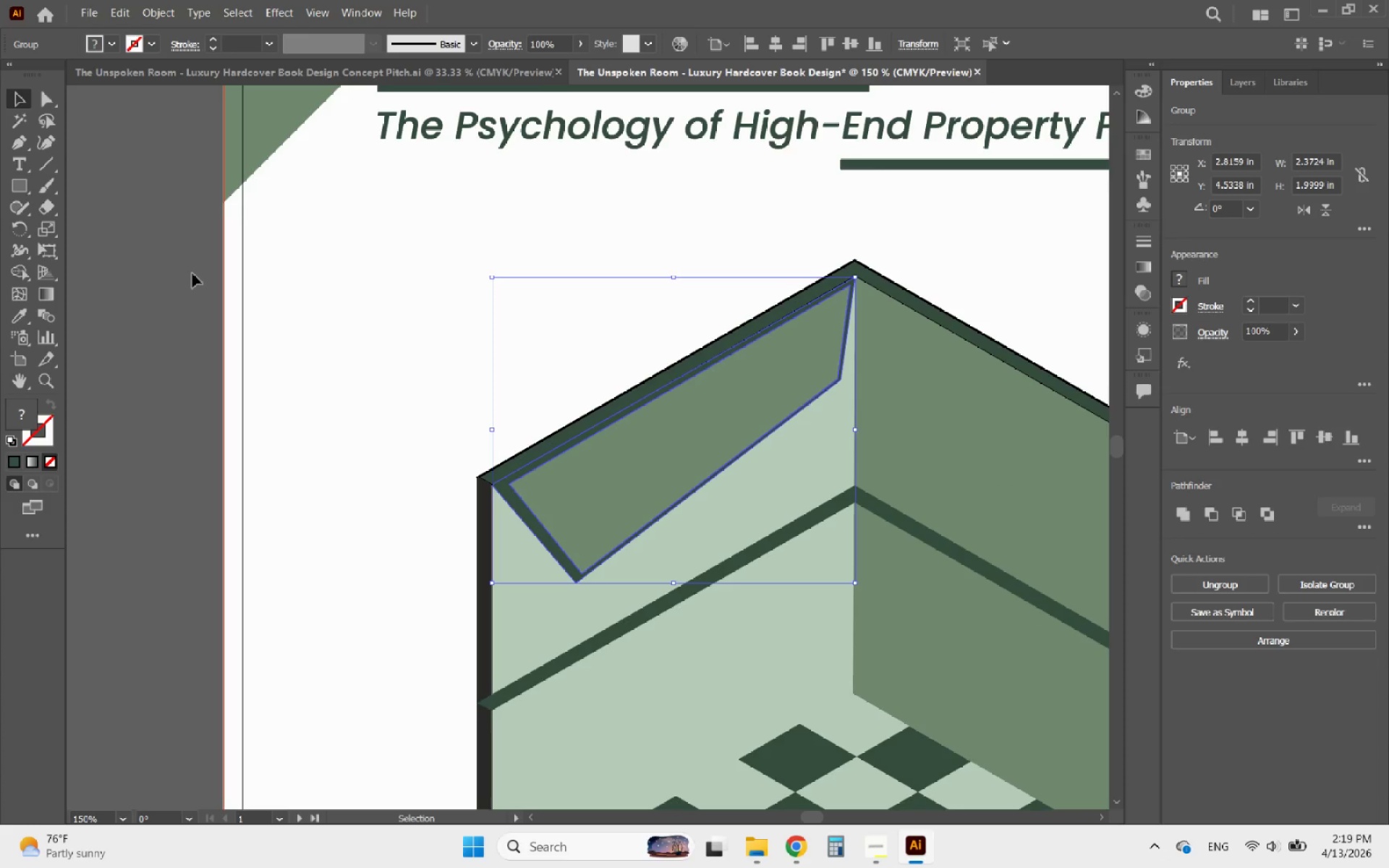 
key(E)
 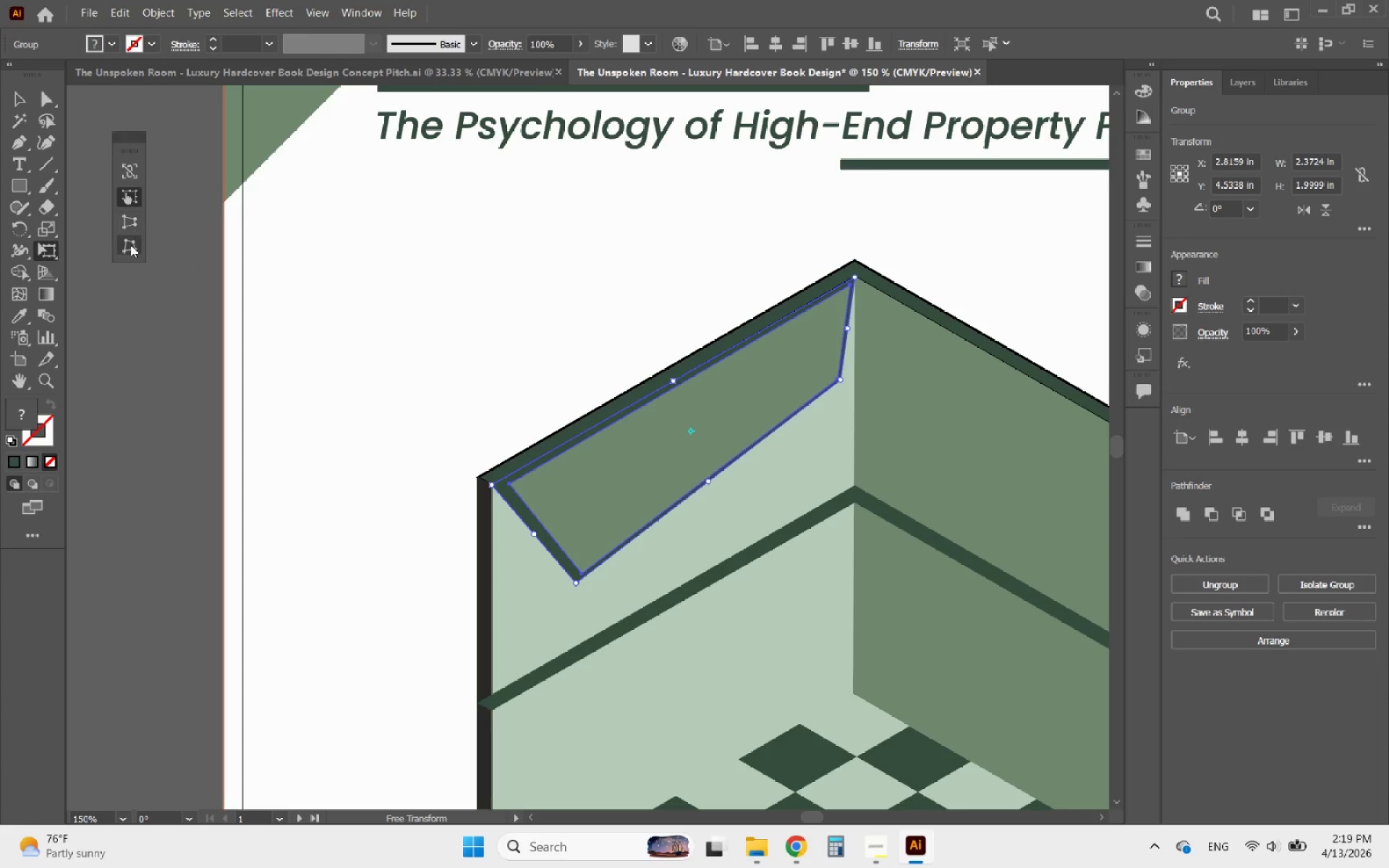 
left_click([130, 244])
 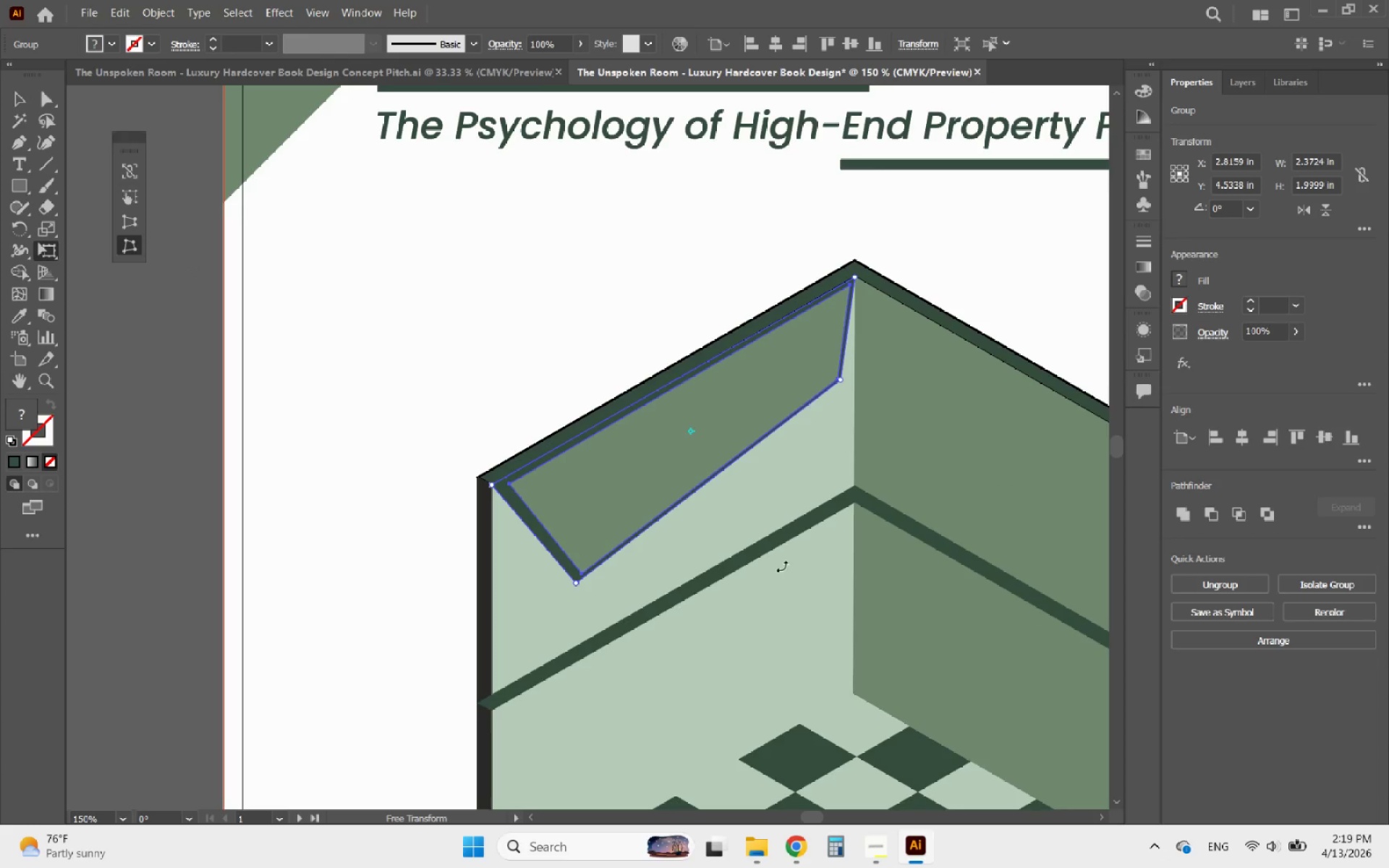 
hold_key(key=AltLeft, duration=0.48)
scroll: coordinate [830, 595], scroll_direction: up, amount: 2.0
 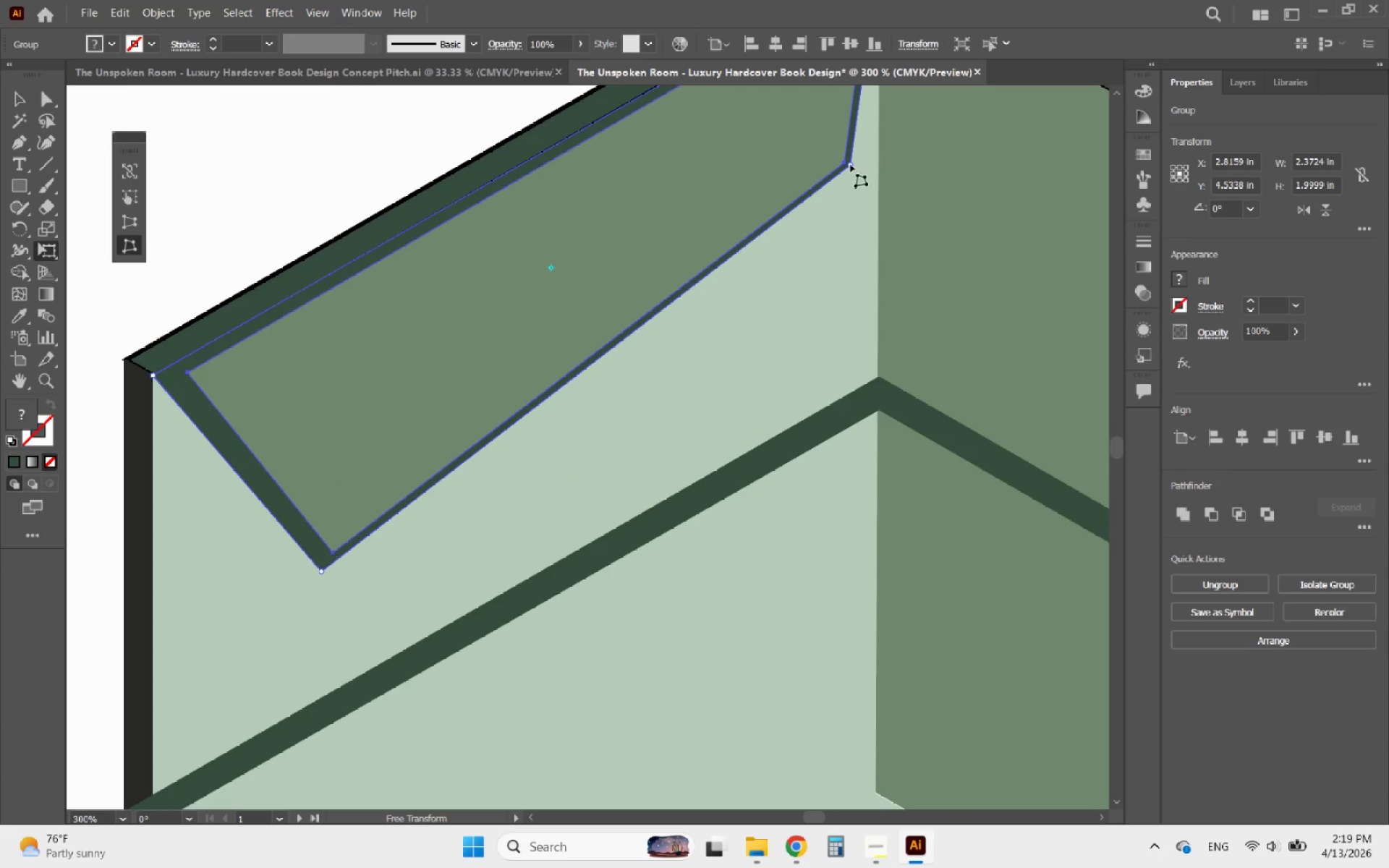 
left_click_drag(start_coordinate=[850, 165], to_coordinate=[876, 379])
 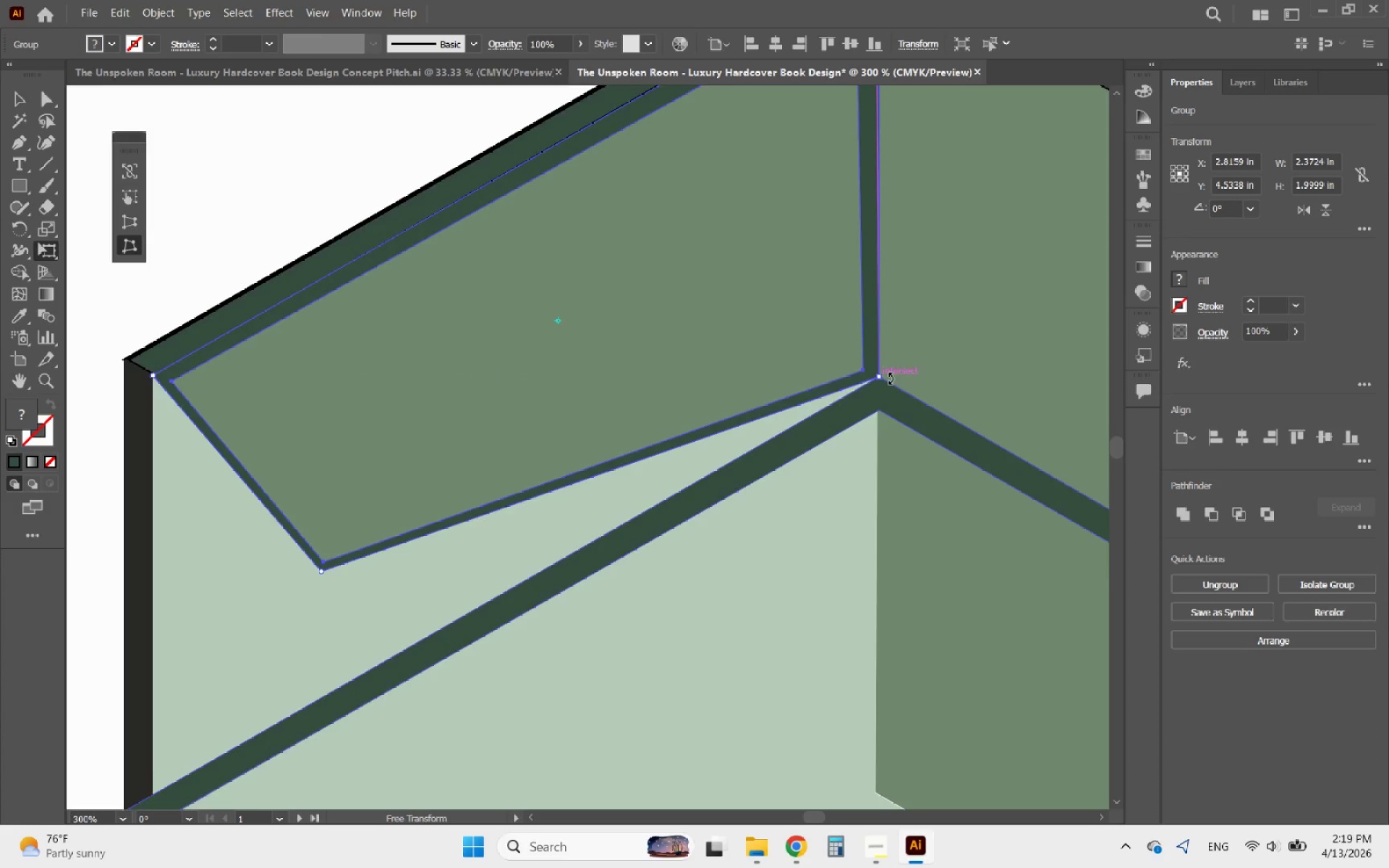 
hold_key(key=AltLeft, duration=4.47)
scroll: coordinate [865, 380], scroll_direction: up, amount: 7.0
 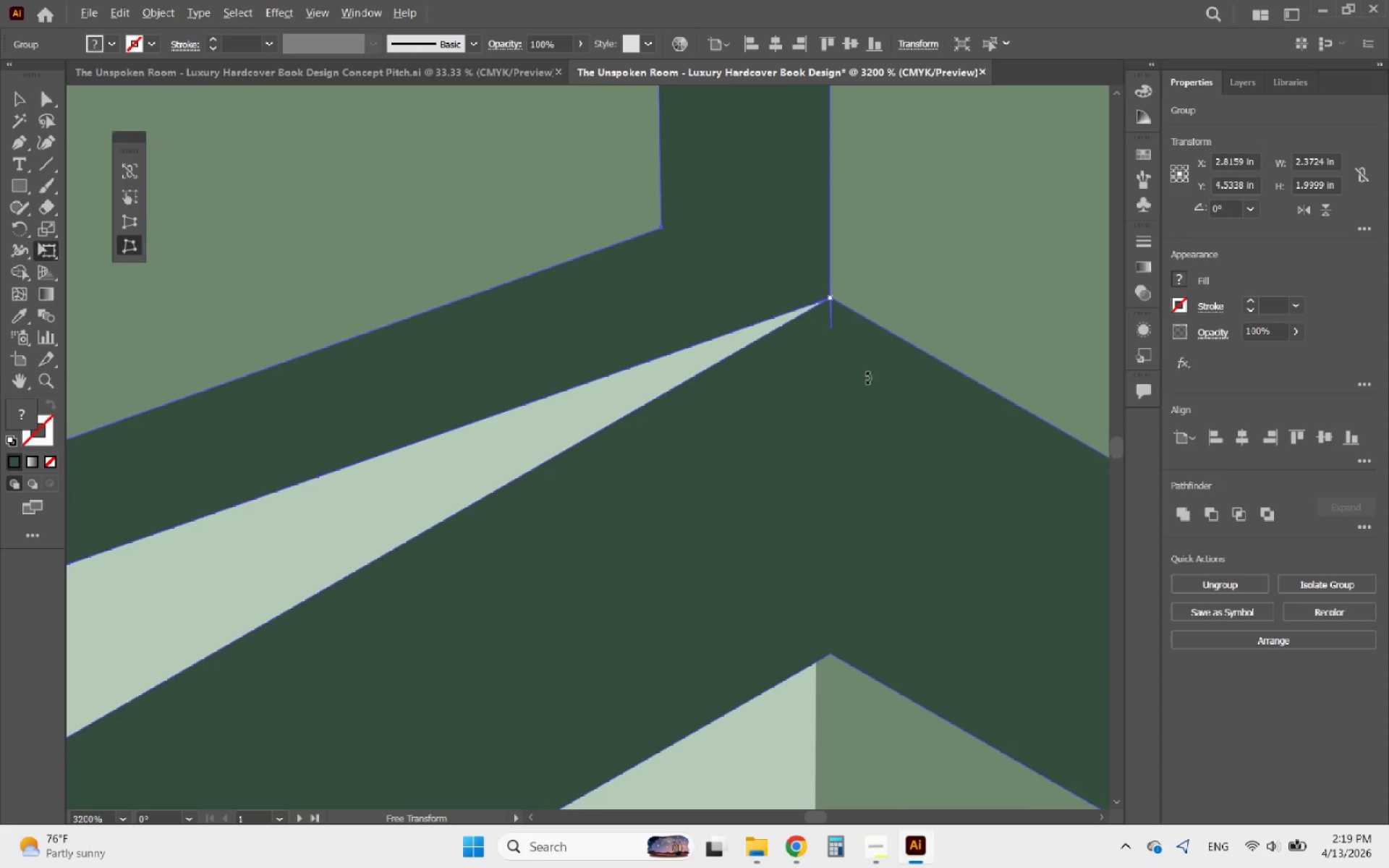 
scroll: coordinate [819, 311], scroll_direction: down, amount: 4.0
 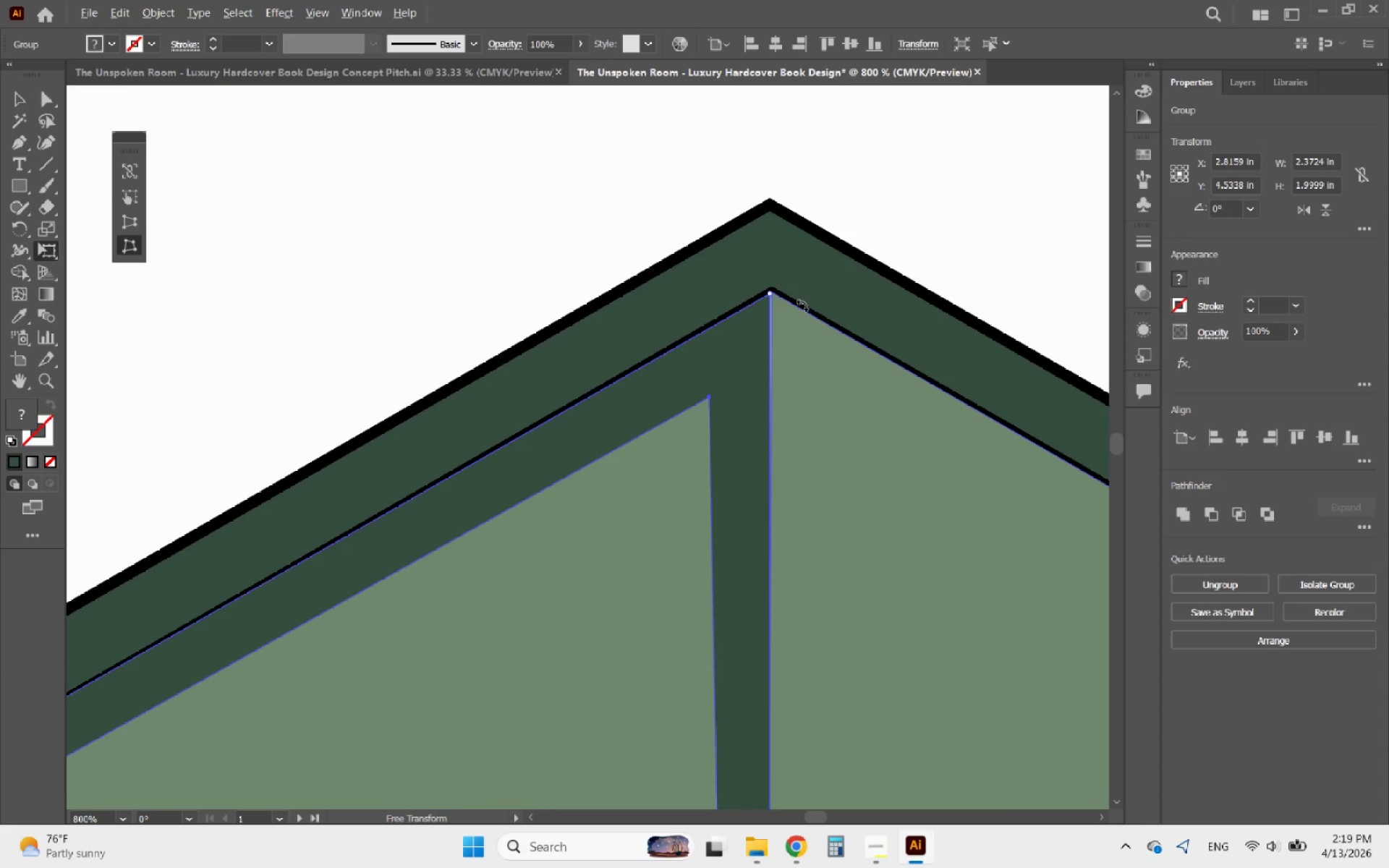 
scroll: coordinate [783, 302], scroll_direction: up, amount: 3.0
 